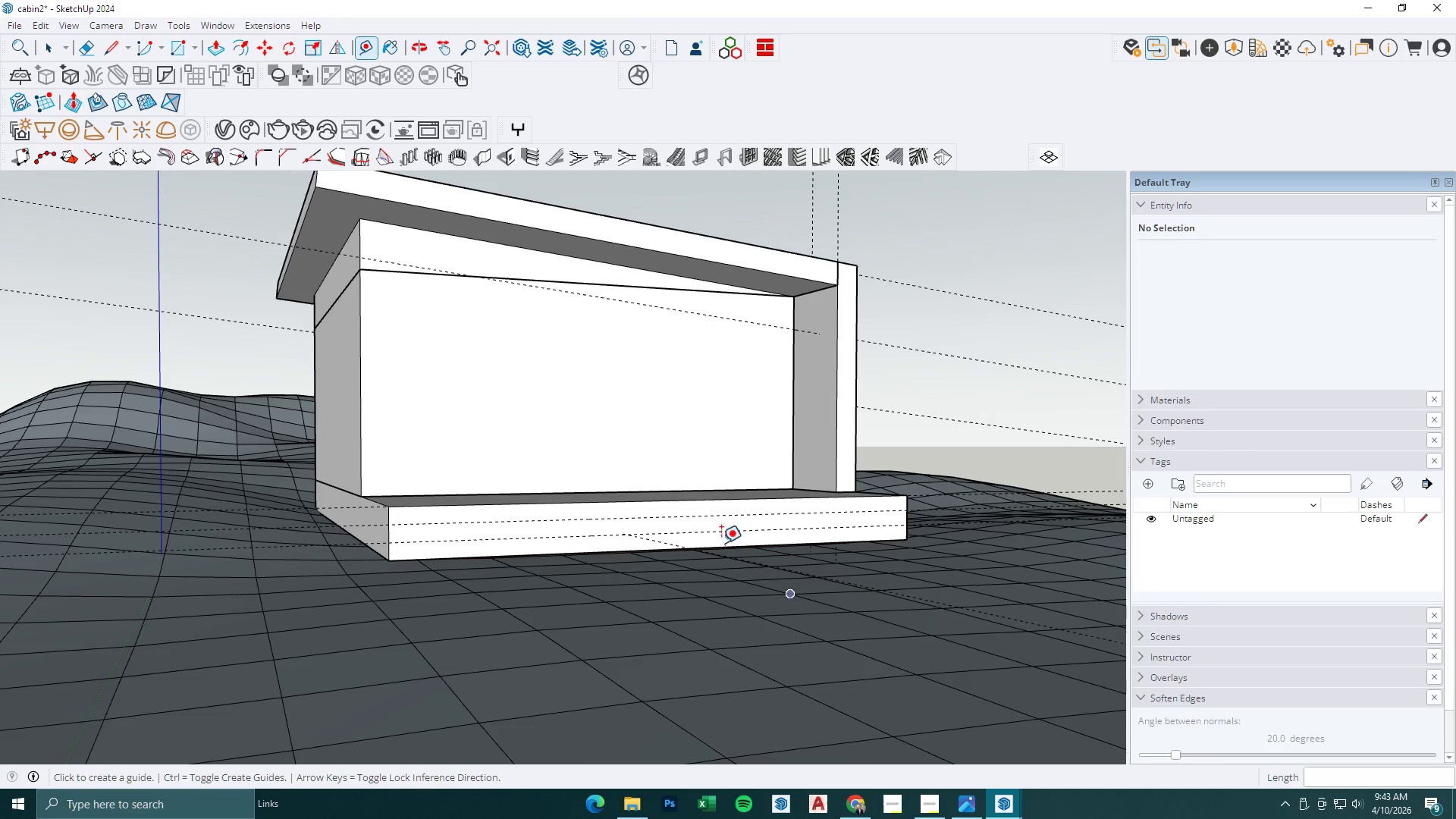 
key(R)
 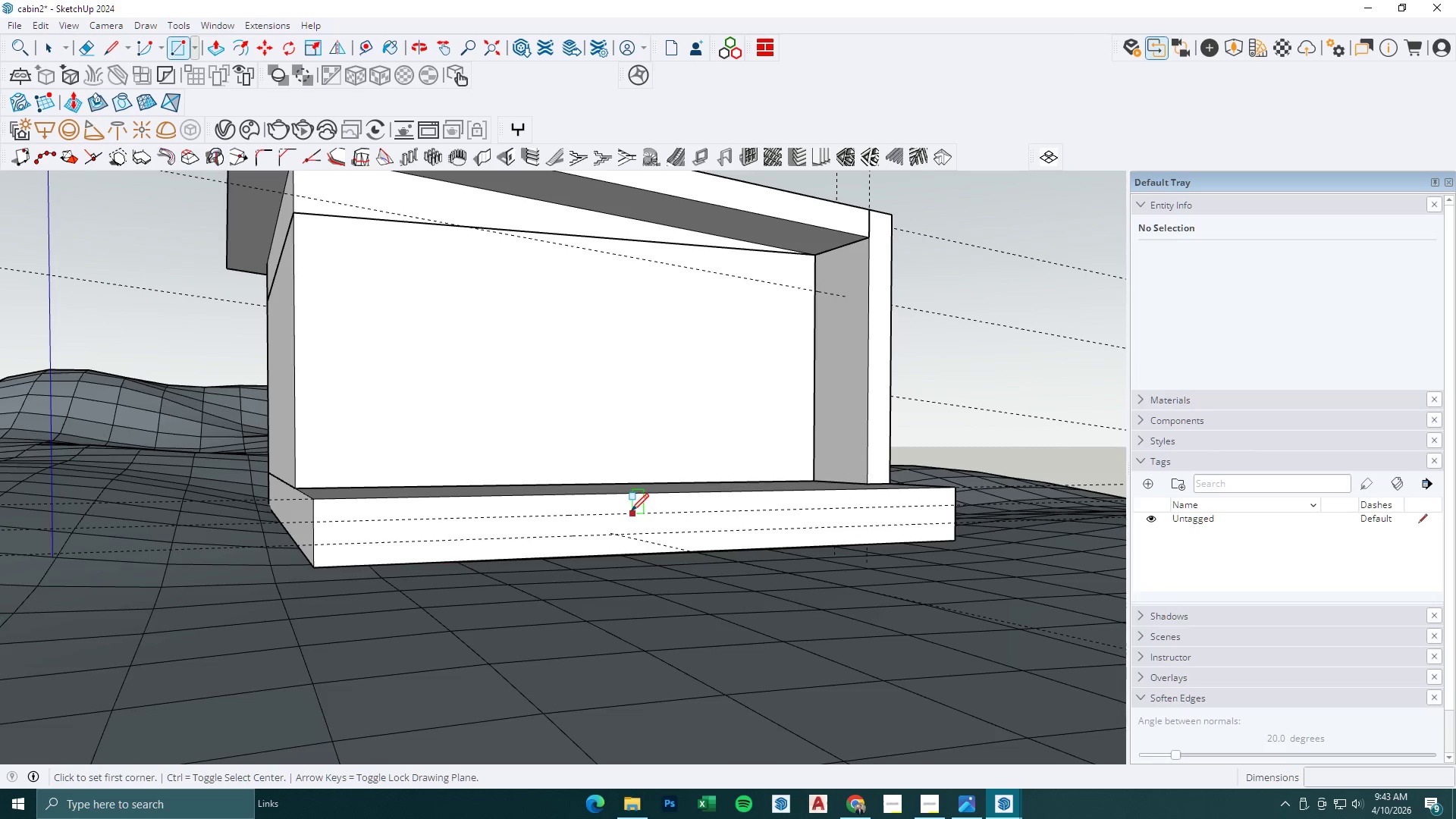 
scroll: coordinate [670, 535], scroll_direction: up, amount: 2.0
 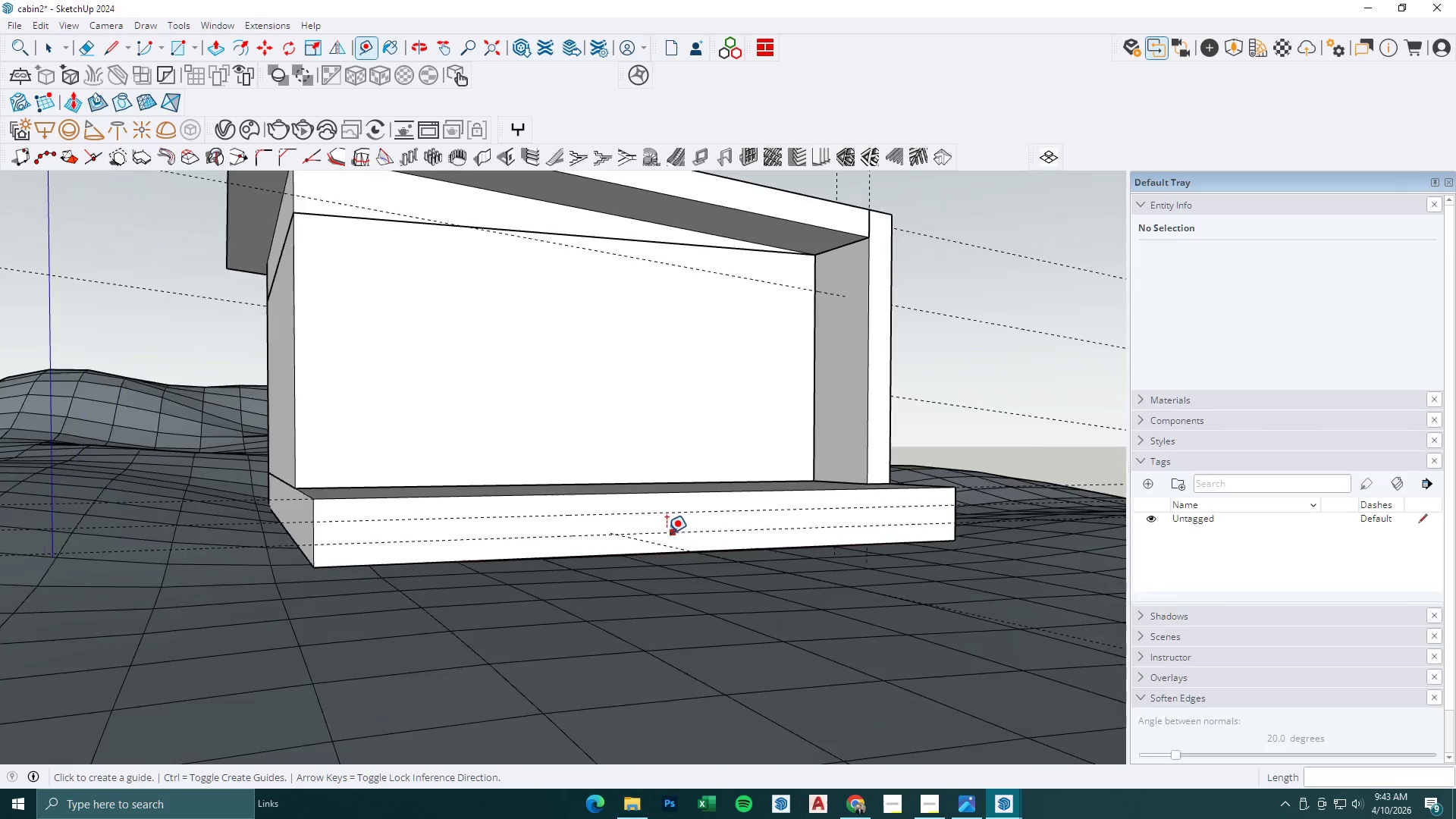 
left_click([631, 511])
 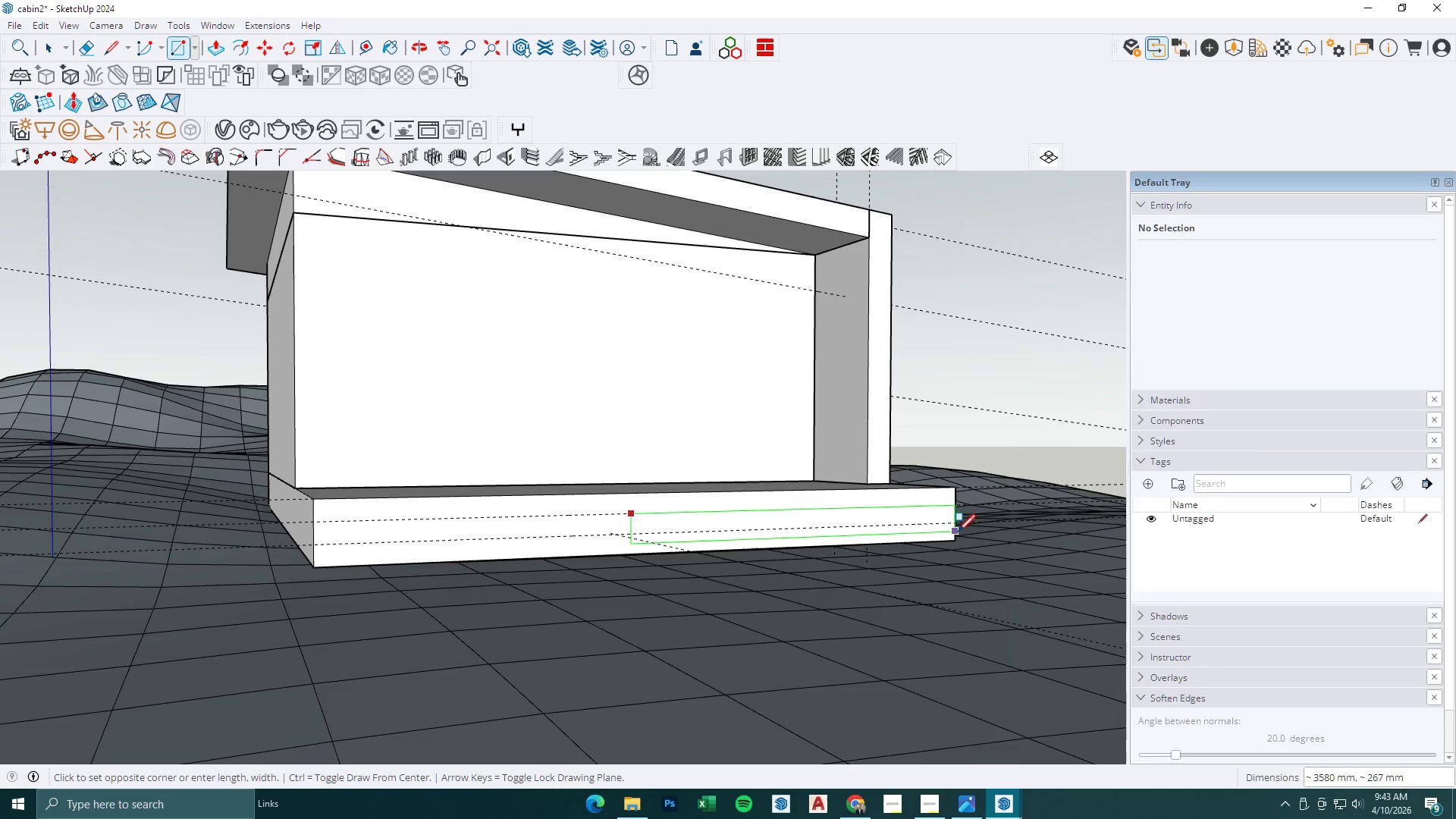 
left_click([957, 538])
 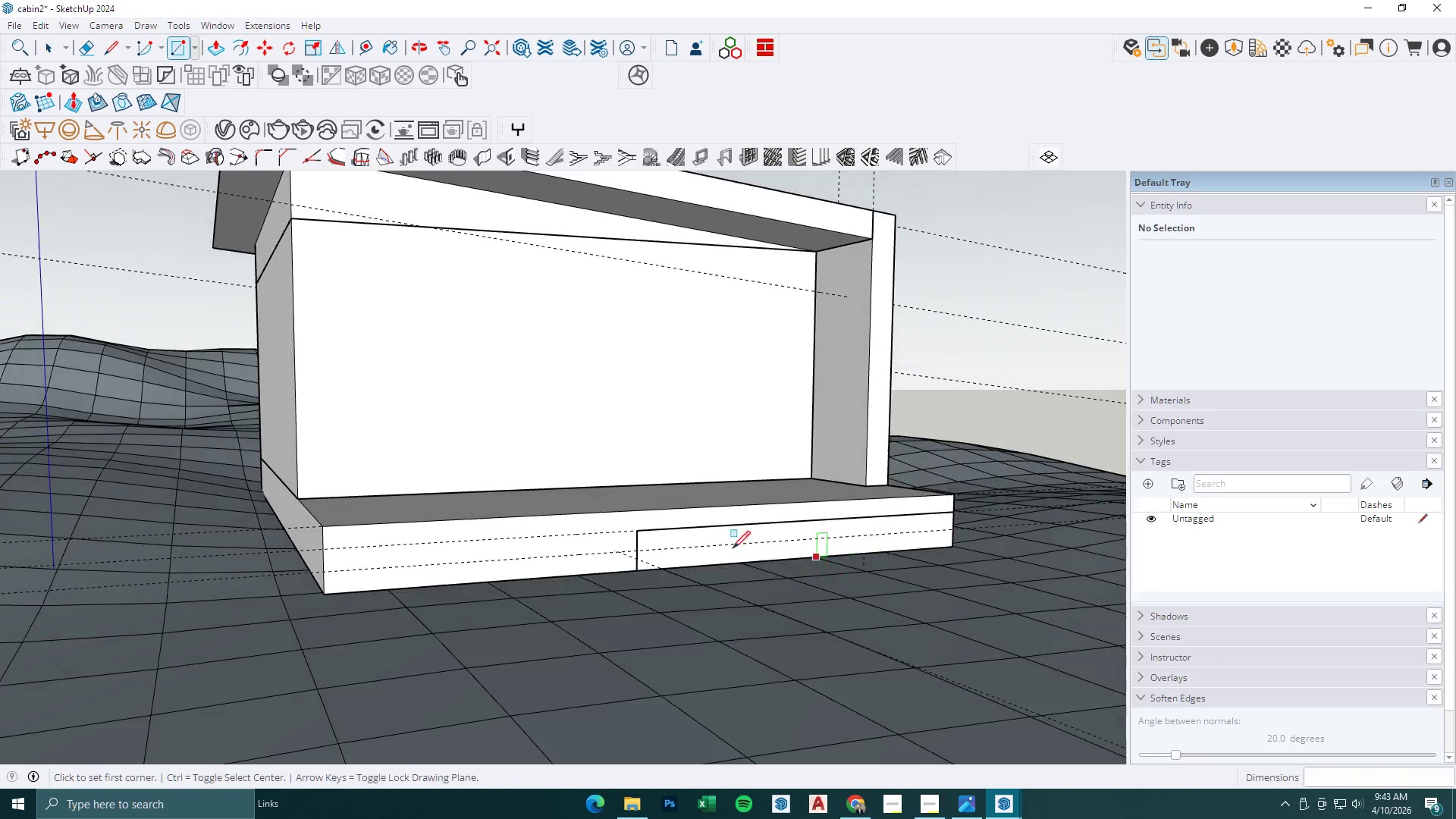 
scroll: coordinate [674, 535], scroll_direction: up, amount: 1.0
 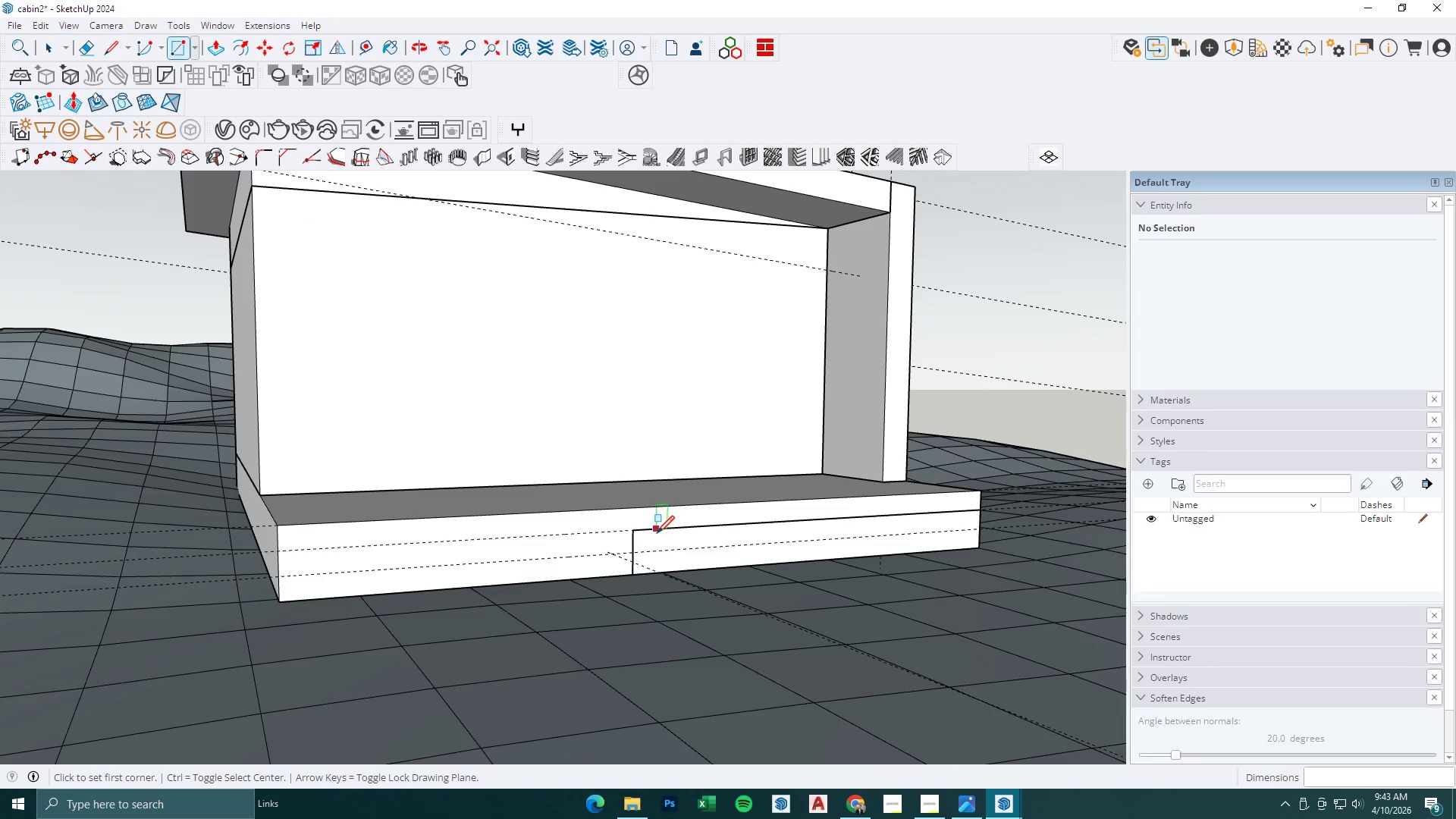 
key(Control+Z)
 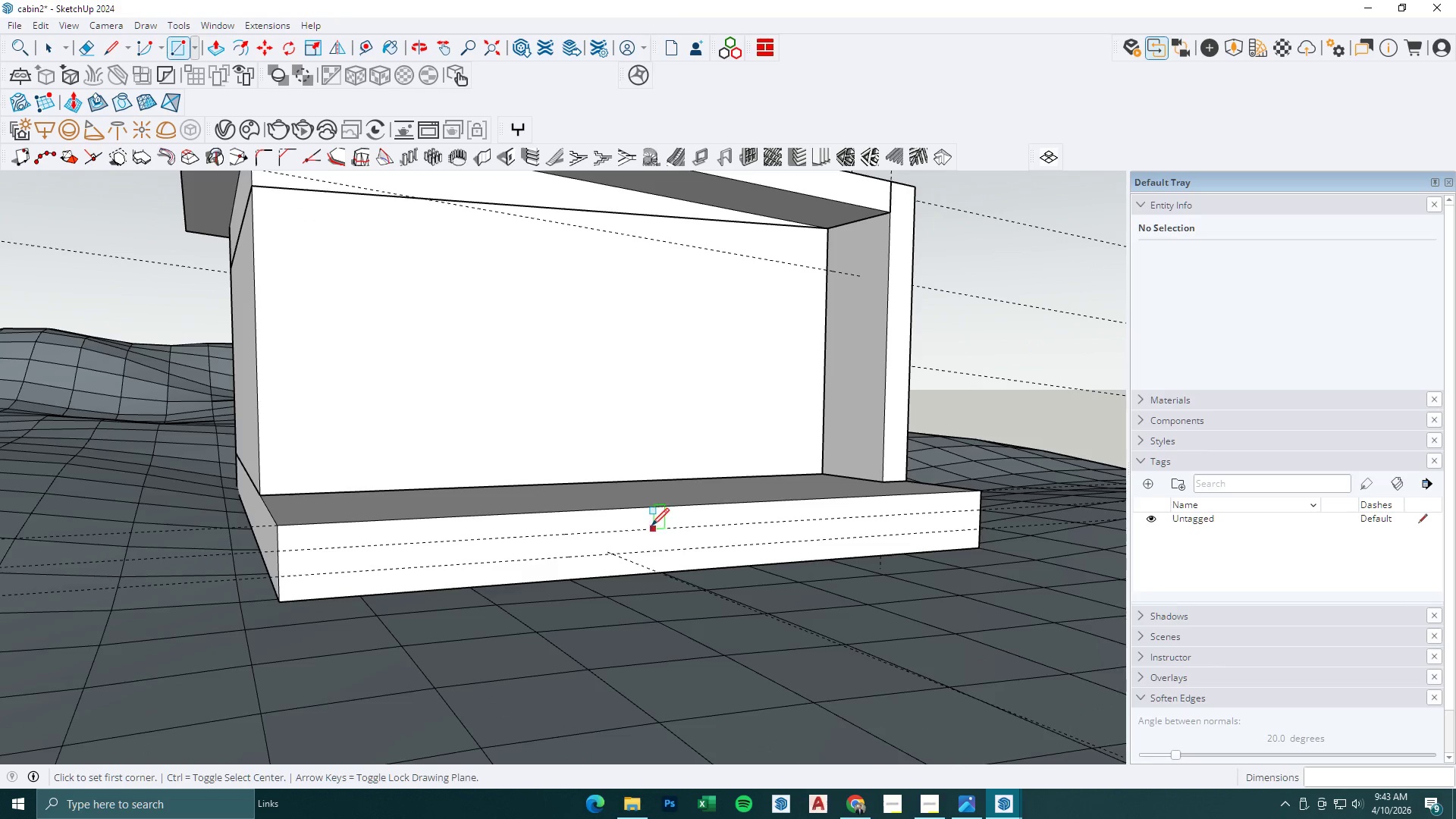 
key(Space)
 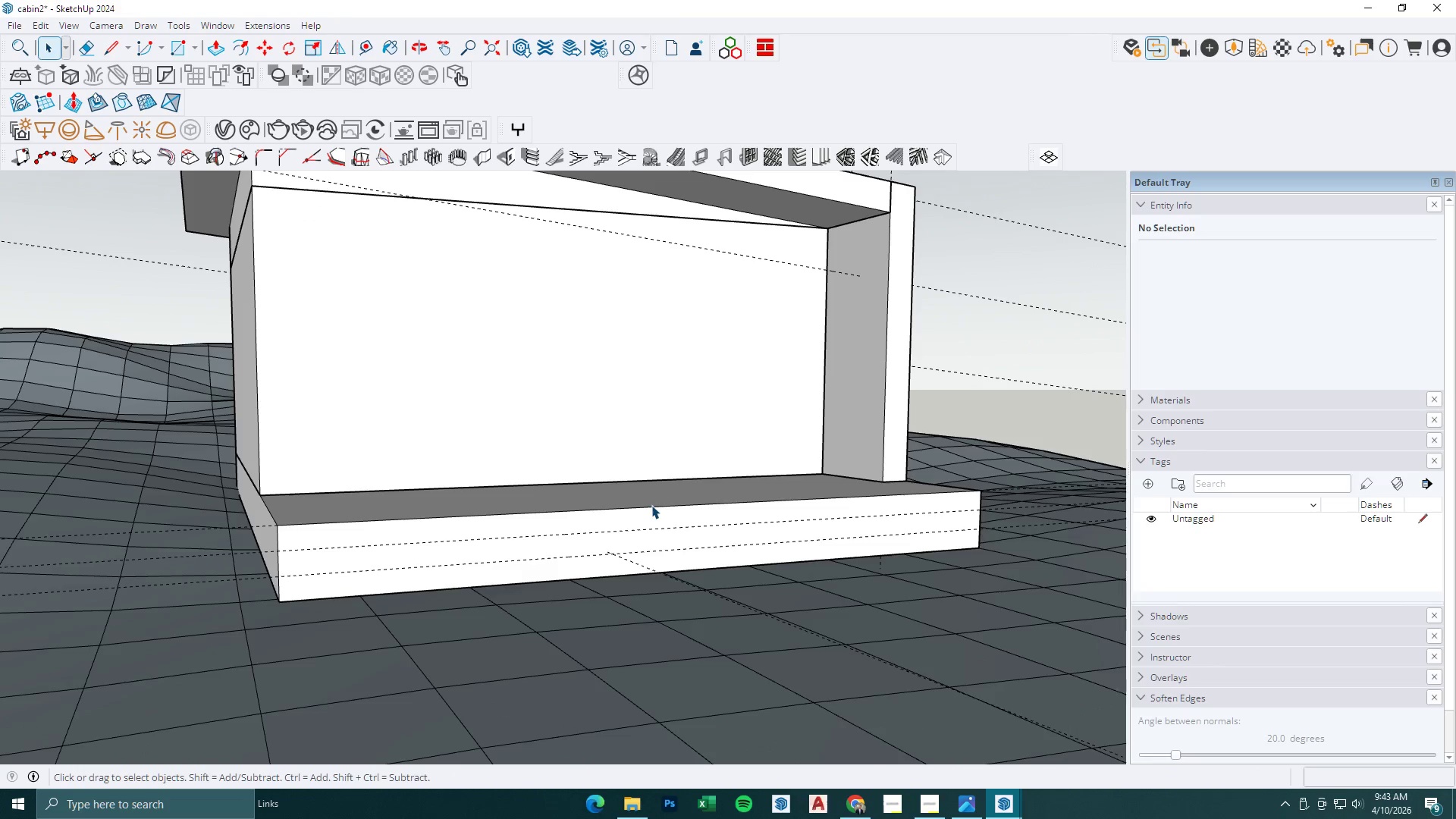 
double_click([651, 505])
 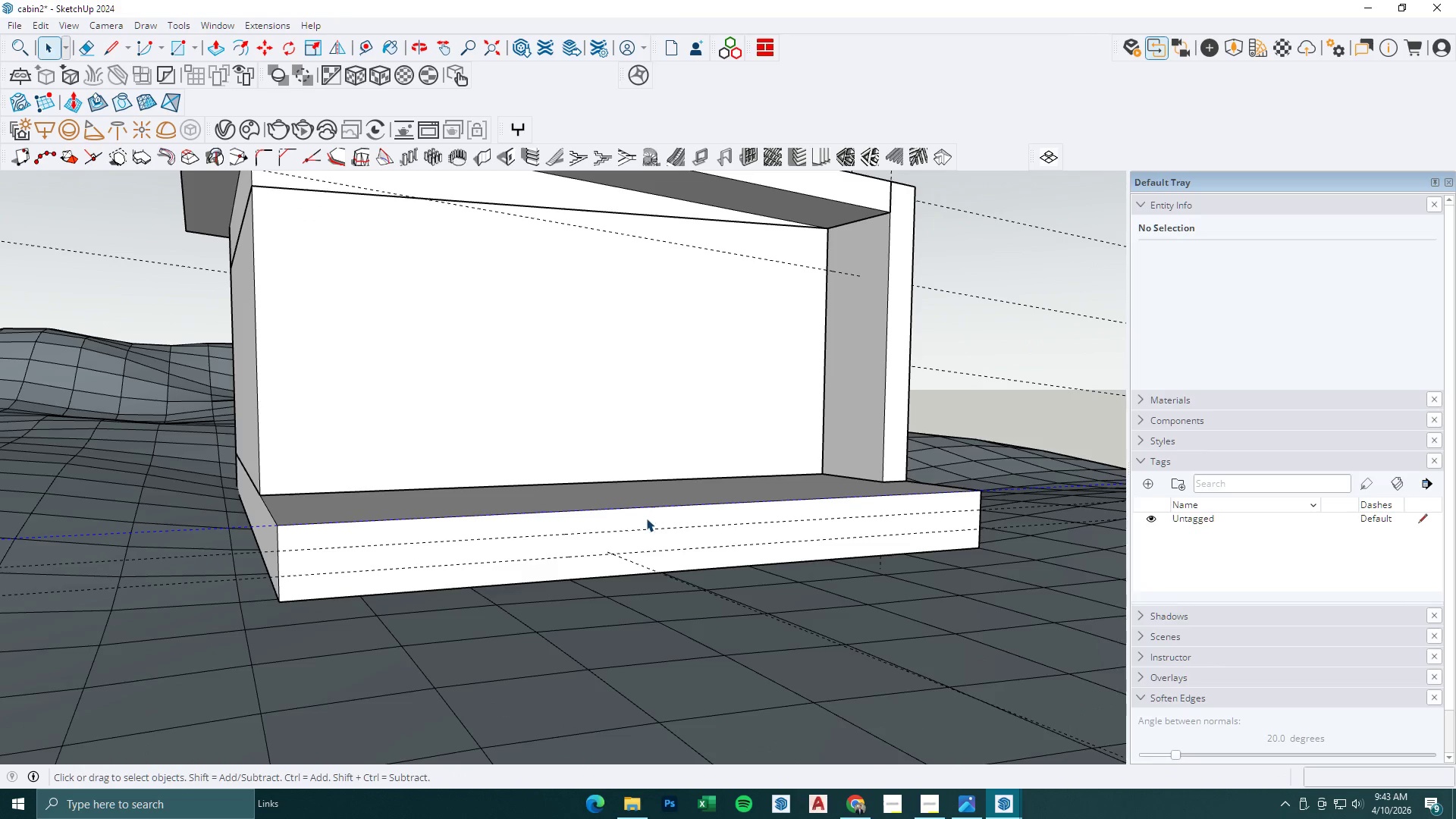 
triple_click([646, 519])
 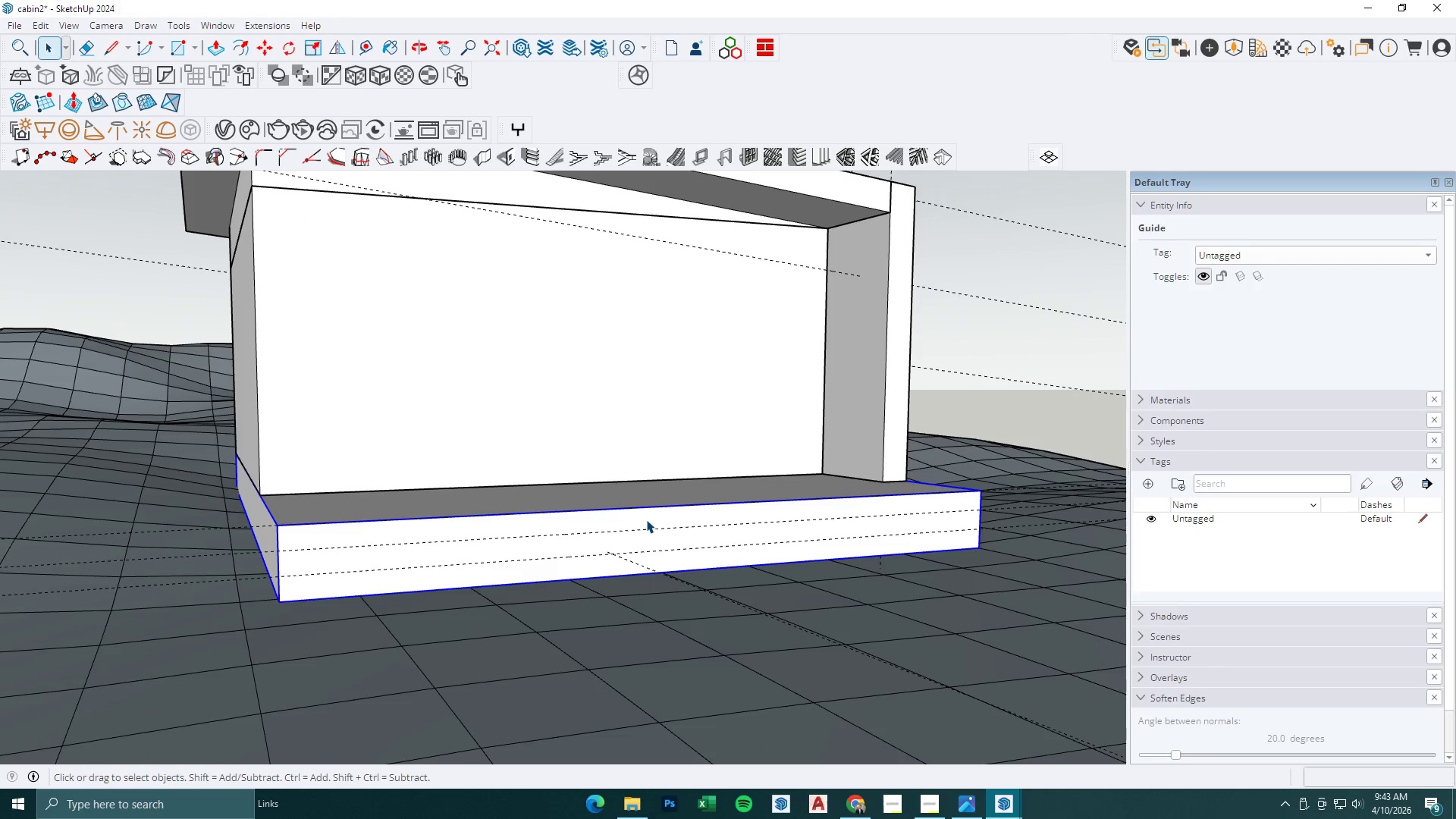 
triple_click([646, 519])
 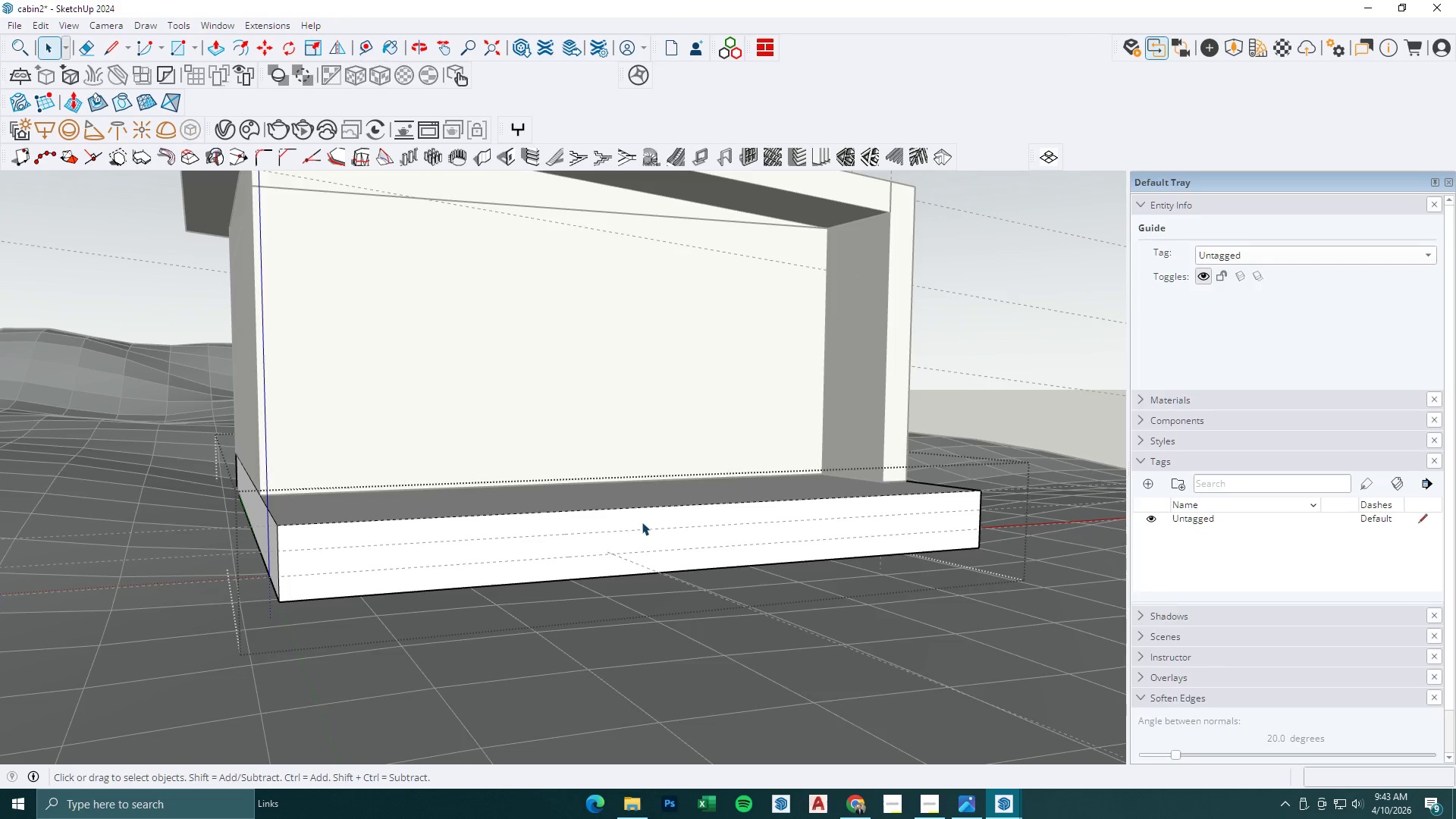 
key(R)
 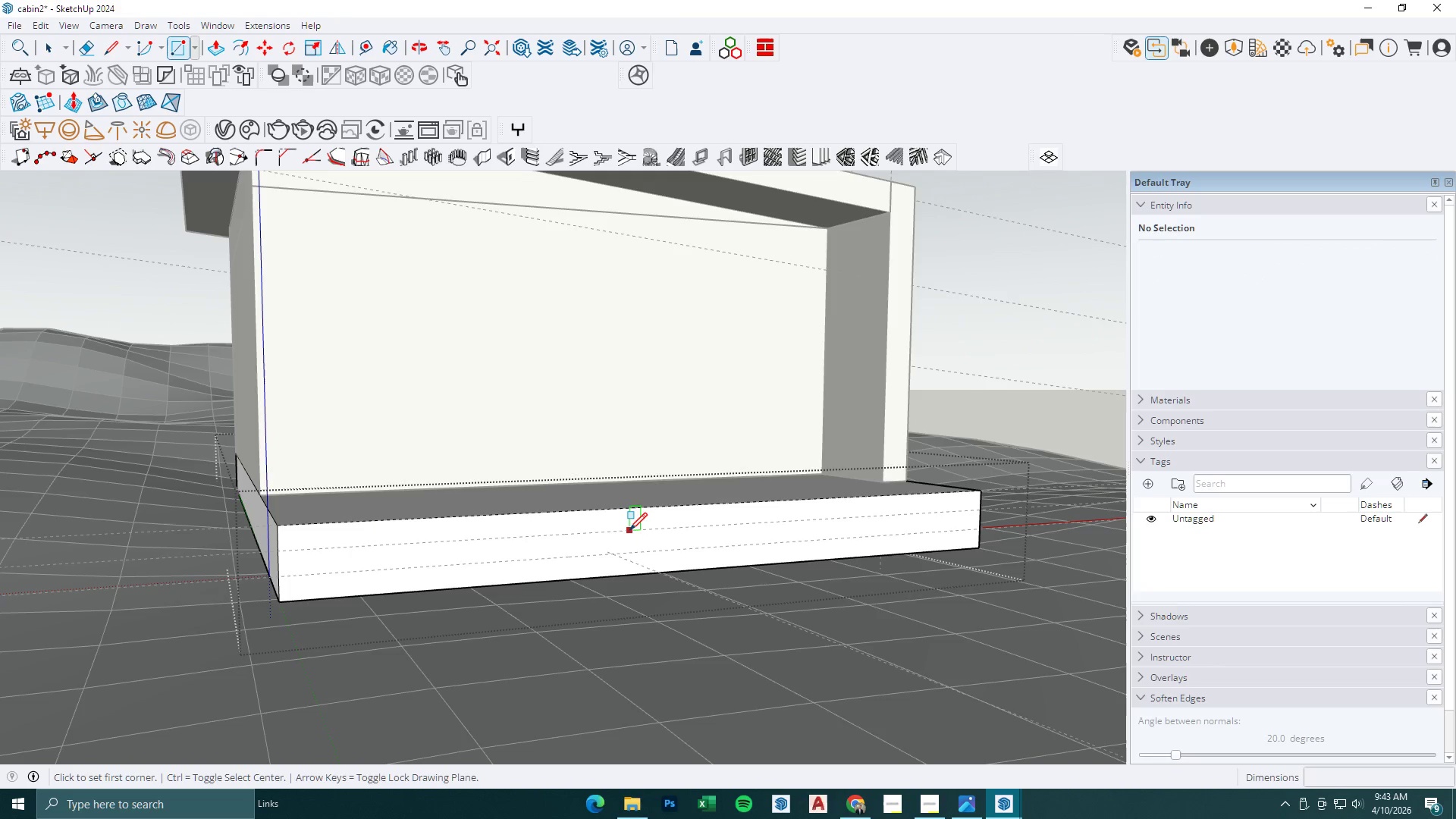 
left_click([629, 530])
 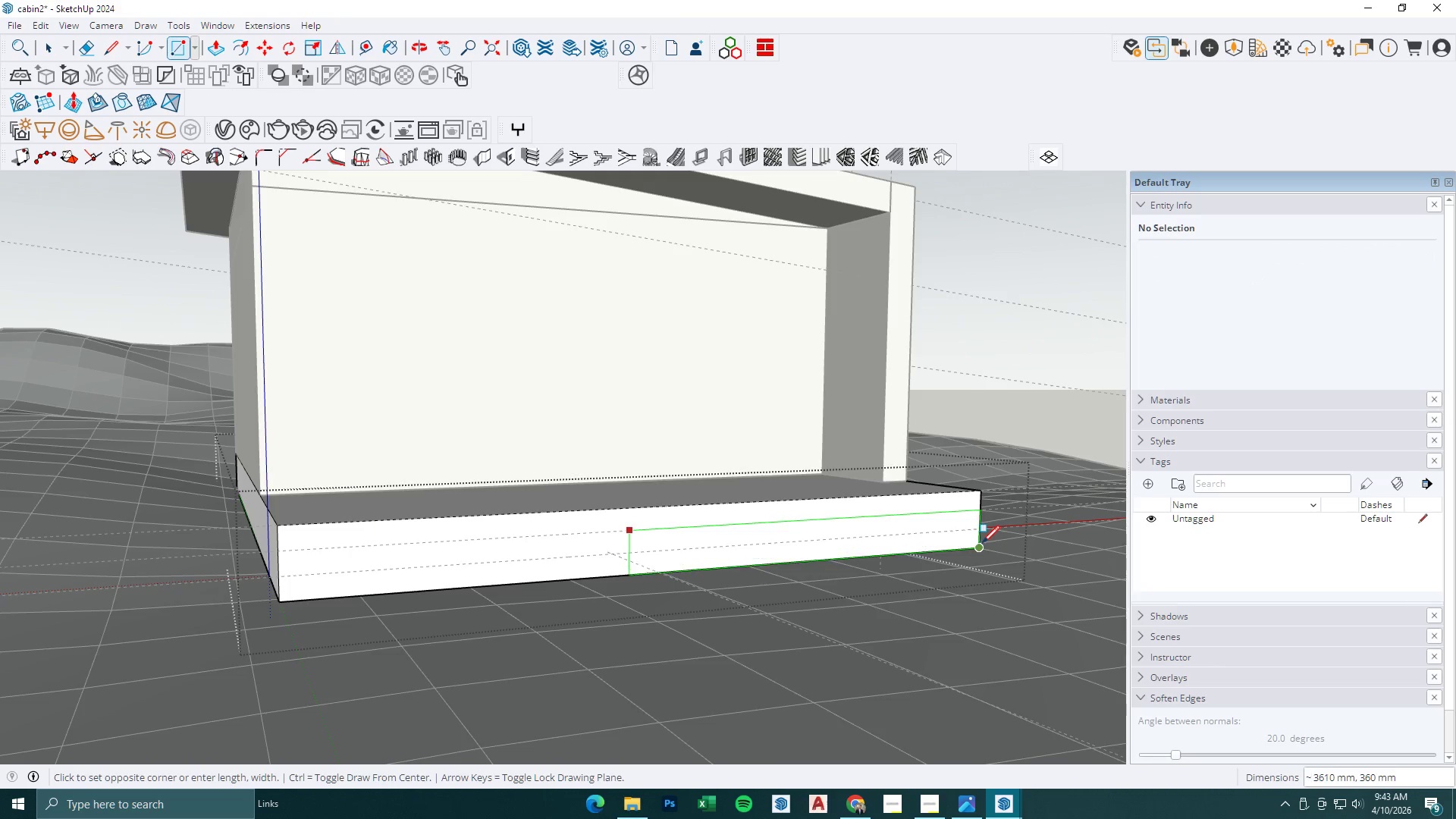 
key(Escape)
 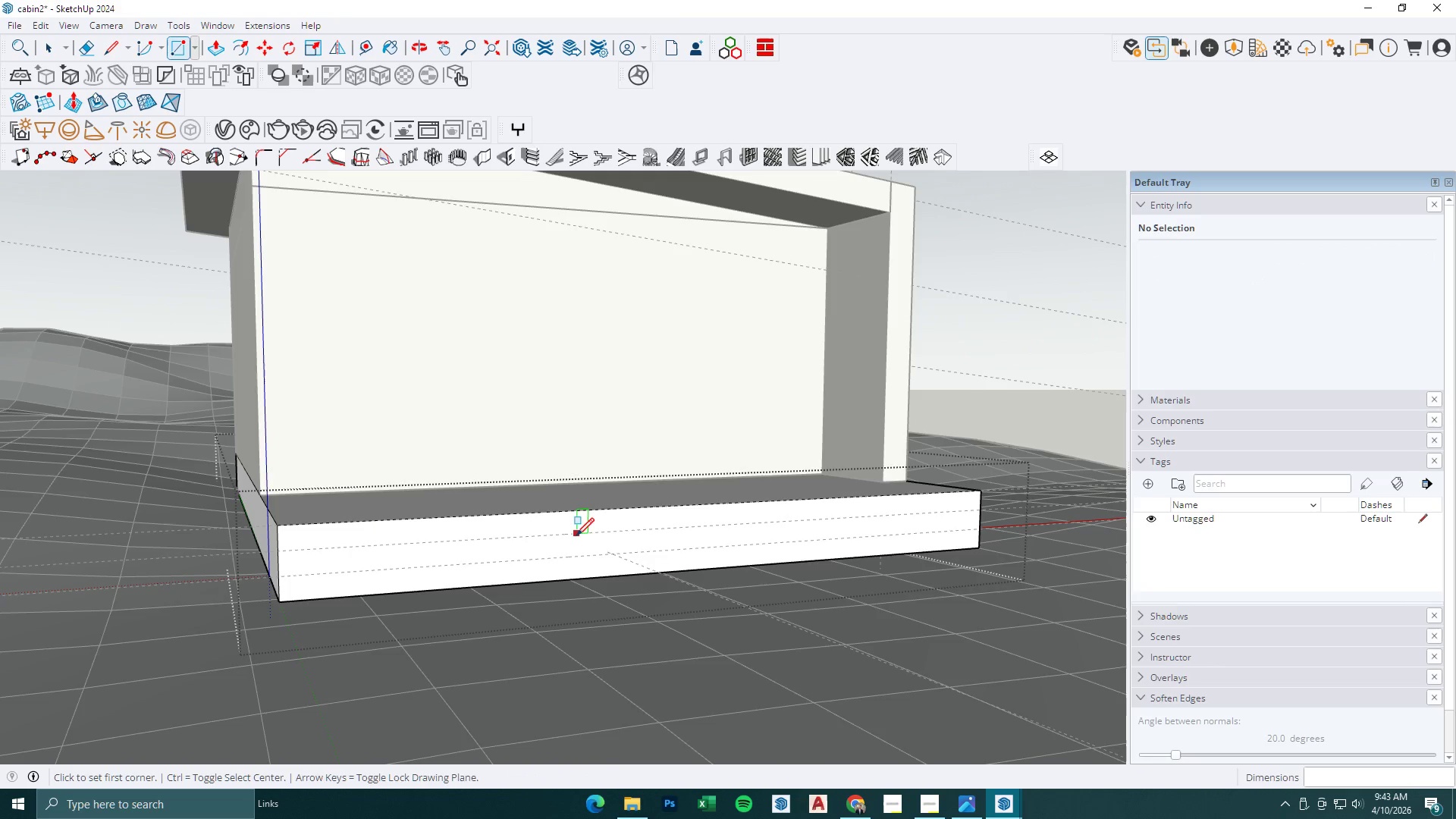 
left_click([576, 535])
 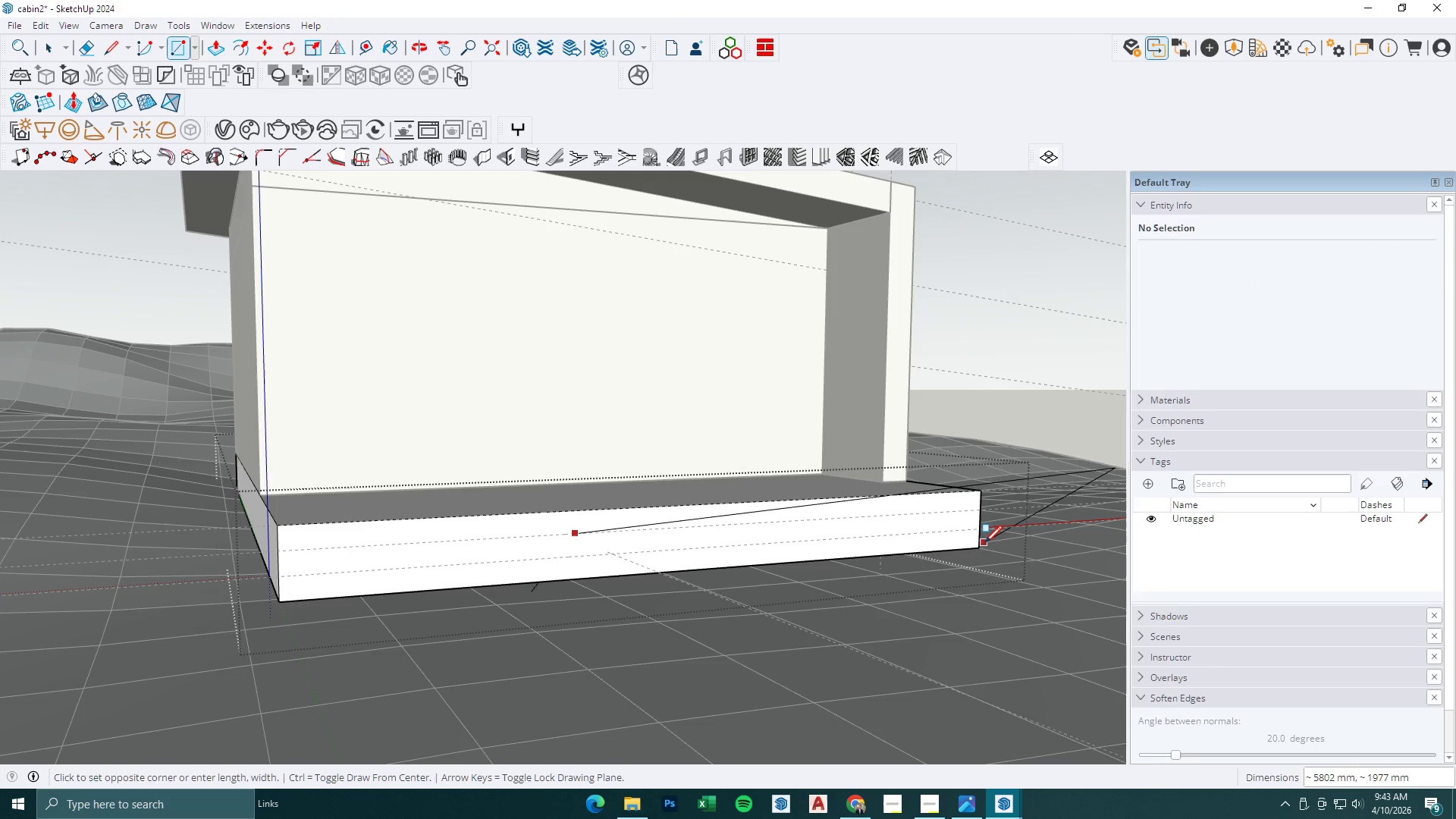 
left_click([981, 544])
 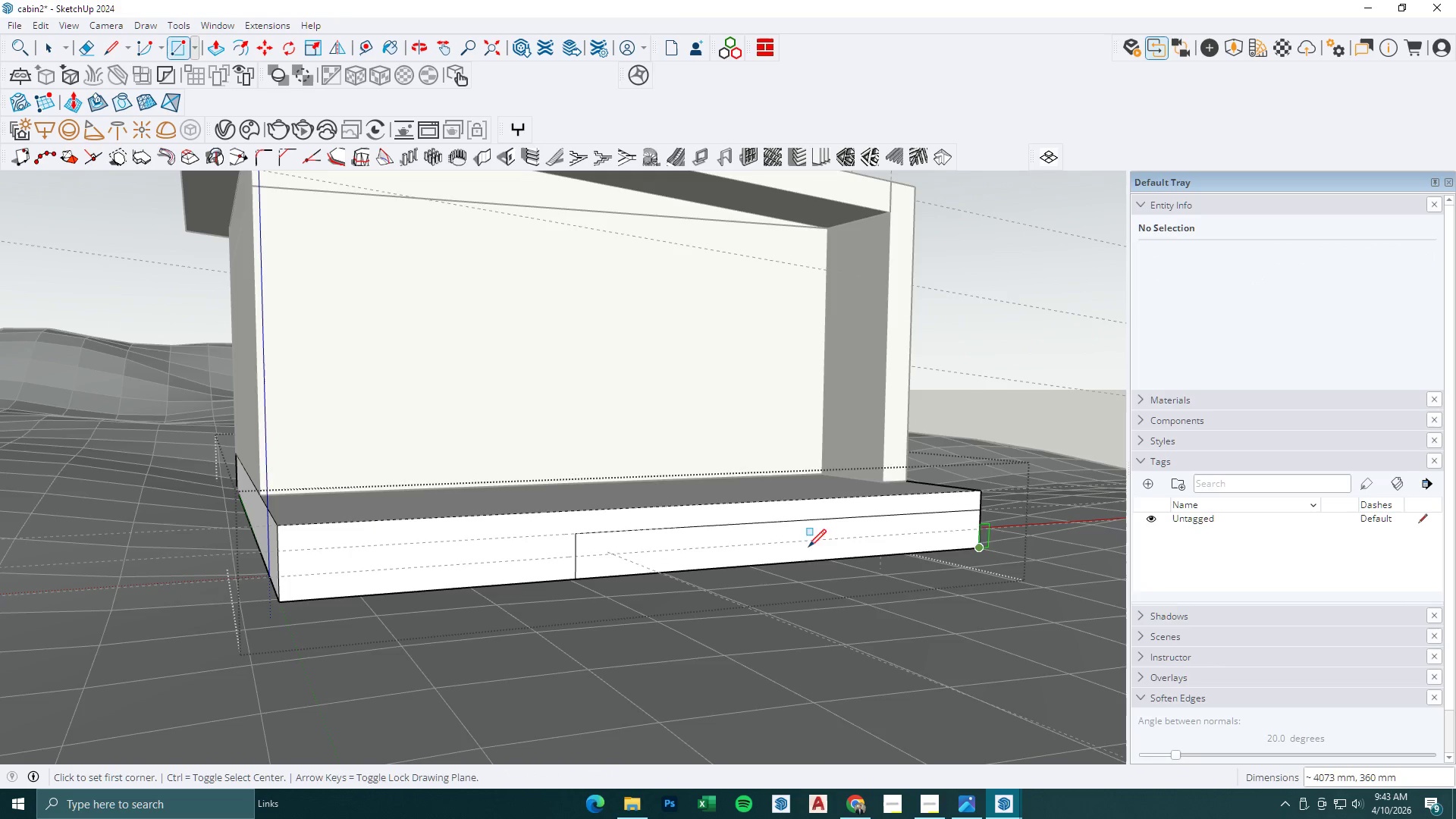 
key(Escape)
 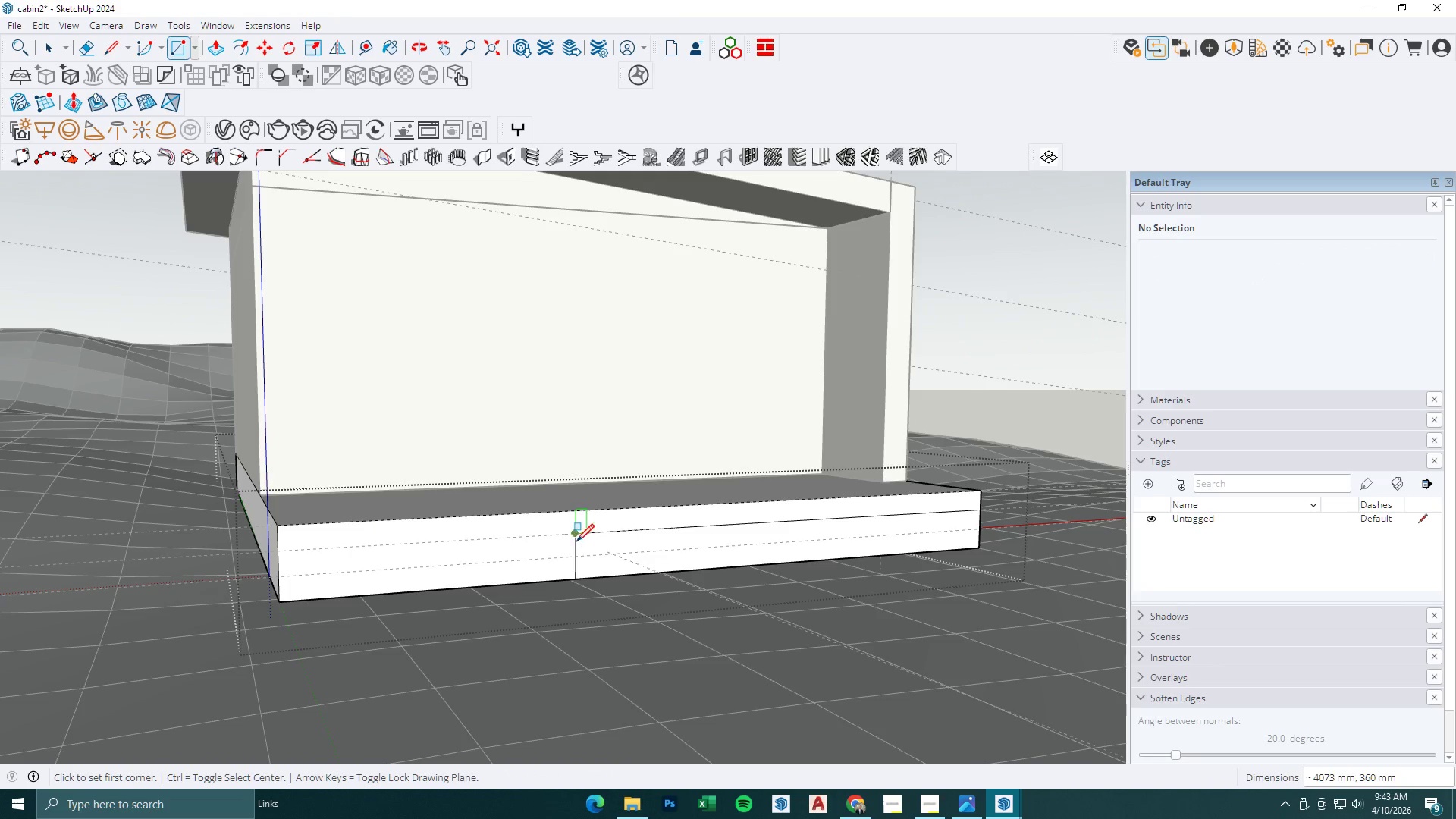 
left_click([576, 539])
 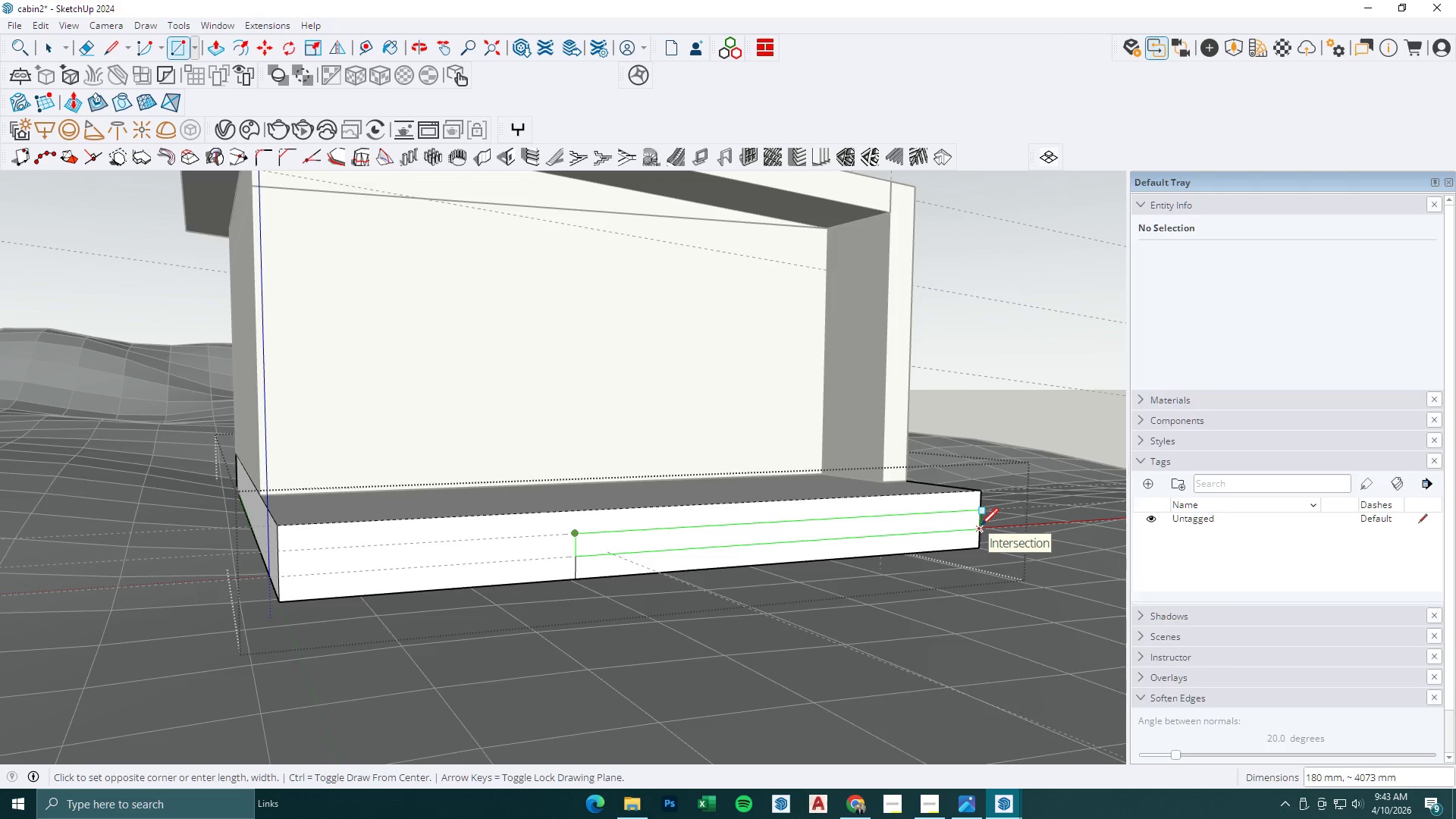 
left_click([977, 526])
 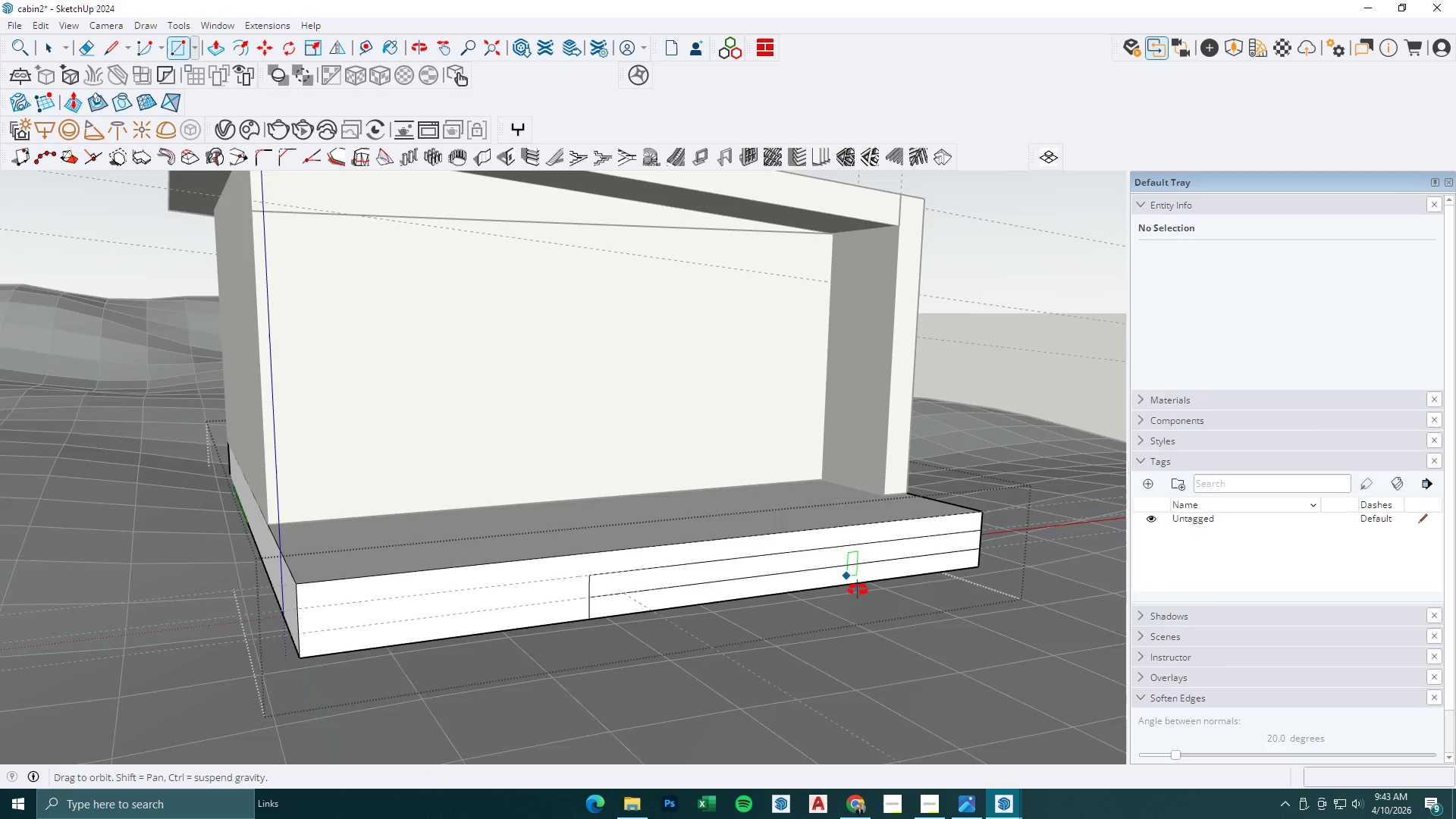 
key(BracketLeft)
 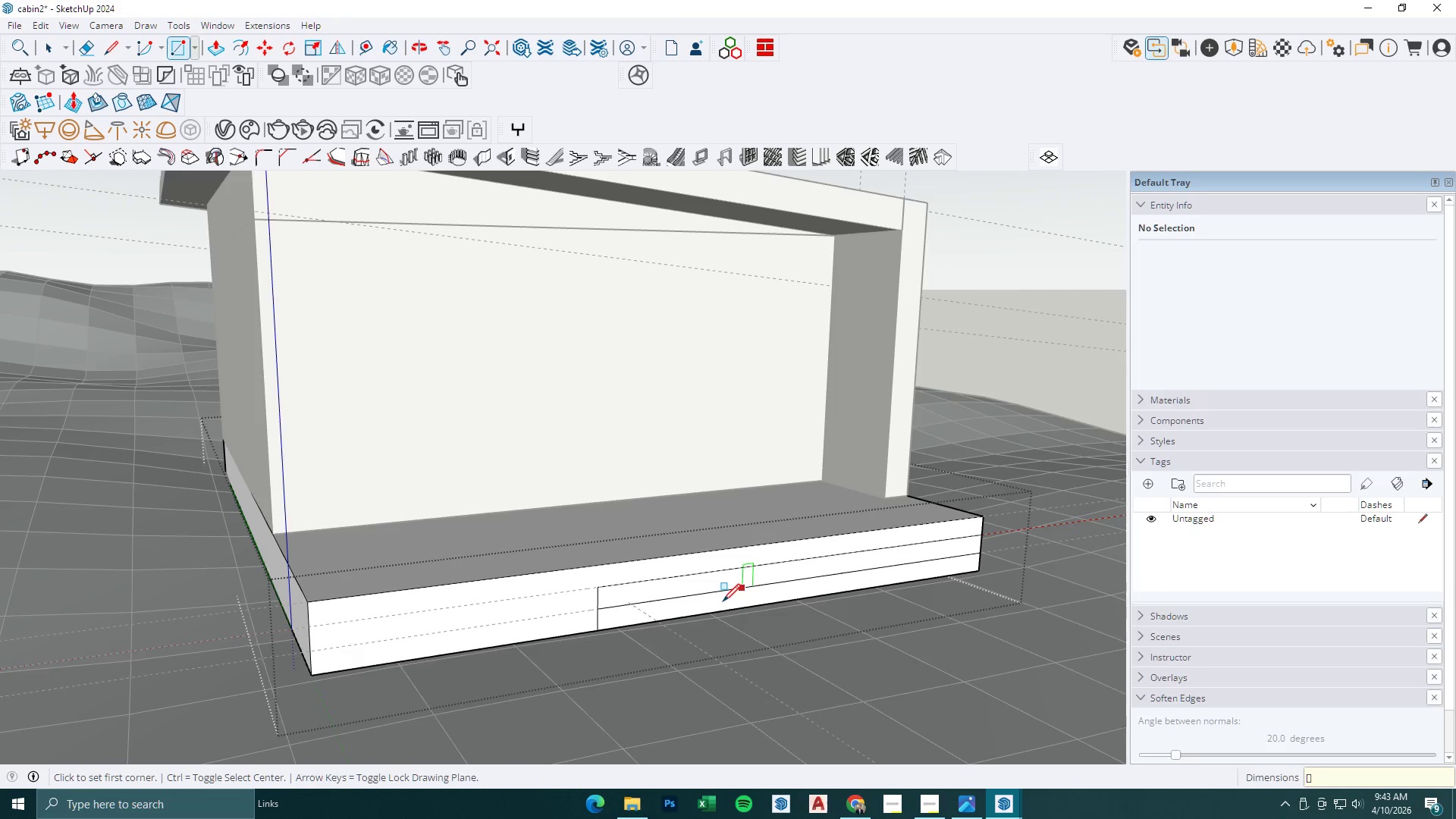 
key(P)
 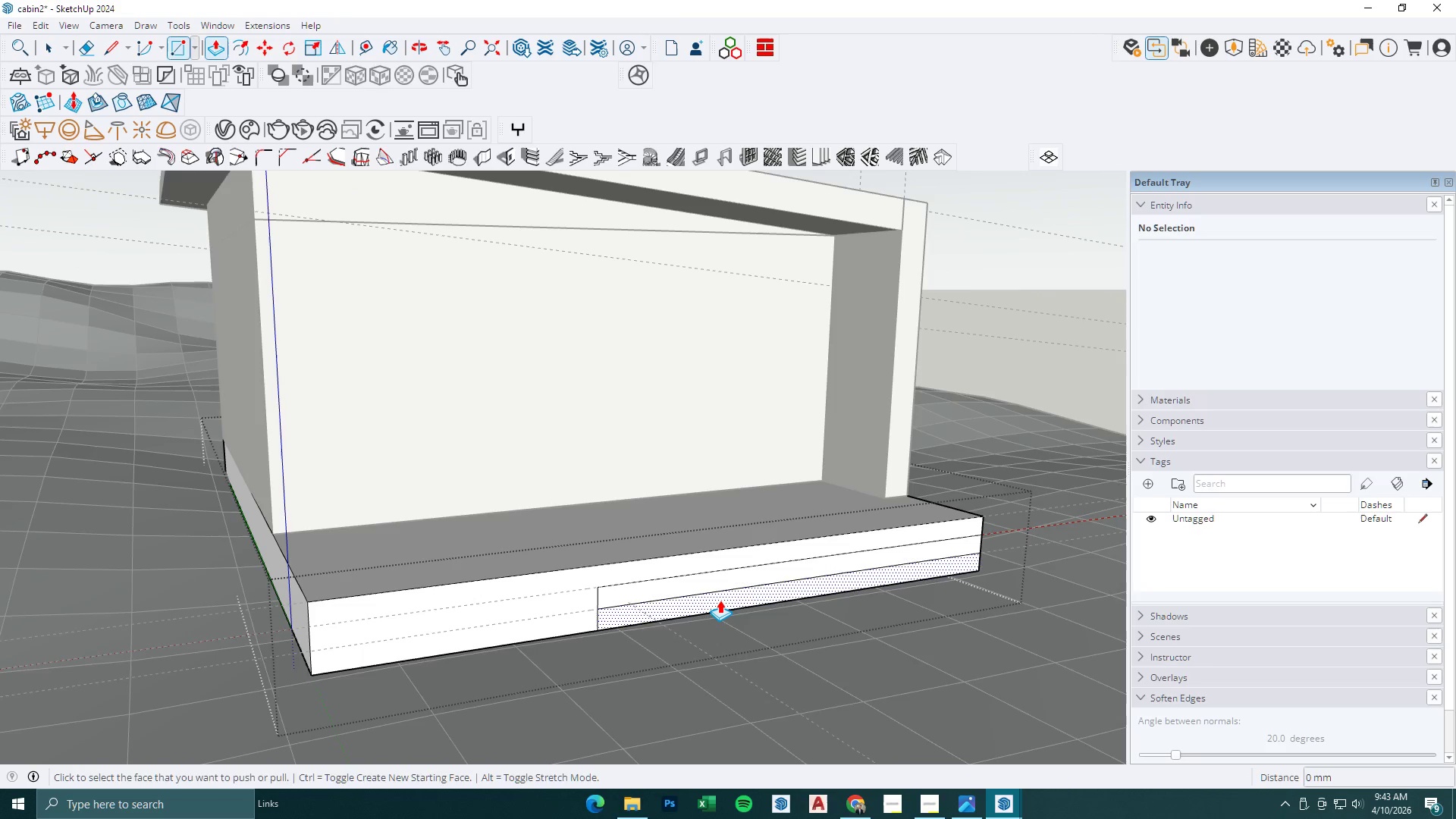 
left_click([720, 599])
 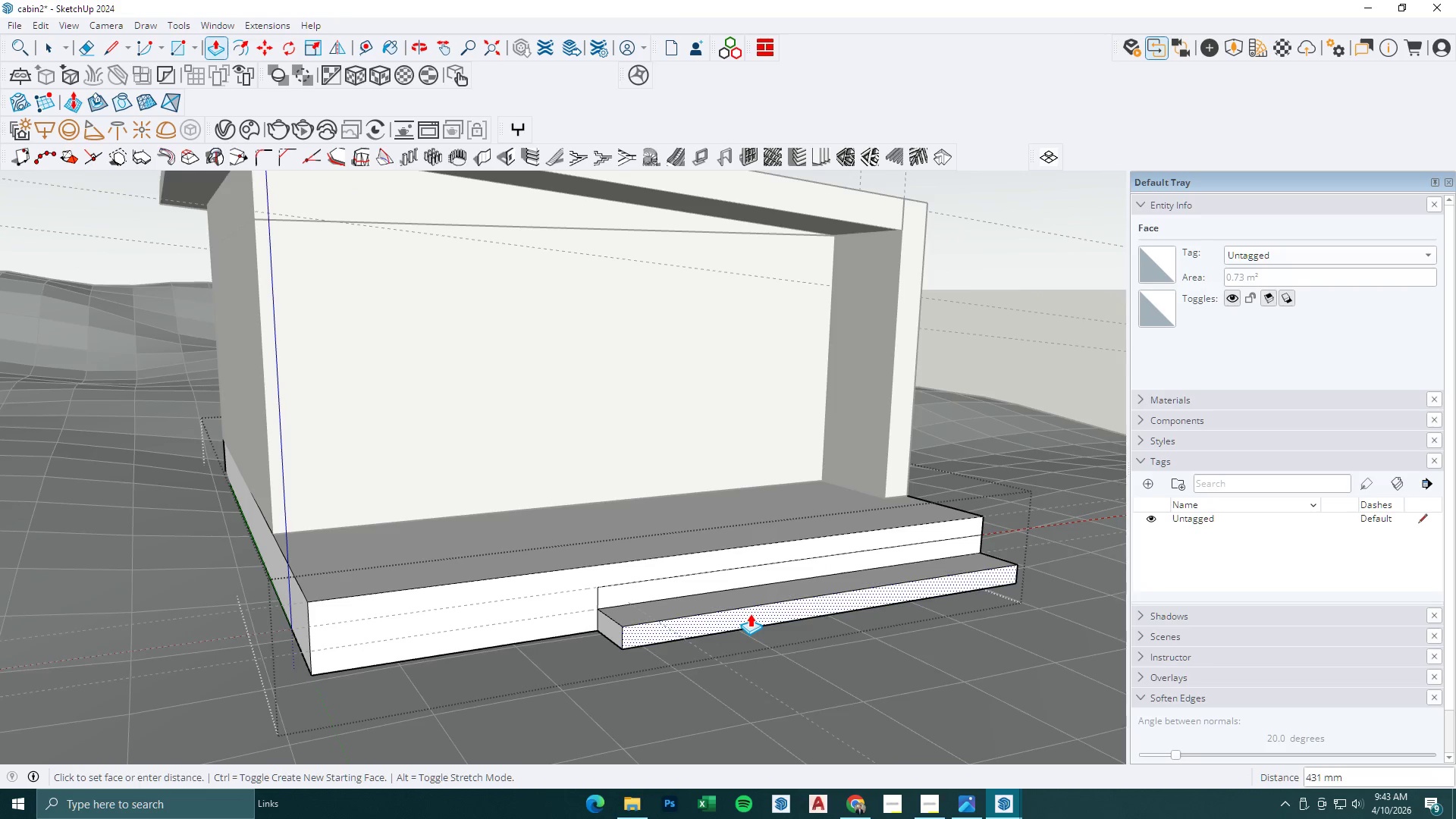 
key(Numpad3)
 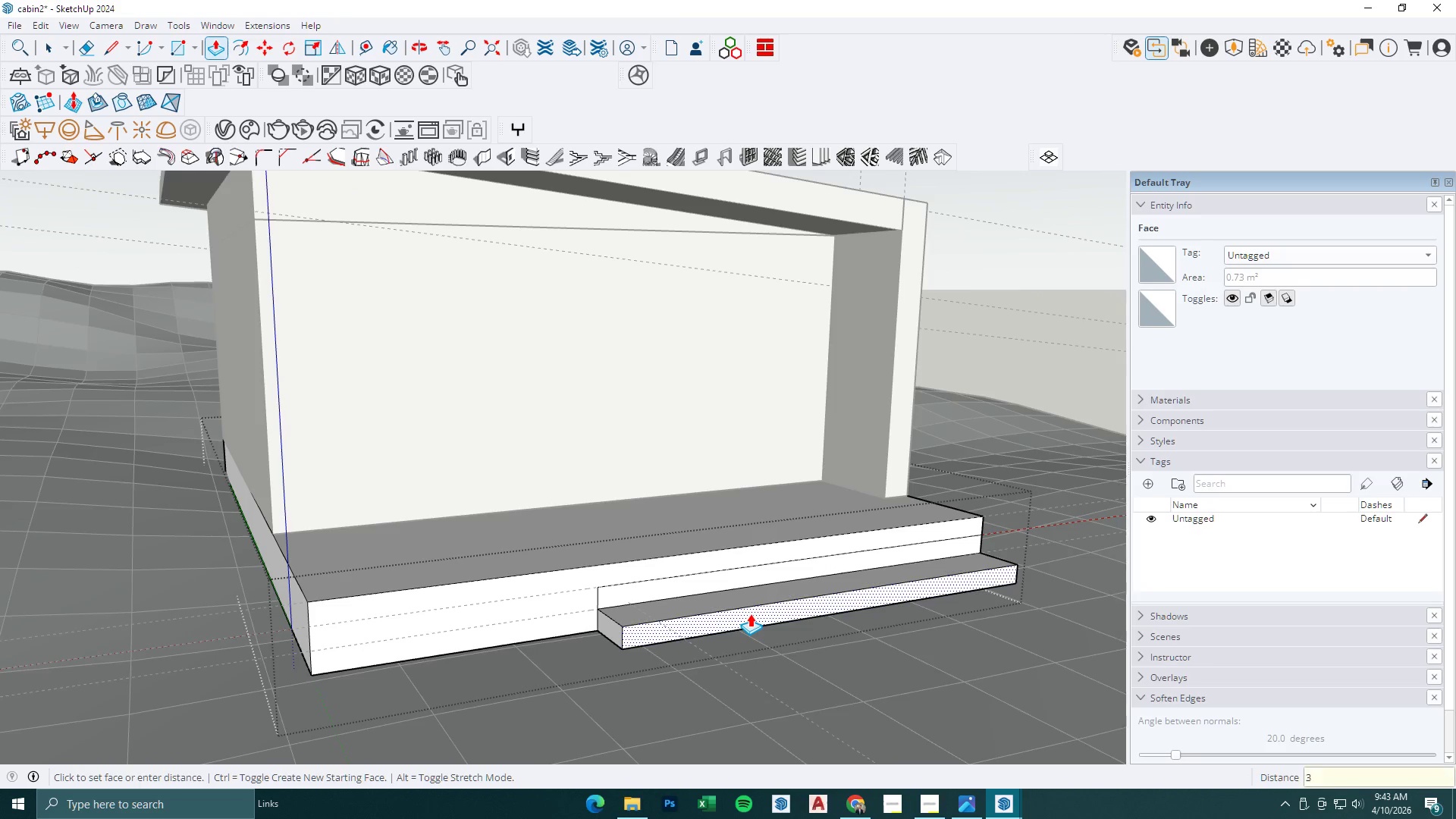 
key(Numpad0)
 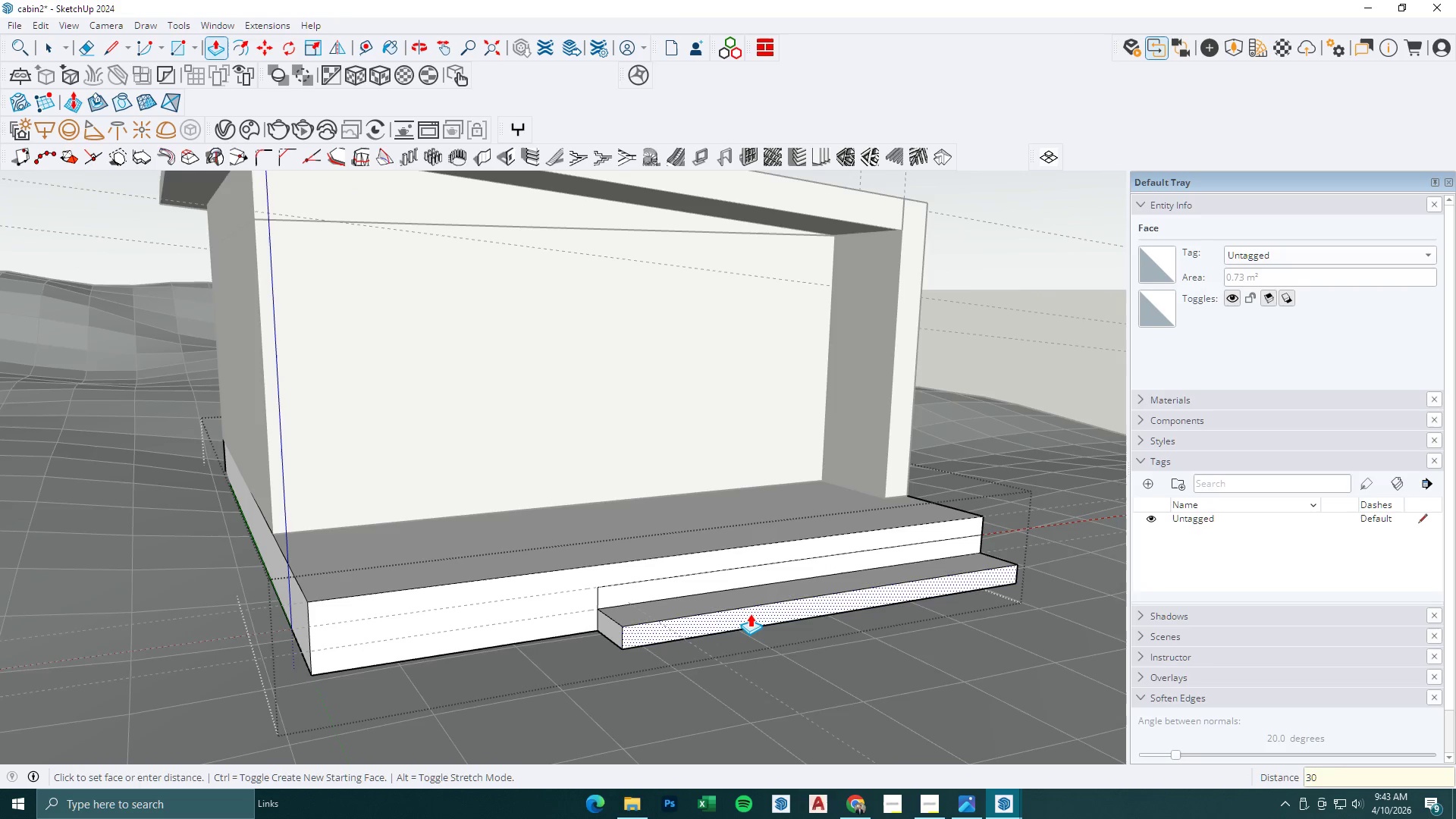 
key(Numpad0)
 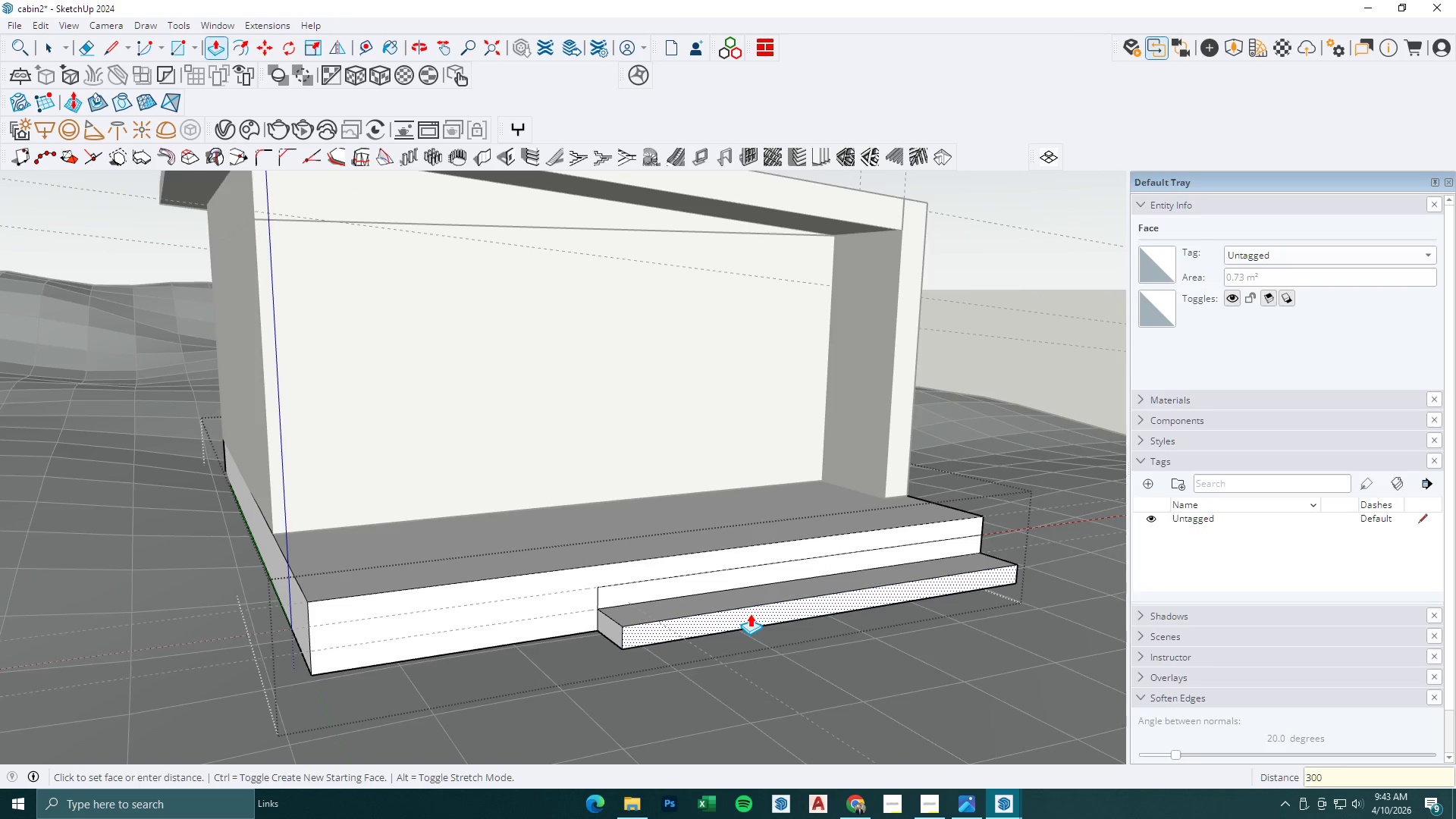 
key(NumpadEnter)
 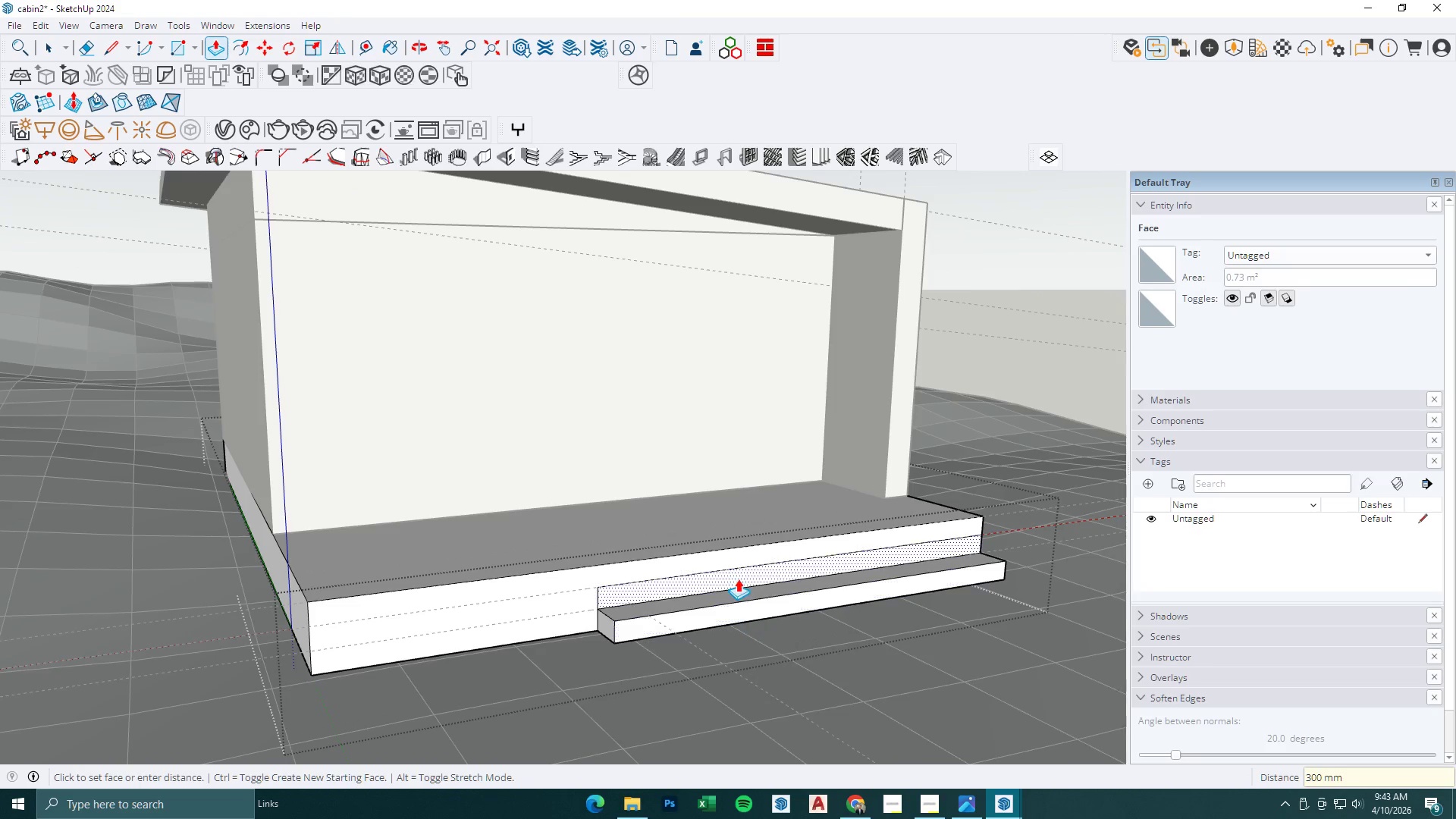 
double_click([738, 574])
 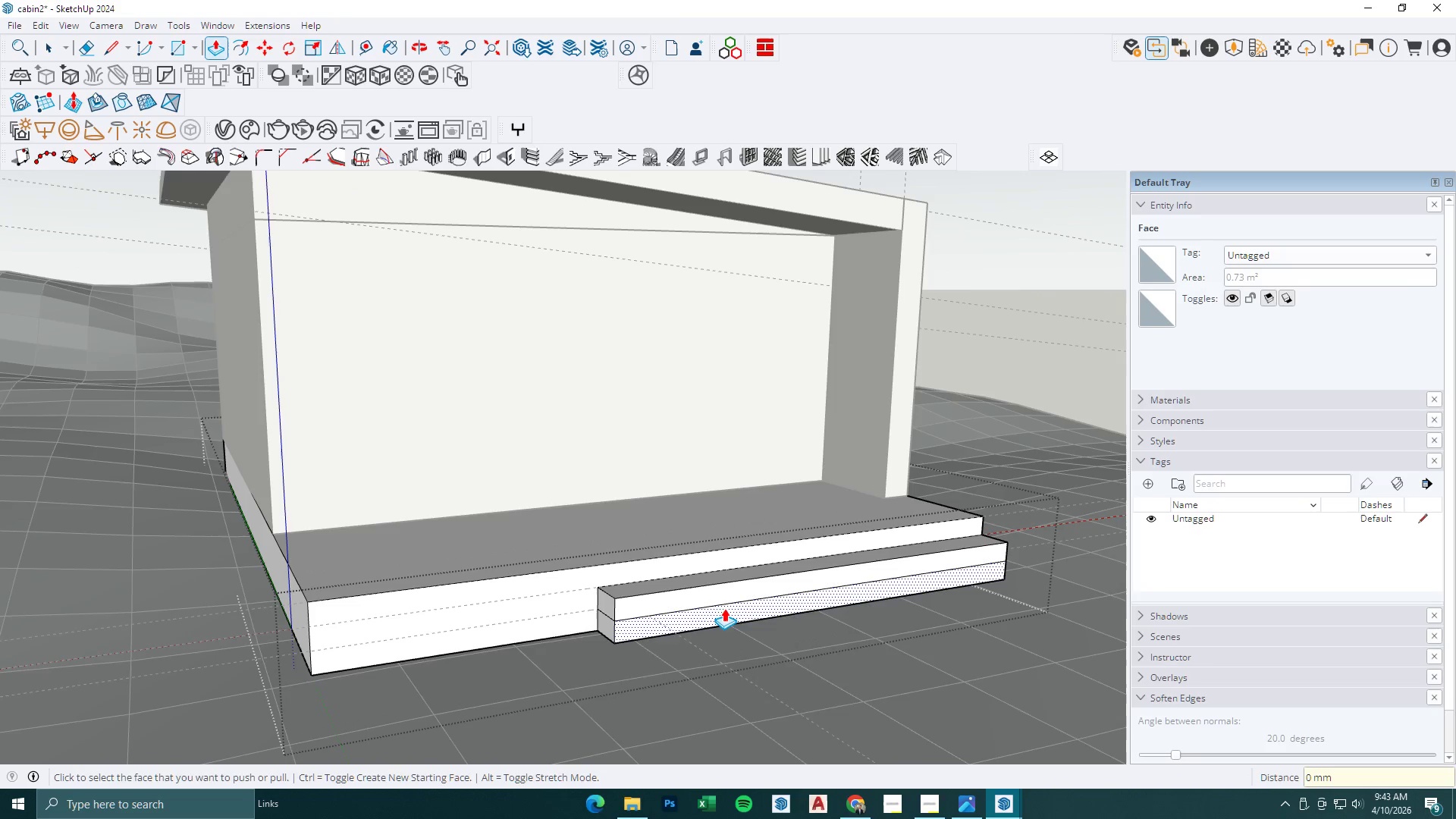 
triple_click([724, 610])
 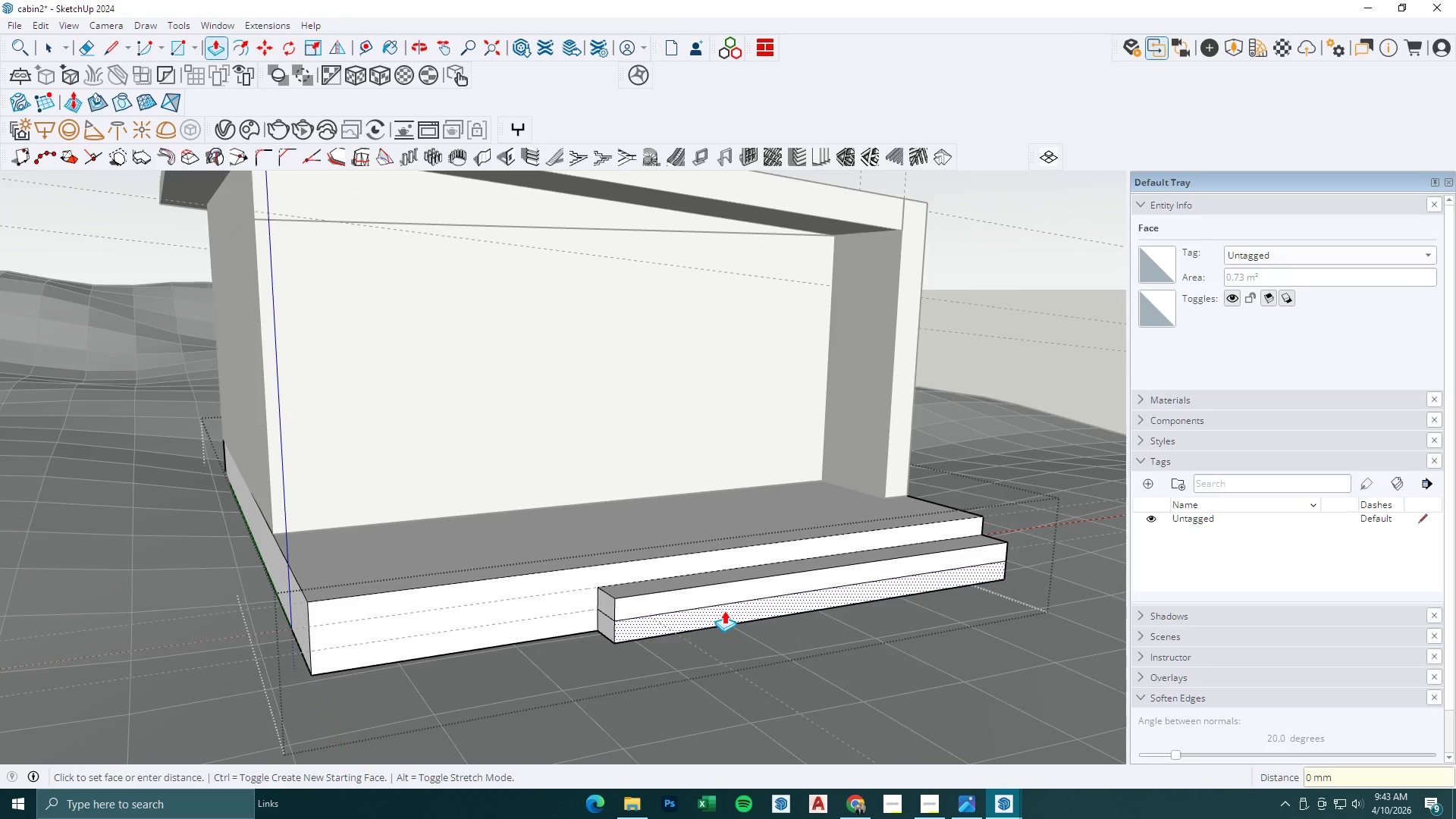 
triple_click([724, 610])
 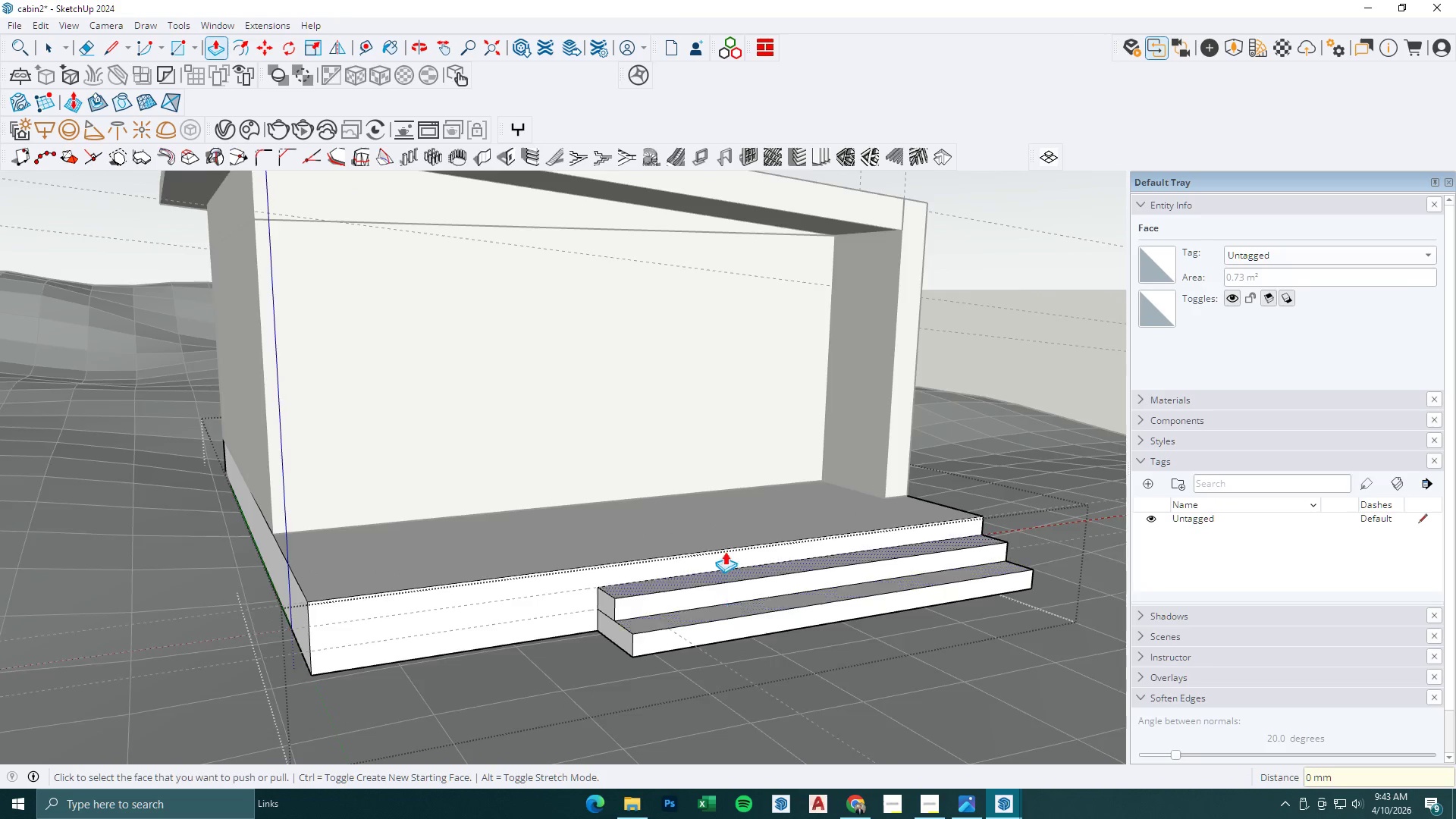 
scroll: coordinate [725, 516], scroll_direction: down, amount: 3.0
 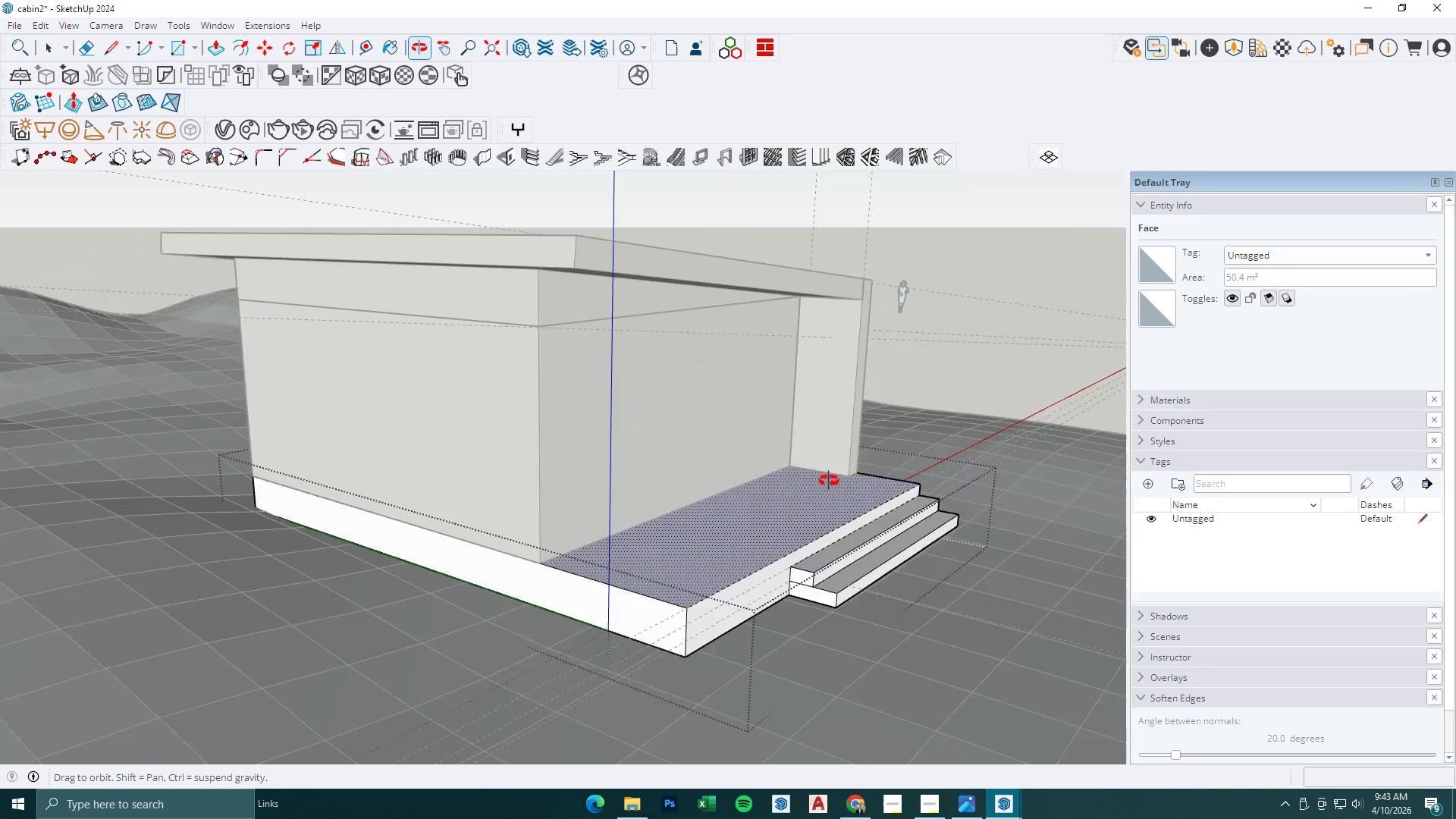 
key(Space)
 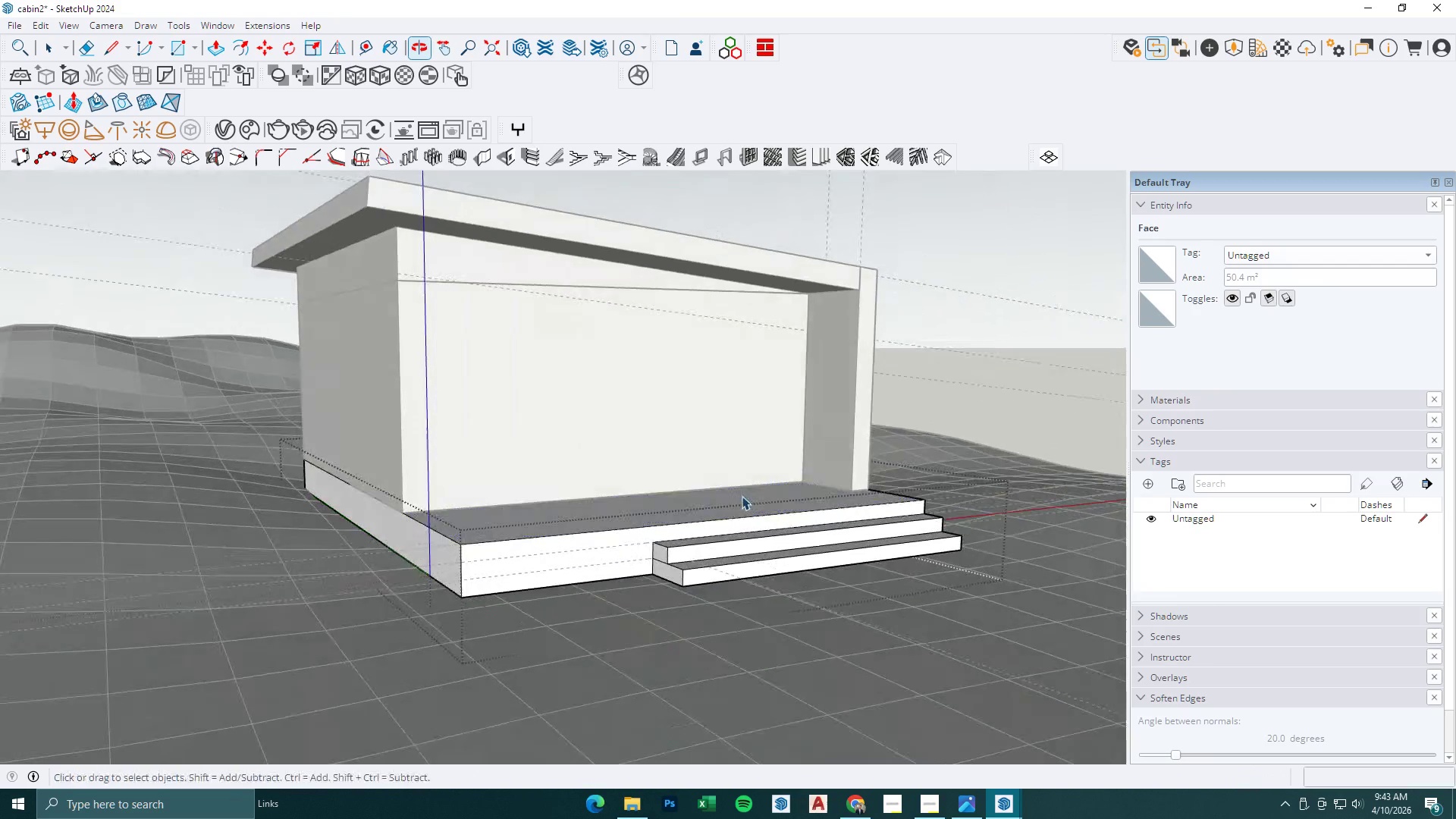 
key(Escape)
 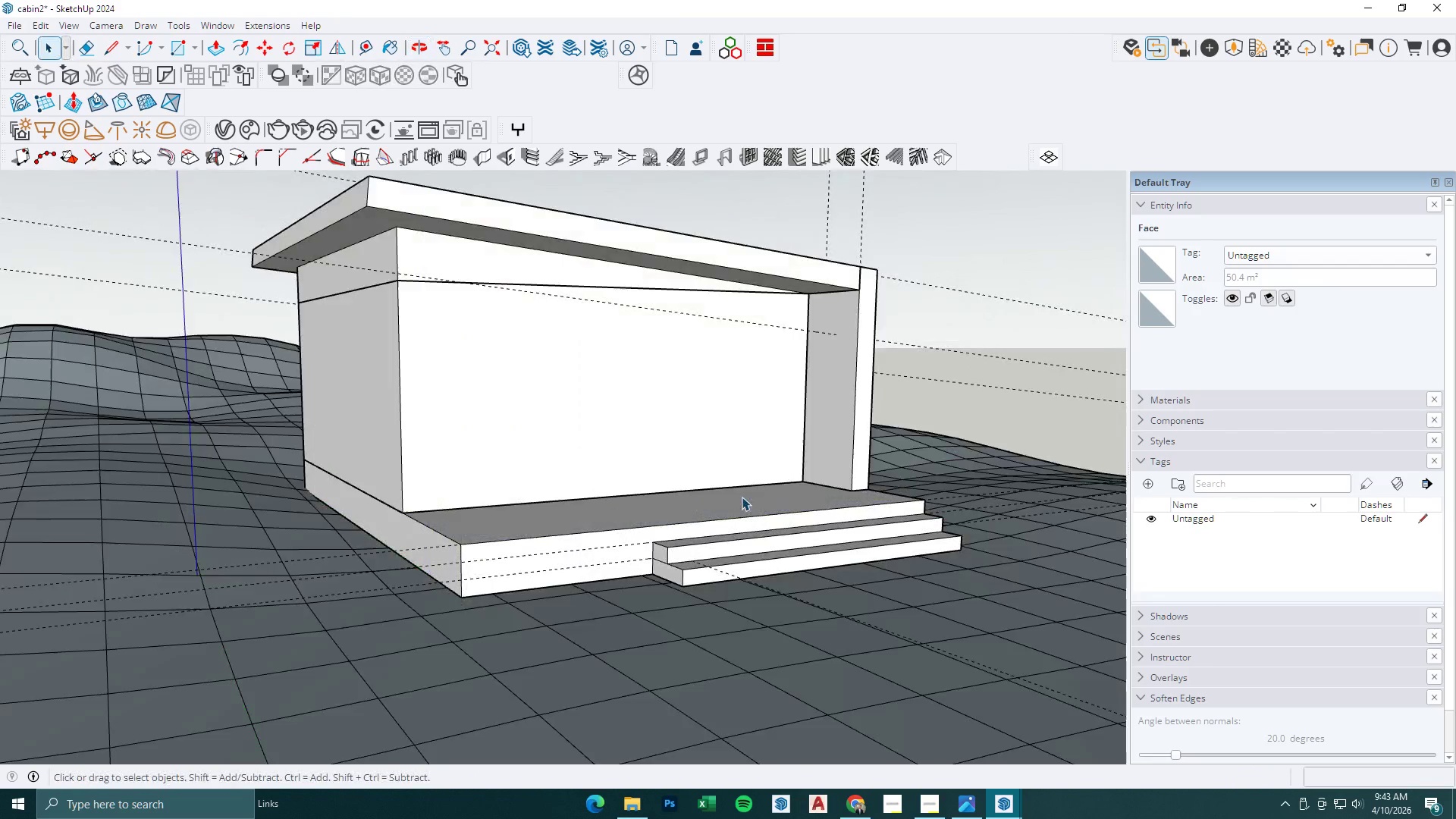 
key(Escape)
 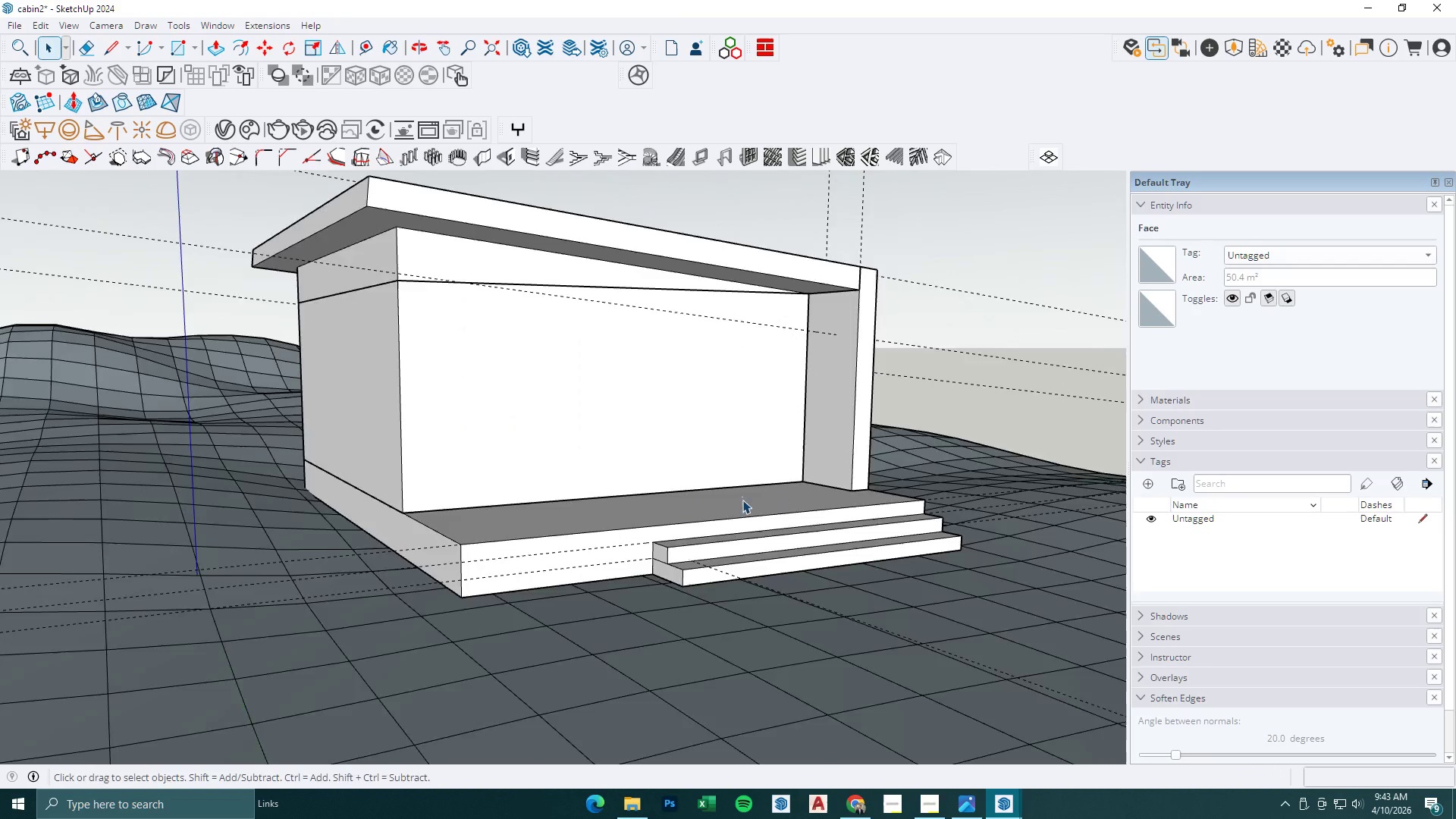 
scroll: coordinate [742, 517], scroll_direction: down, amount: 4.0
 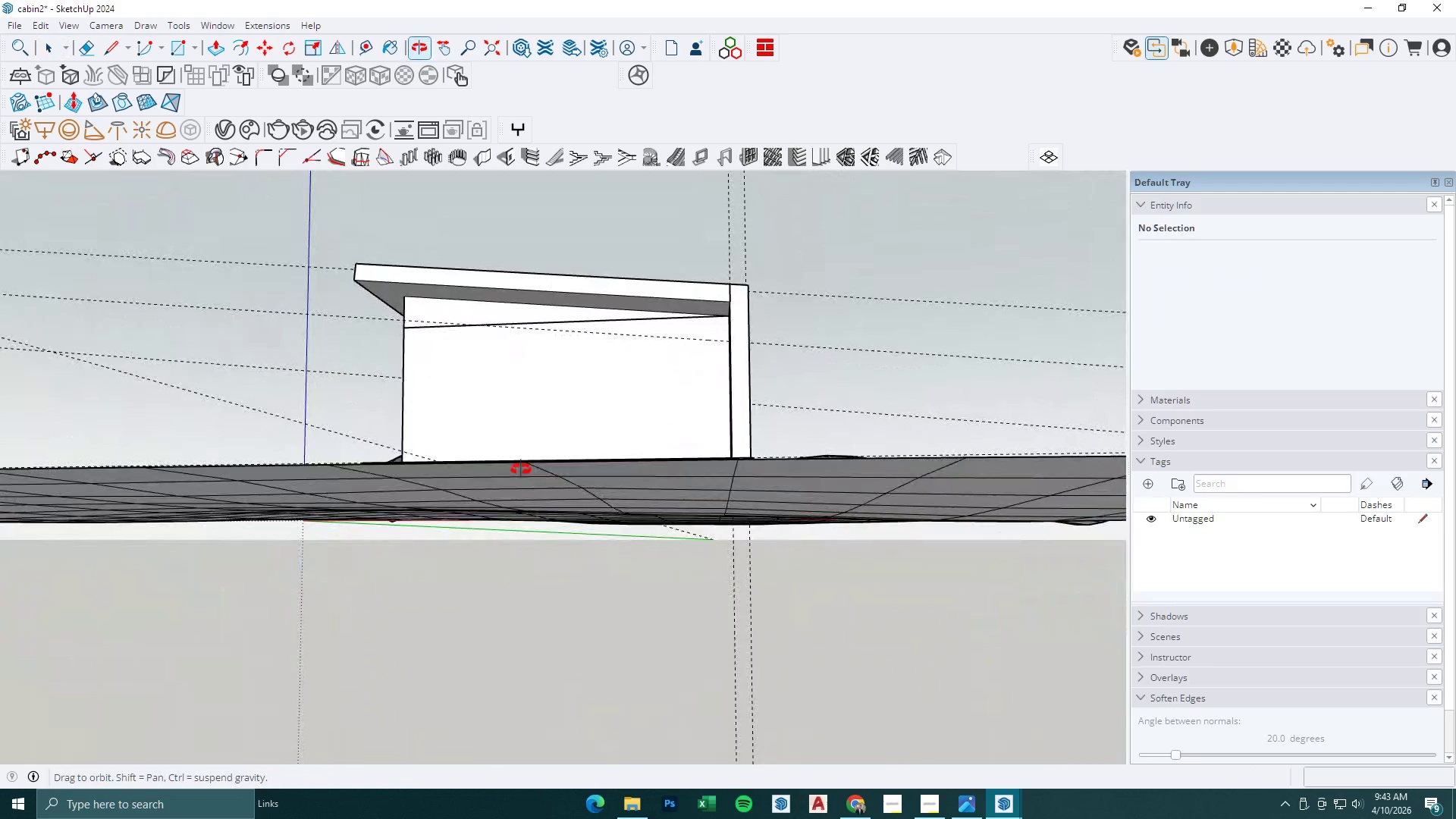 
key(Space)
 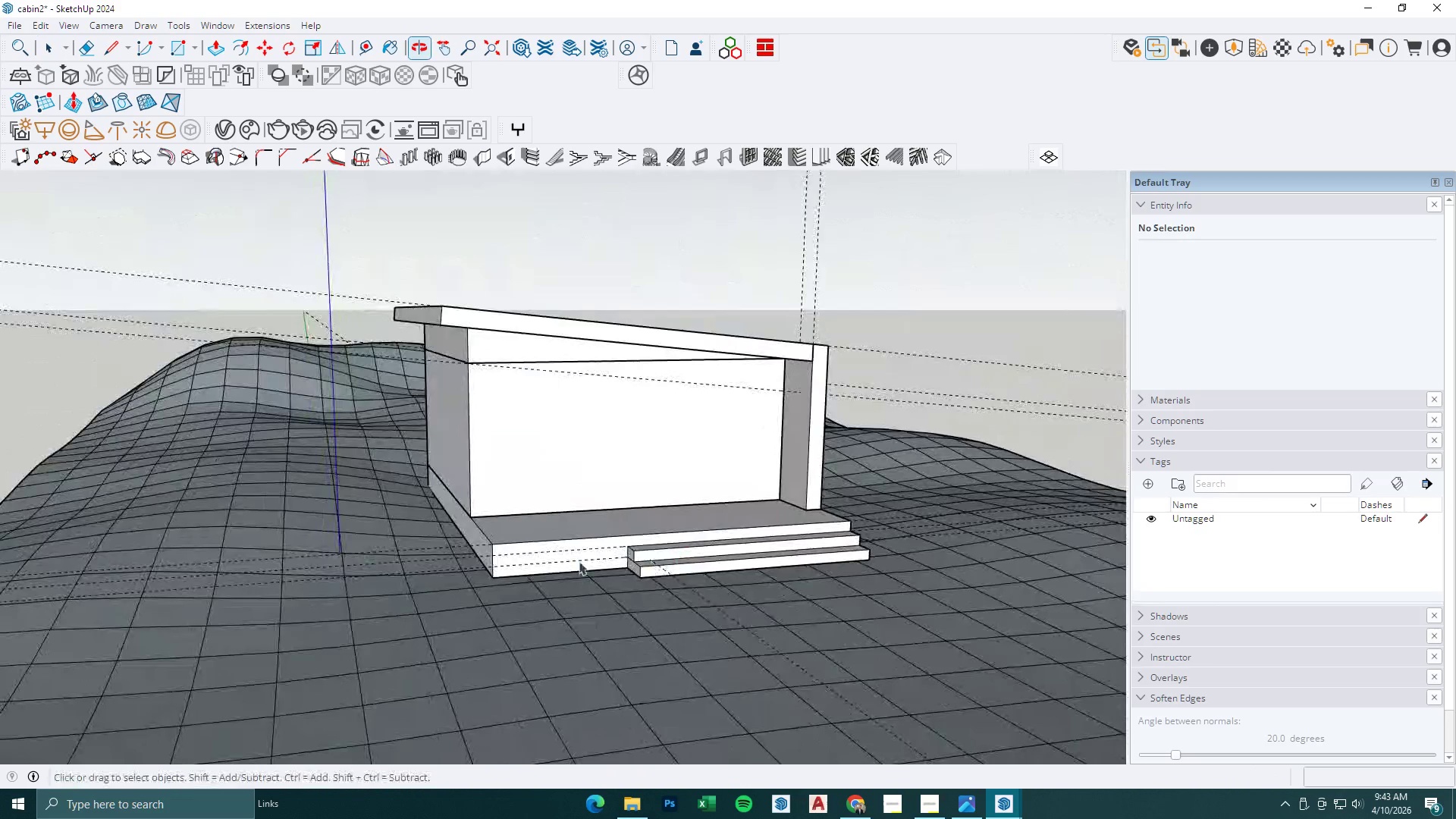 
key(Escape)
 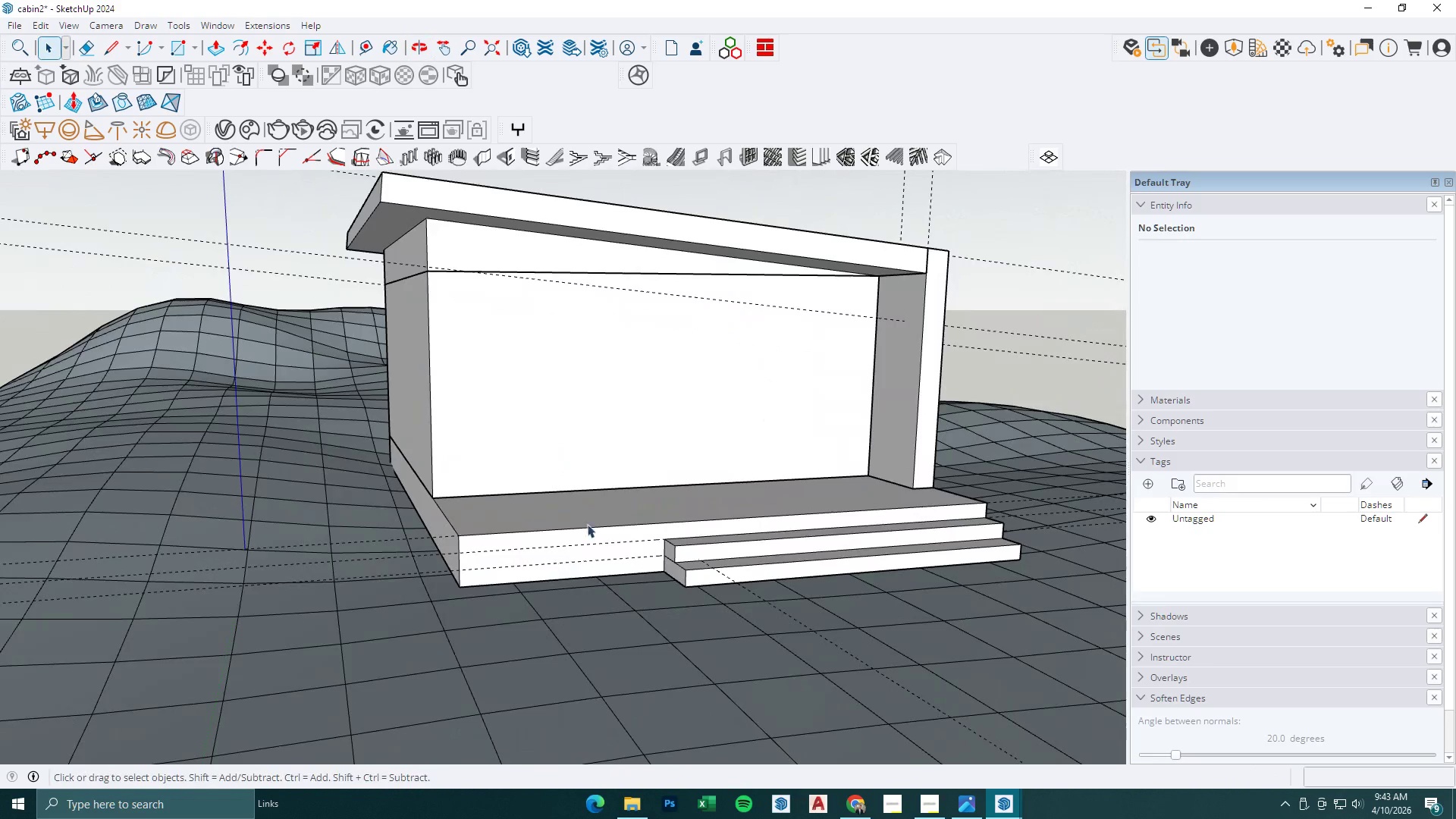 
left_click([588, 521])
 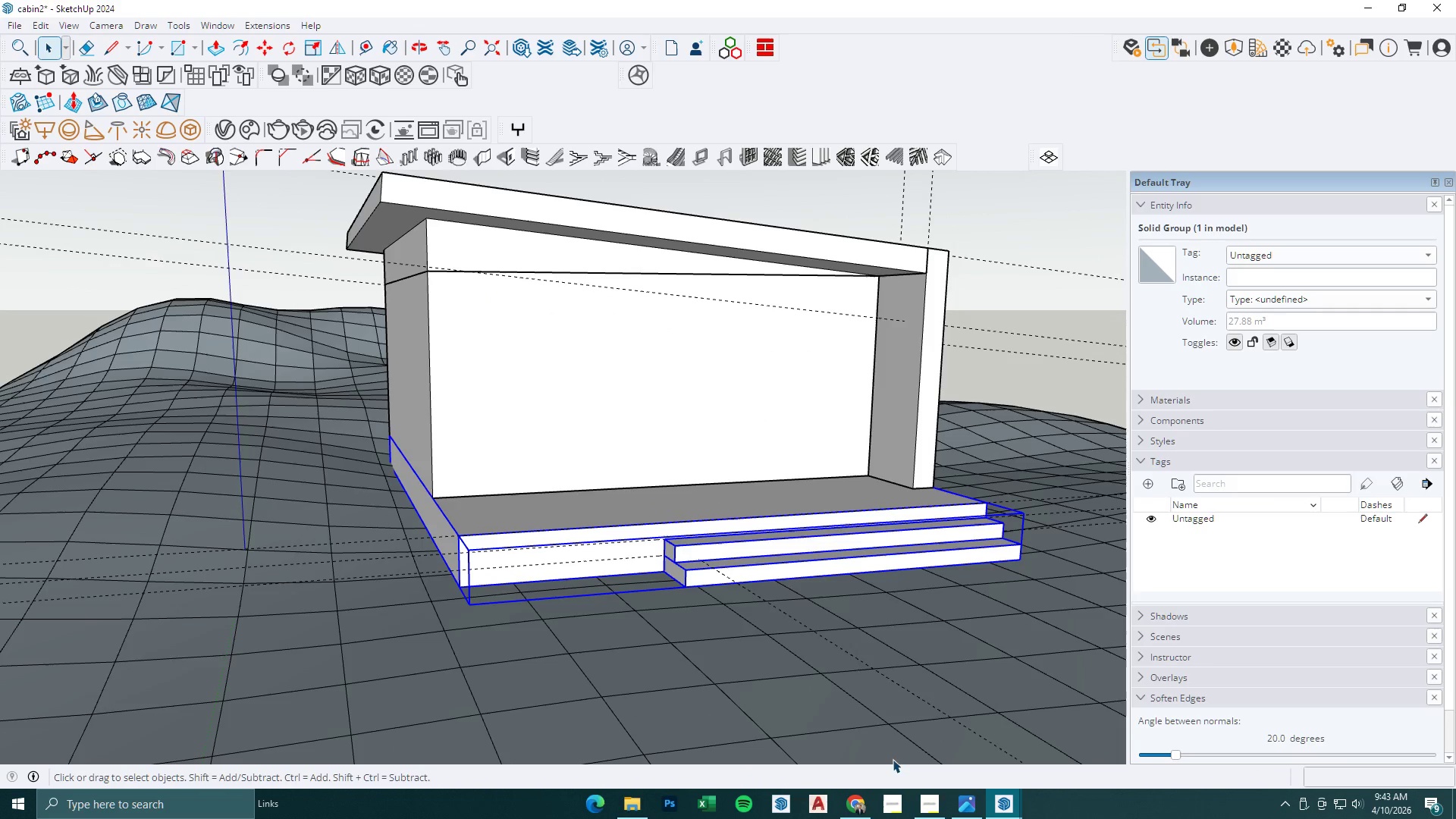 
scroll: coordinate [555, 560], scroll_direction: up, amount: 4.0
 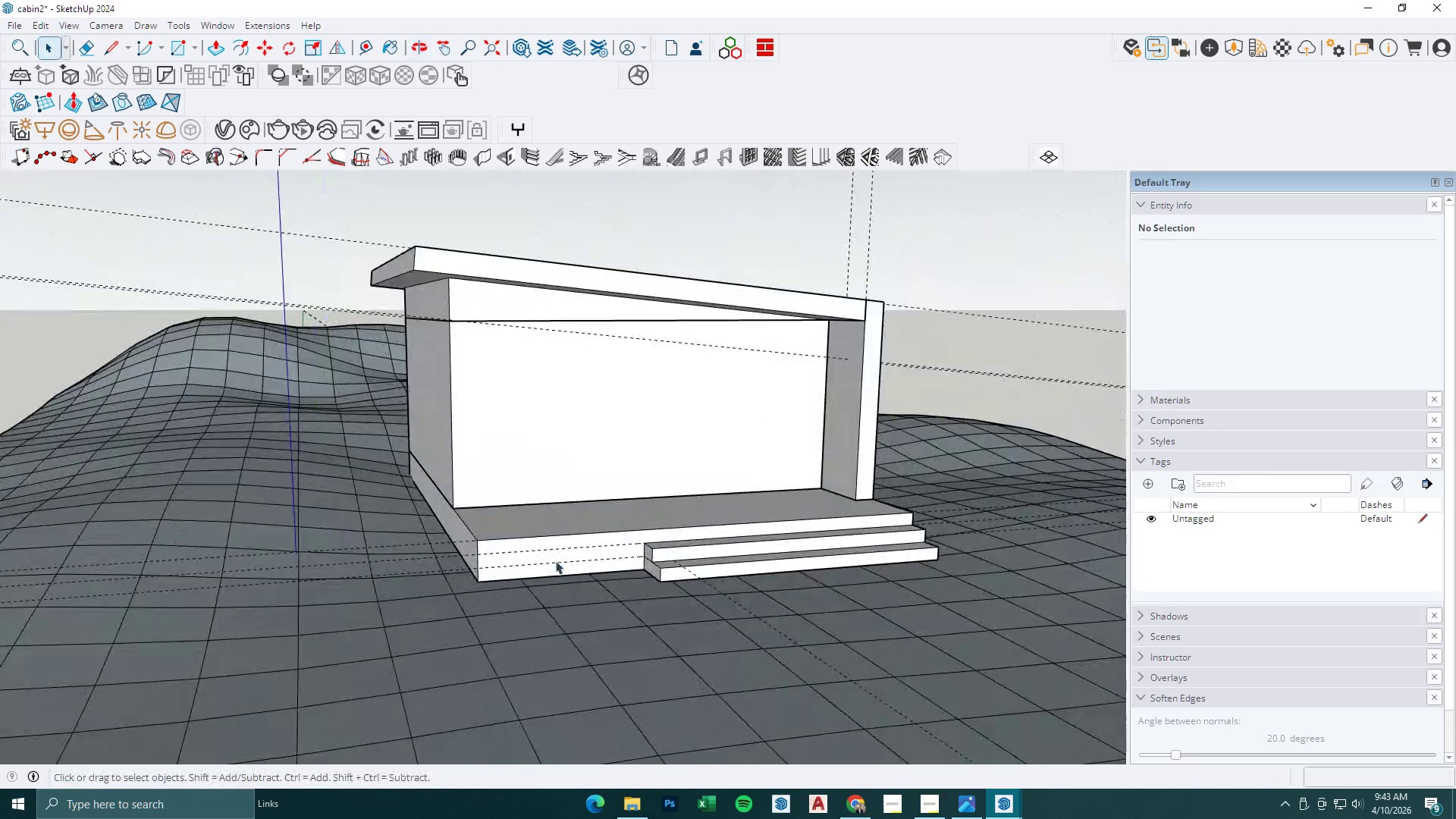 
left_click([960, 793])
 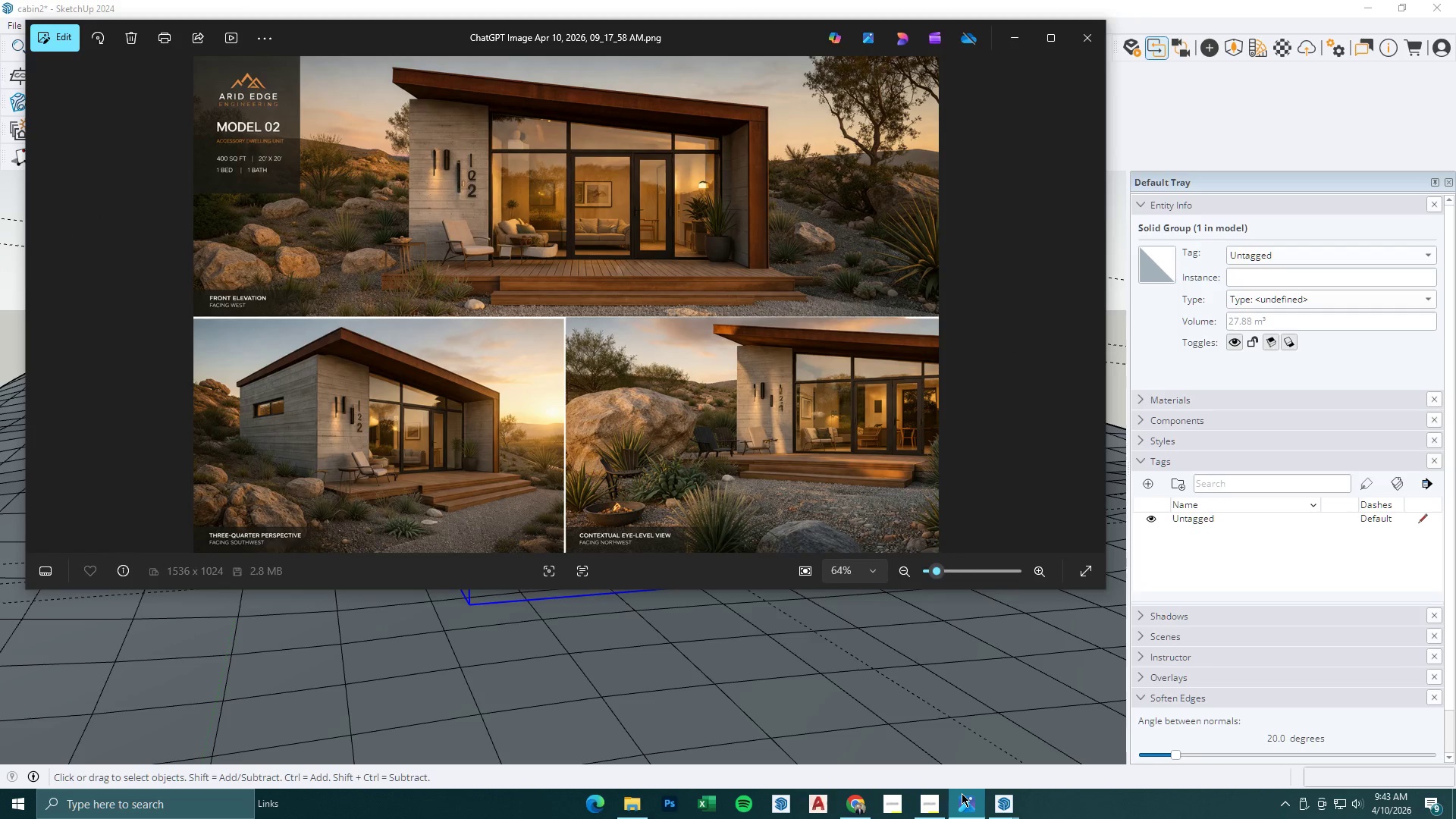 
wait(5.38)
 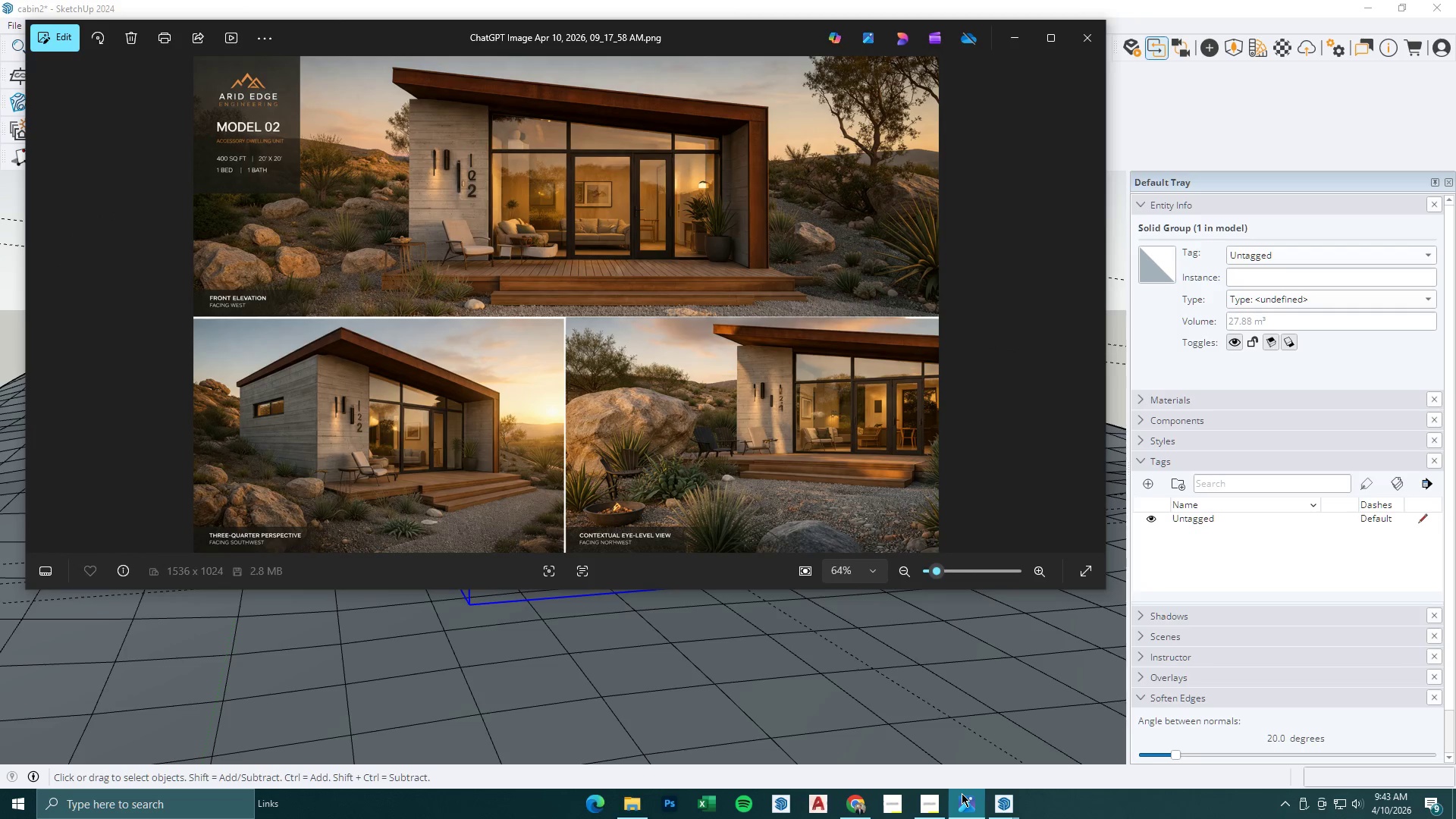 
left_click([962, 793])
 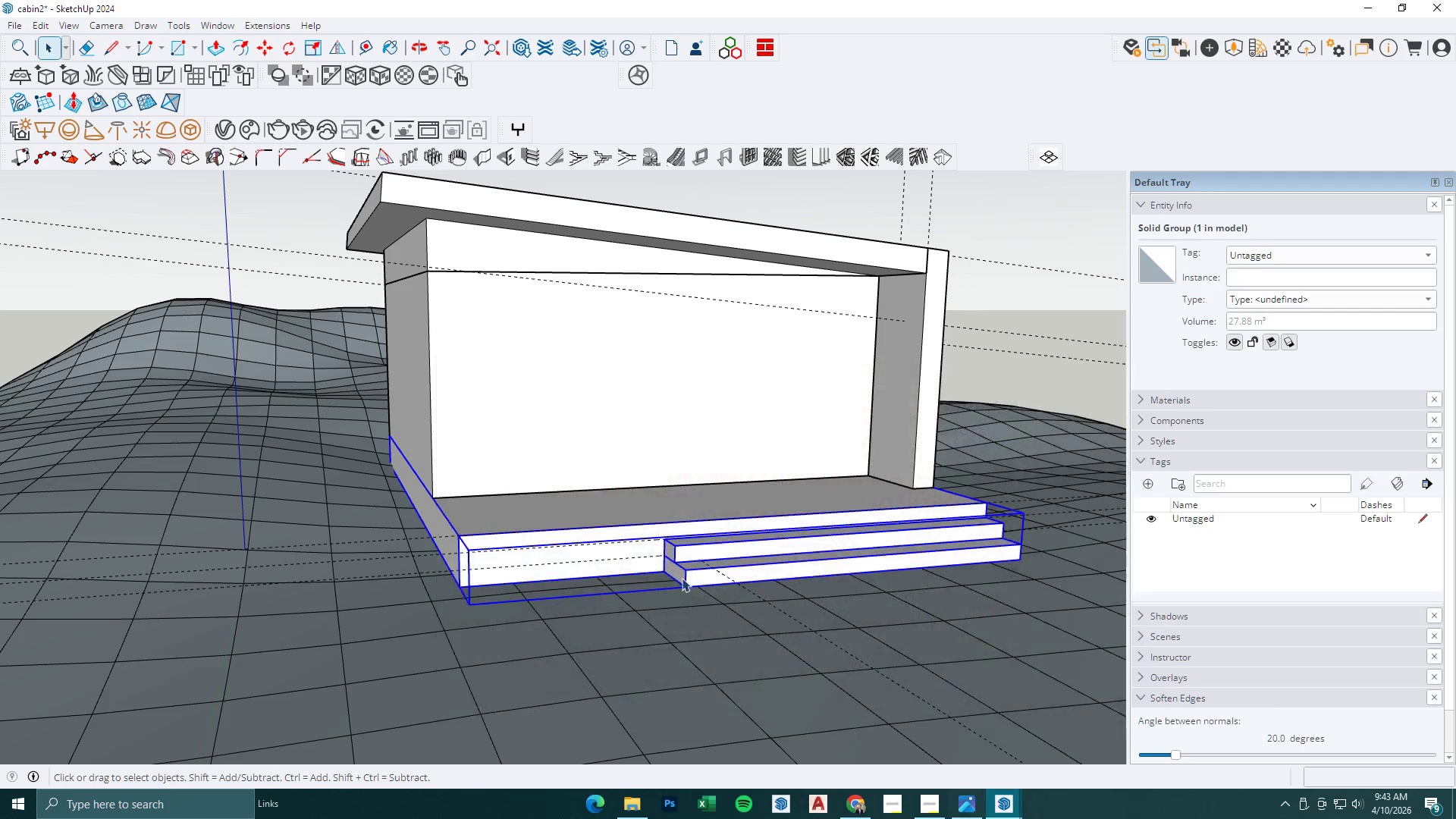 
key(Space)
 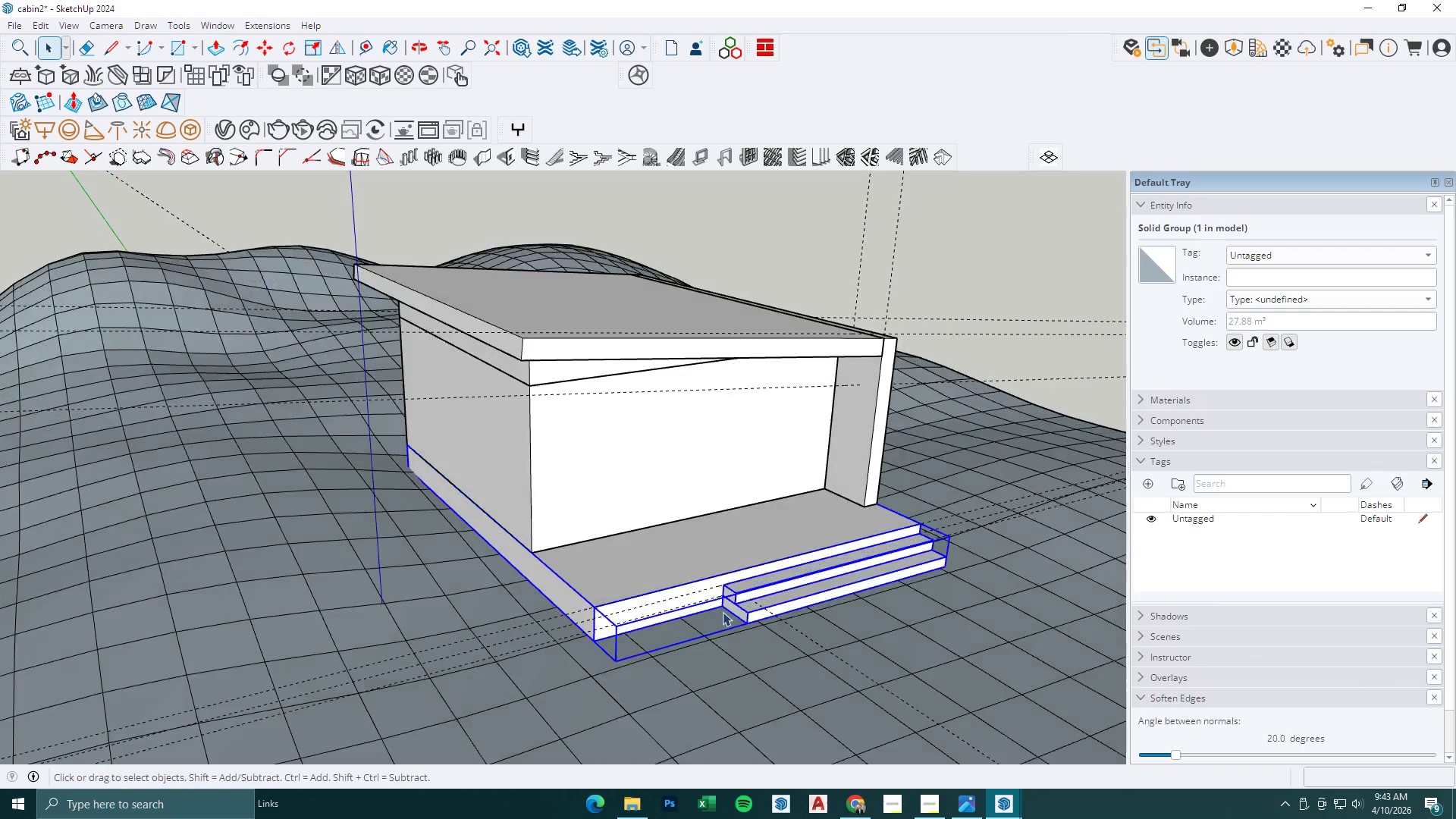 
key(Escape)
 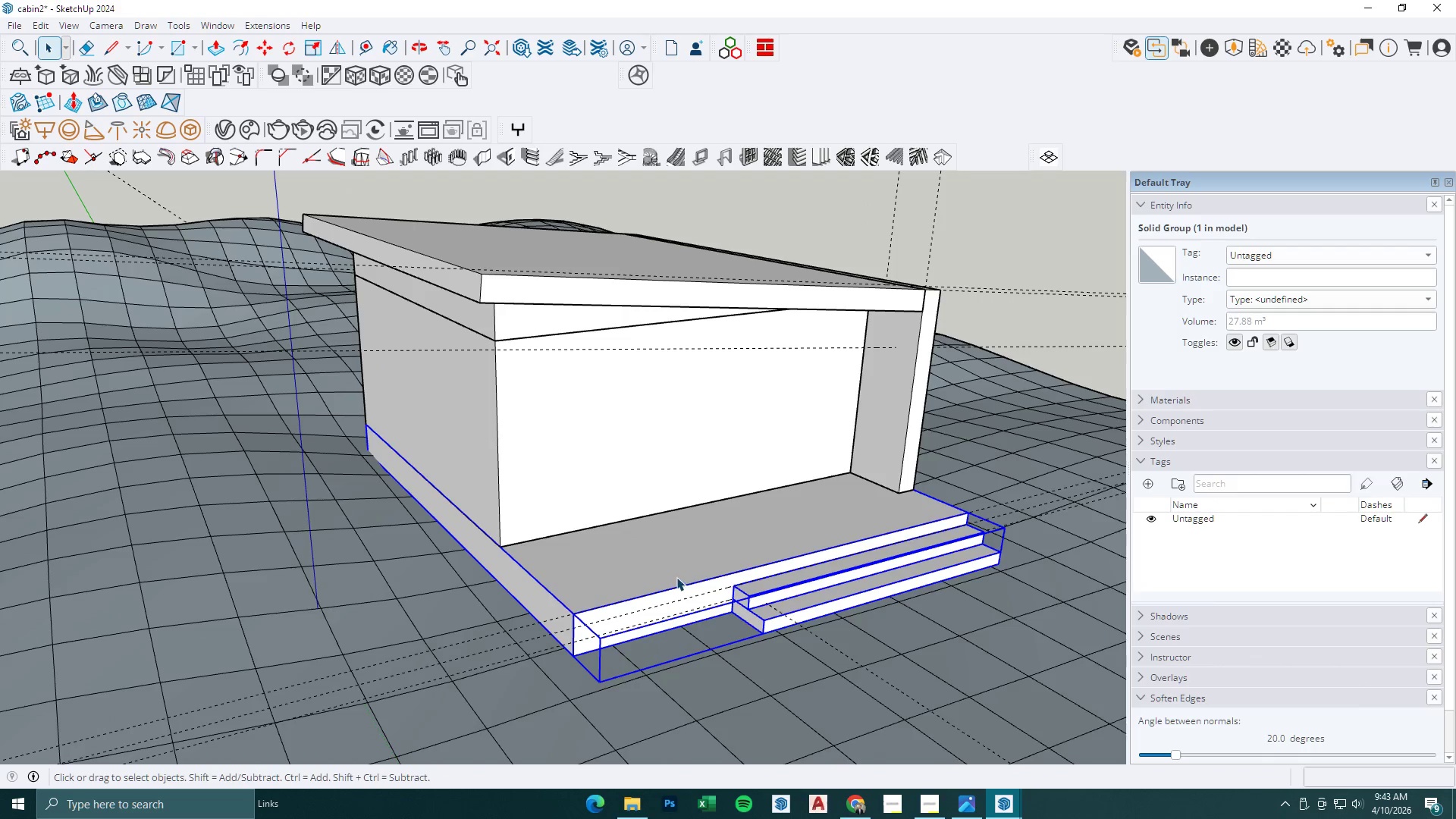 
left_click([676, 576])
 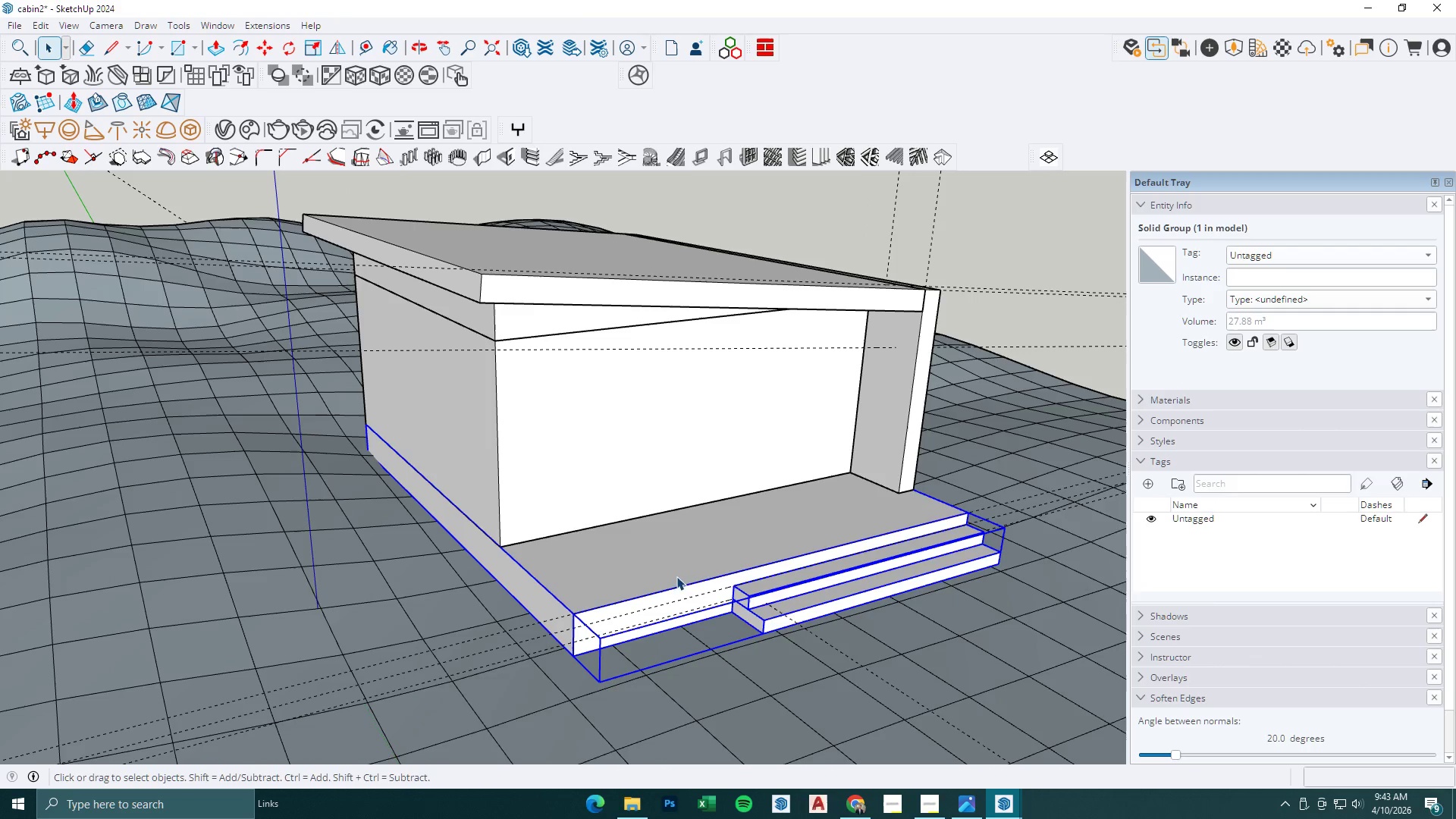 
scroll: coordinate [678, 579], scroll_direction: down, amount: 1.0
 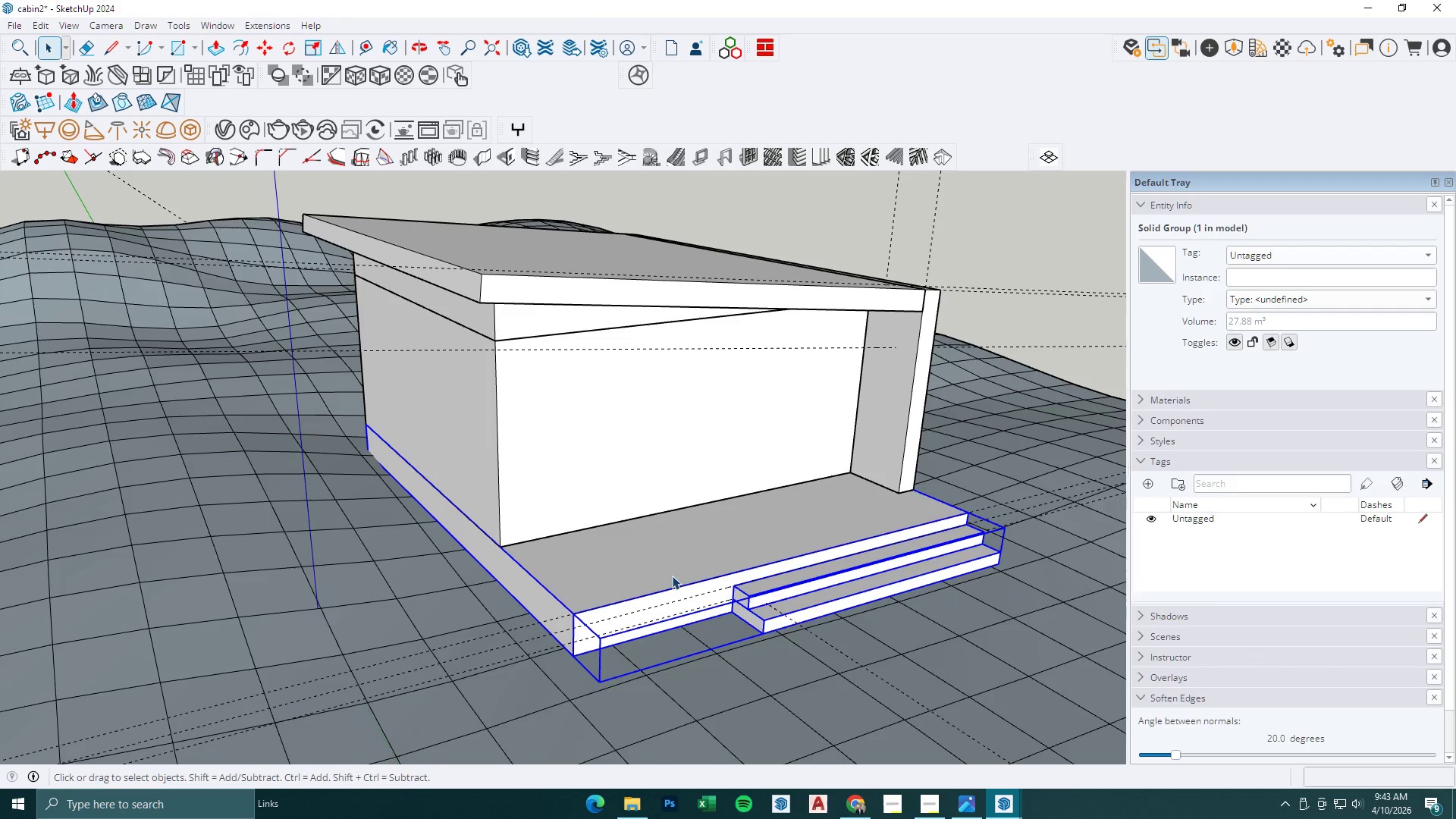 
hold_key(key=ControlLeft, duration=1.5)
double_click([657, 495])
 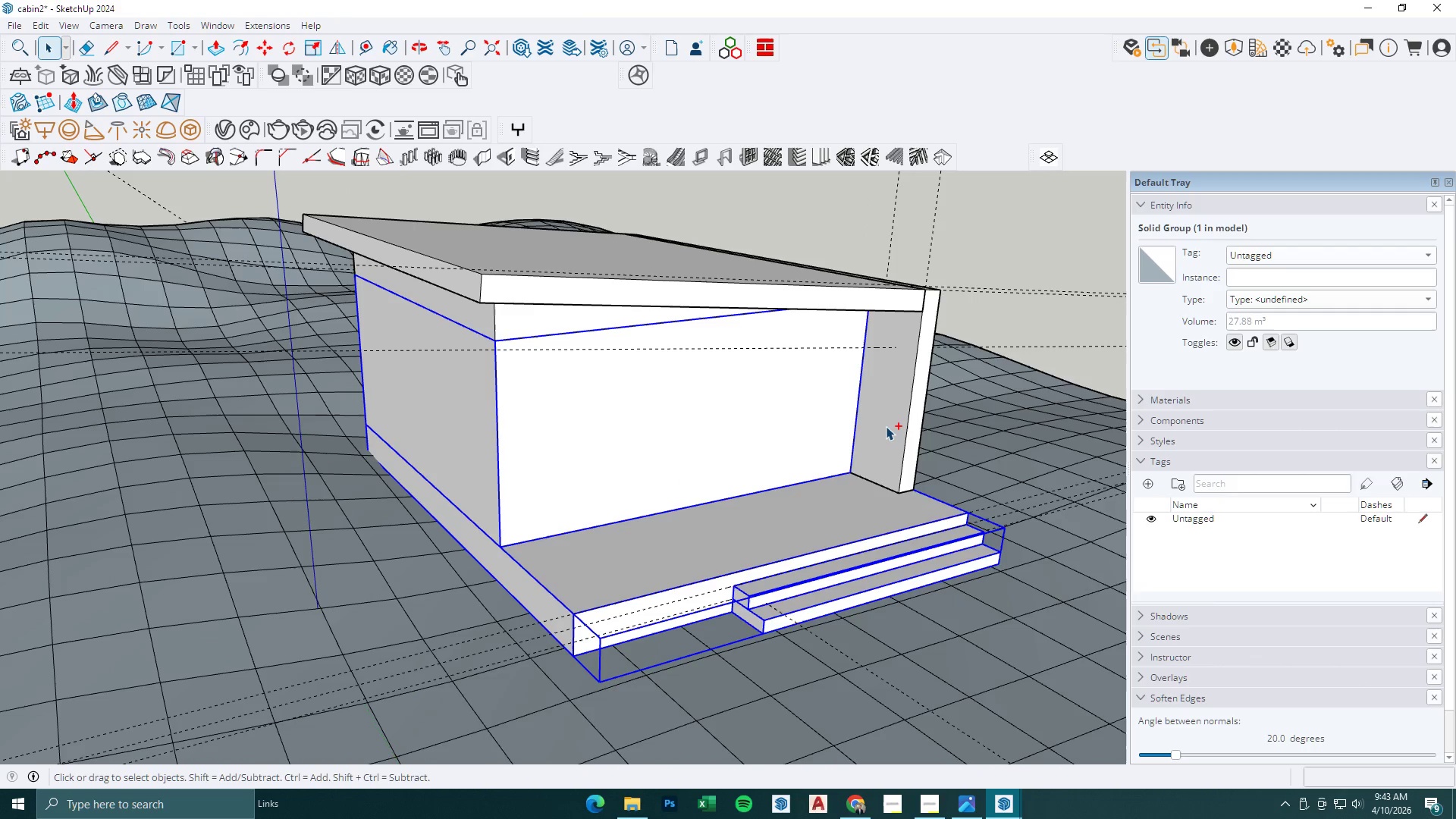 
triple_click([886, 426])
 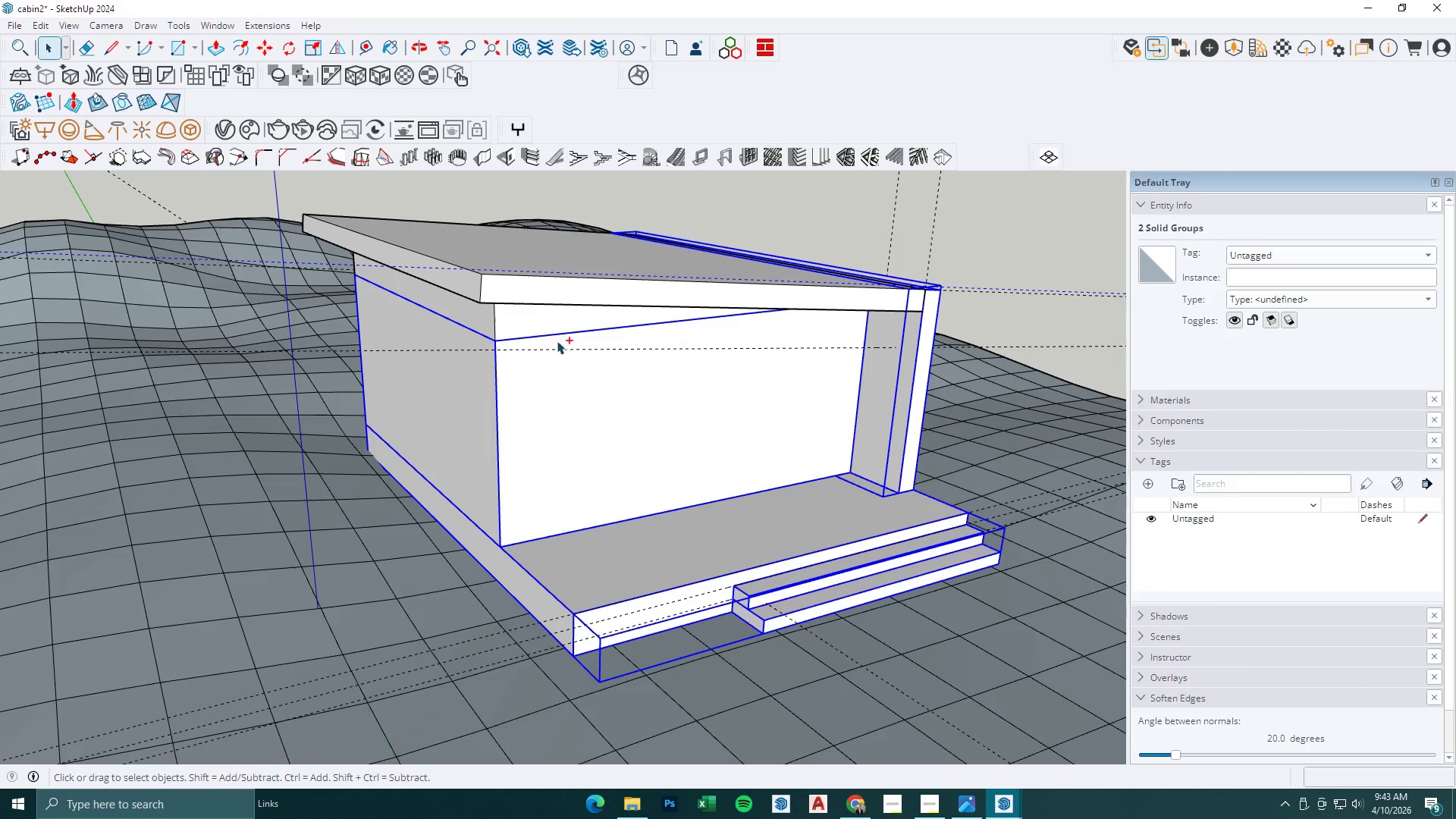 
left_click([500, 337])
 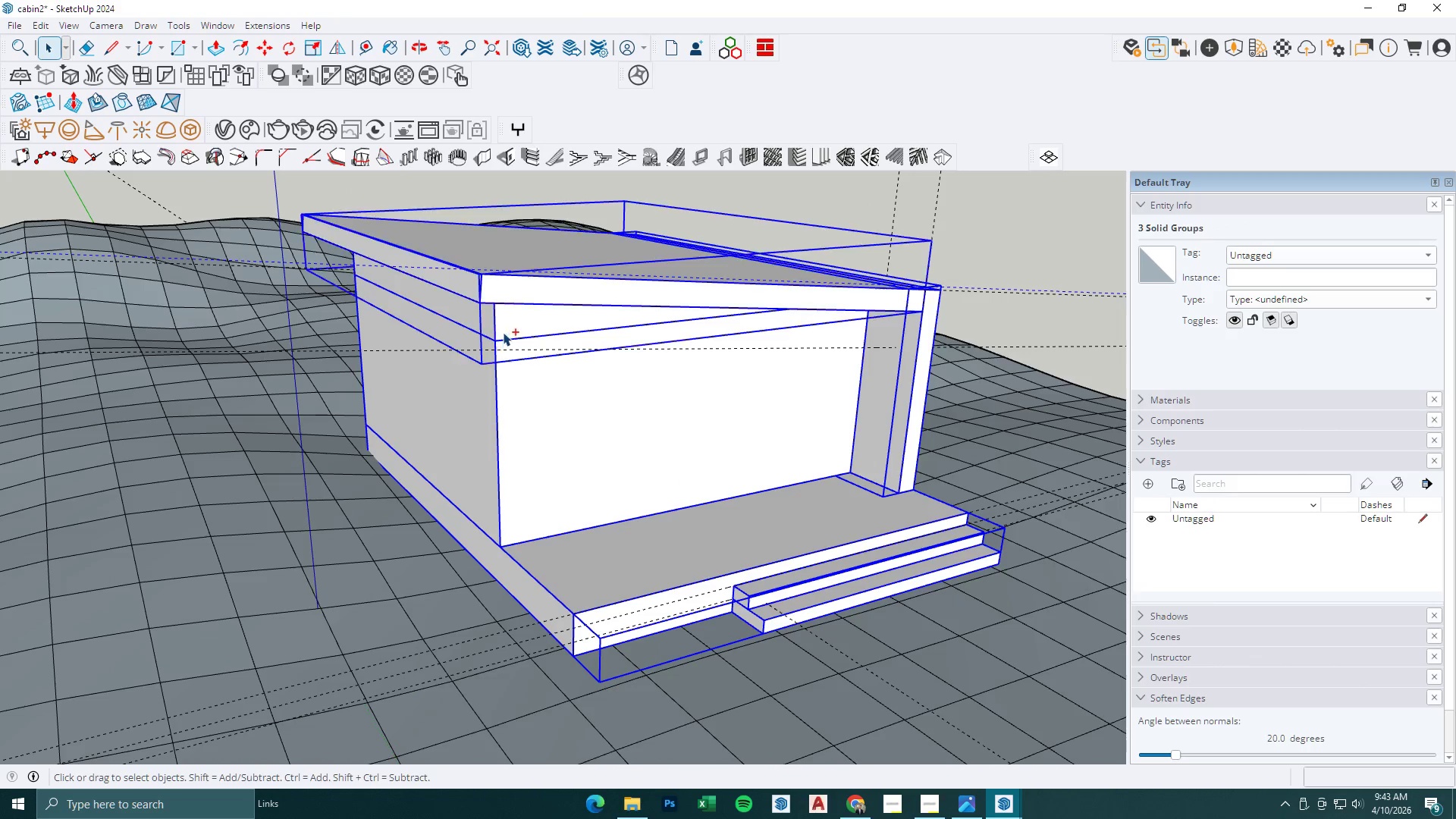 
hold_key(key=ControlLeft, duration=0.58)
double_click([514, 294])
 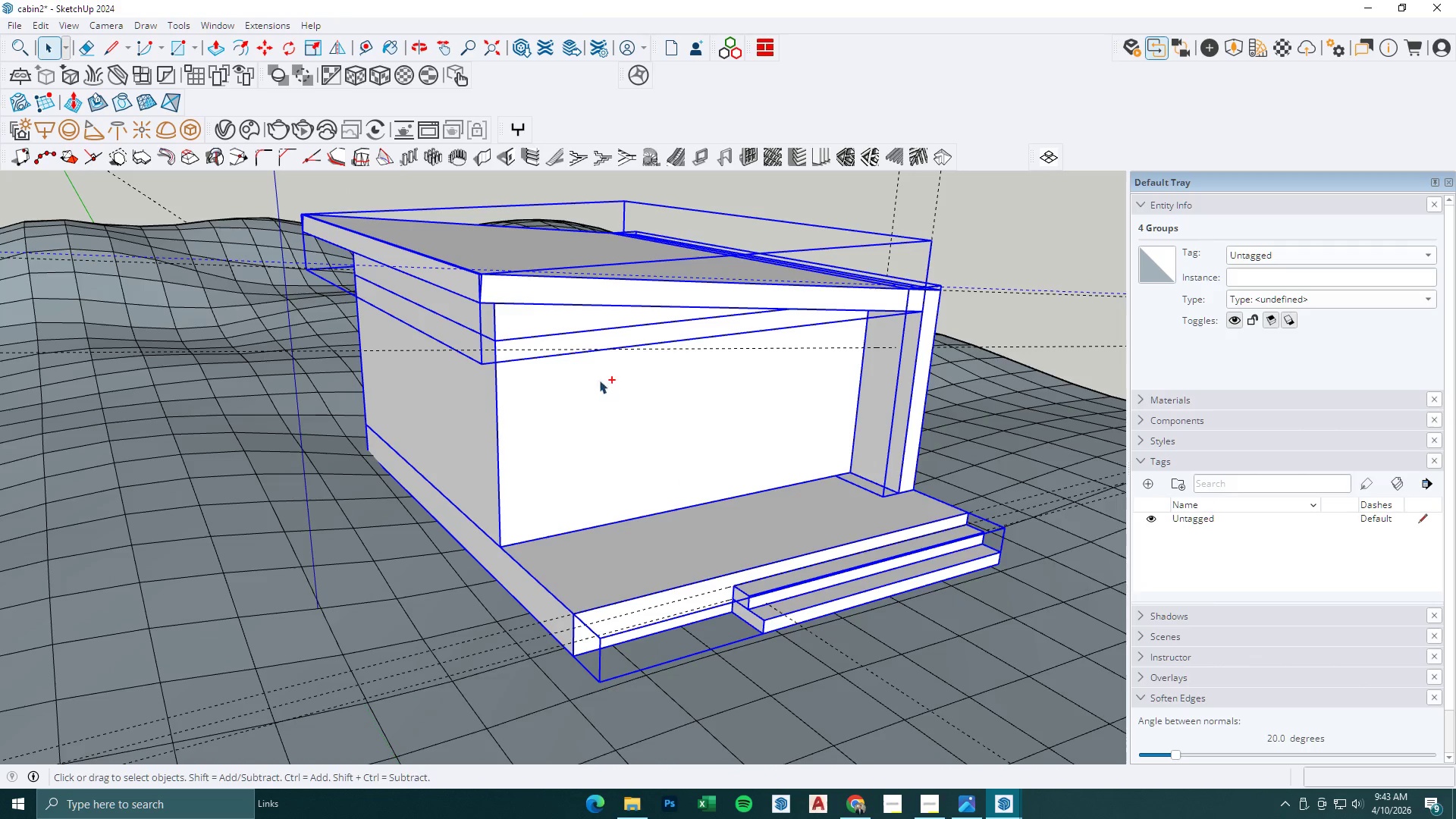 
scroll: coordinate [659, 464], scroll_direction: down, amount: 3.0
 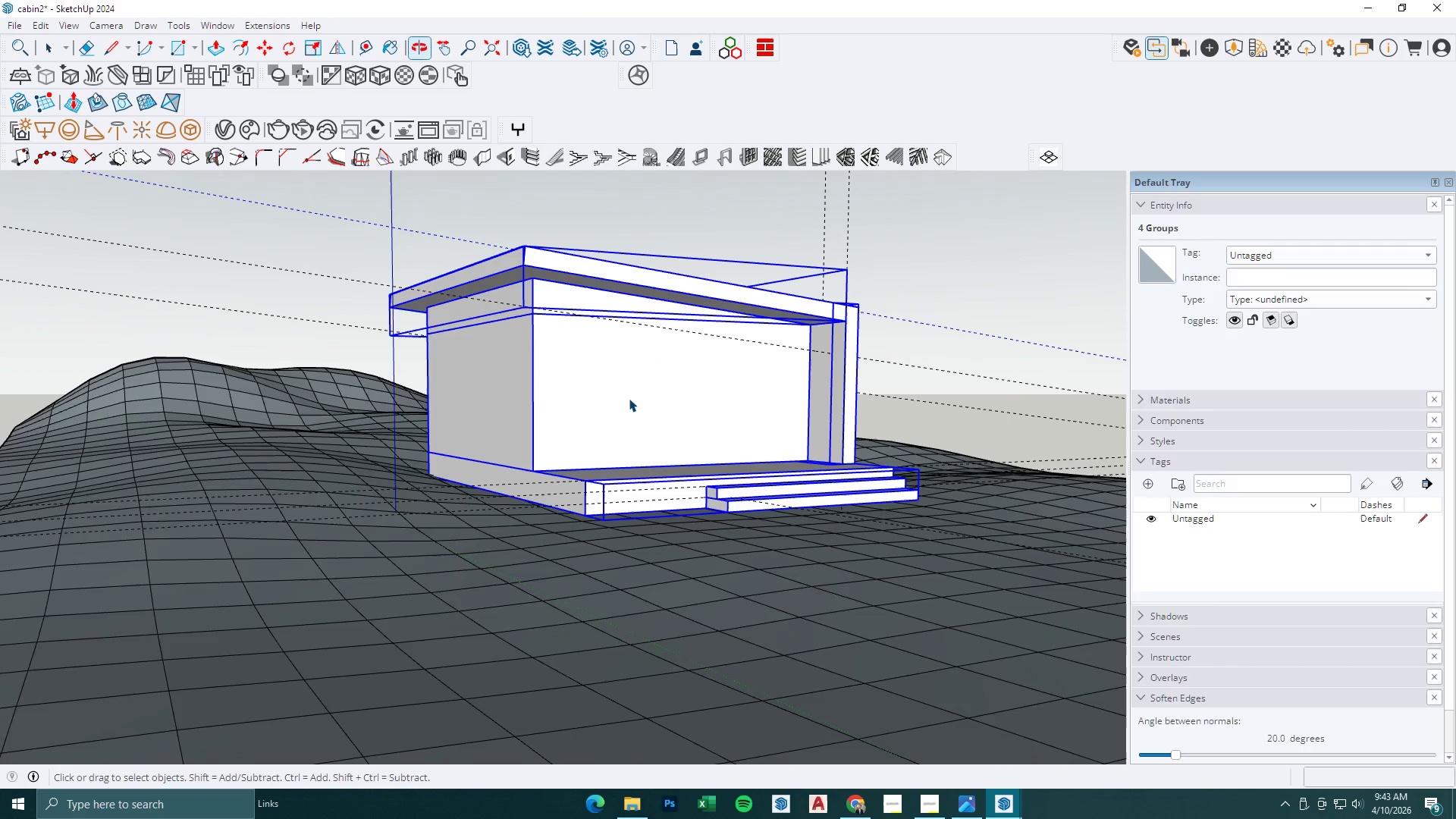 
key(M)
 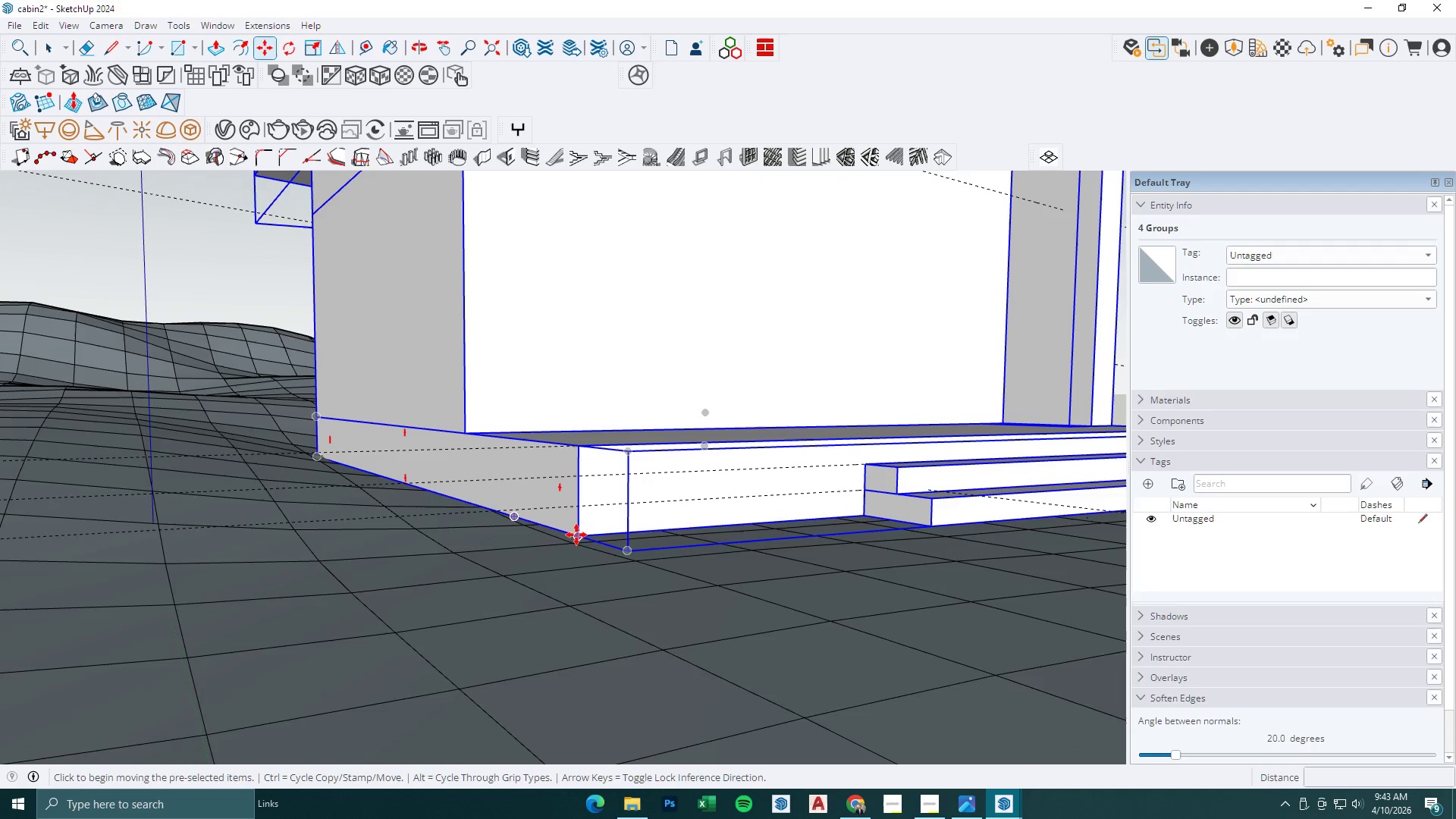 
scroll: coordinate [591, 535], scroll_direction: up, amount: 9.0
 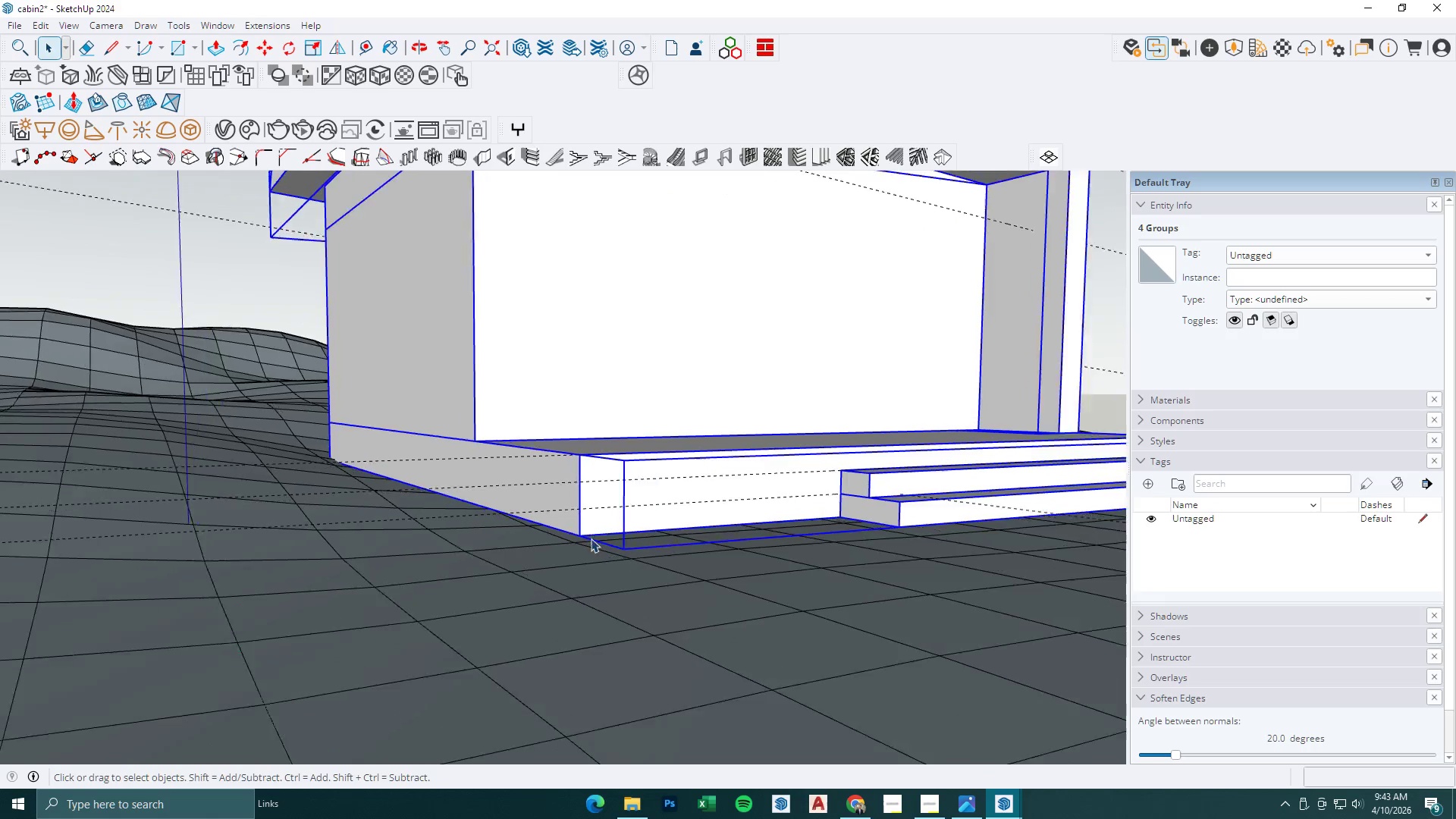 
left_click([576, 535])
 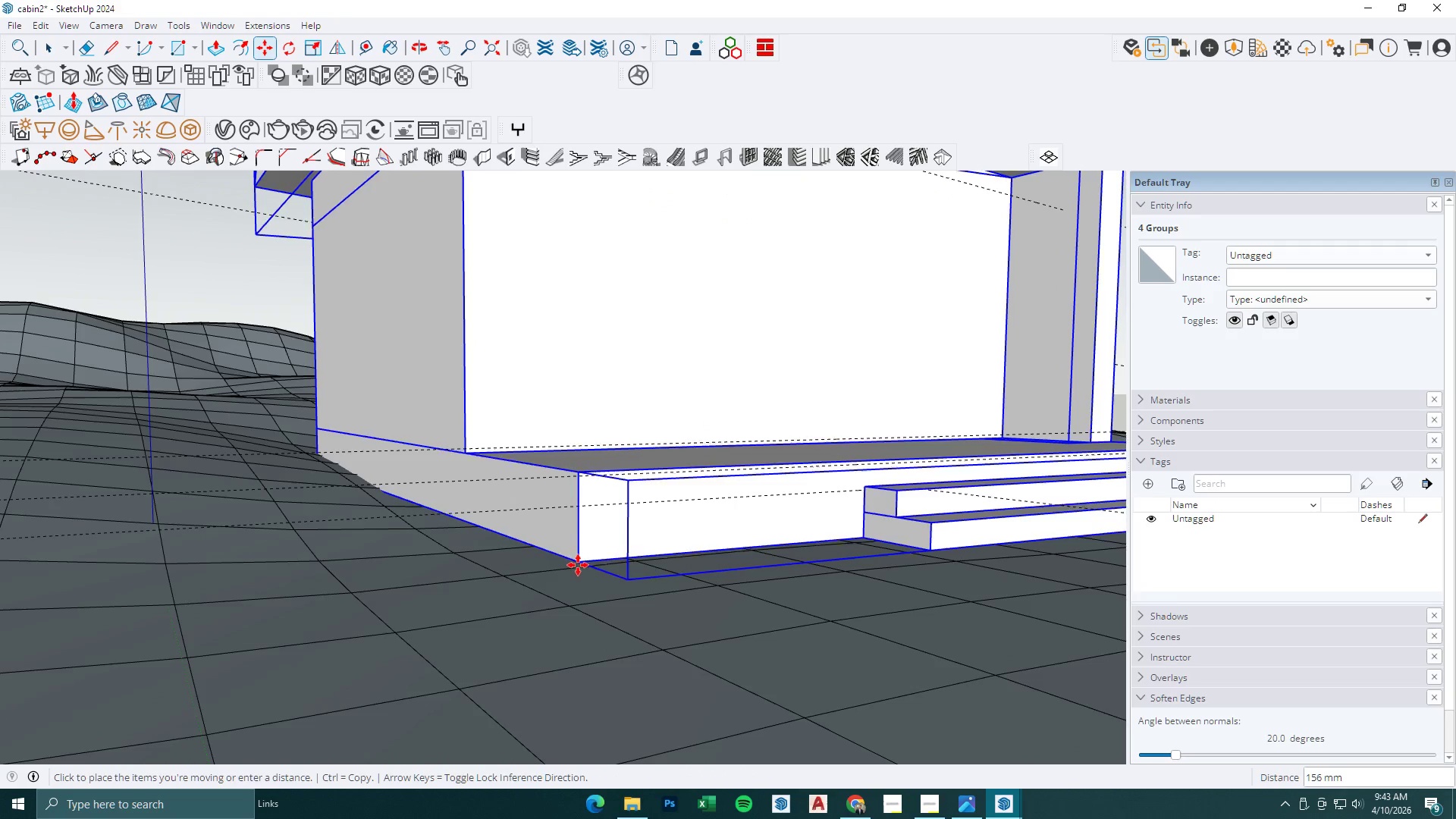 
hold_key(key=ShiftLeft, duration=1.52)
left_click([579, 633])
 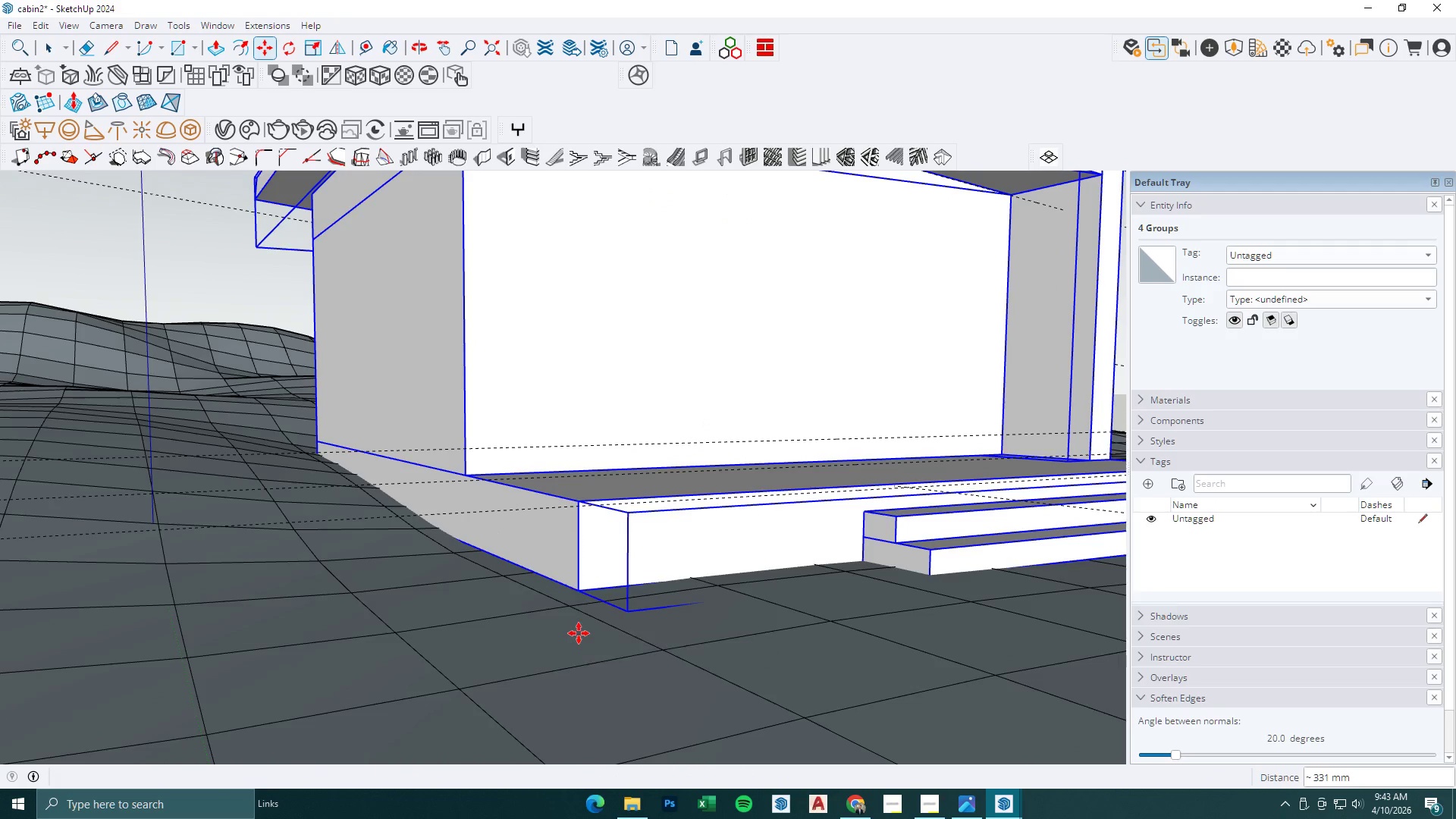 
key(Shift+ShiftLeft)
 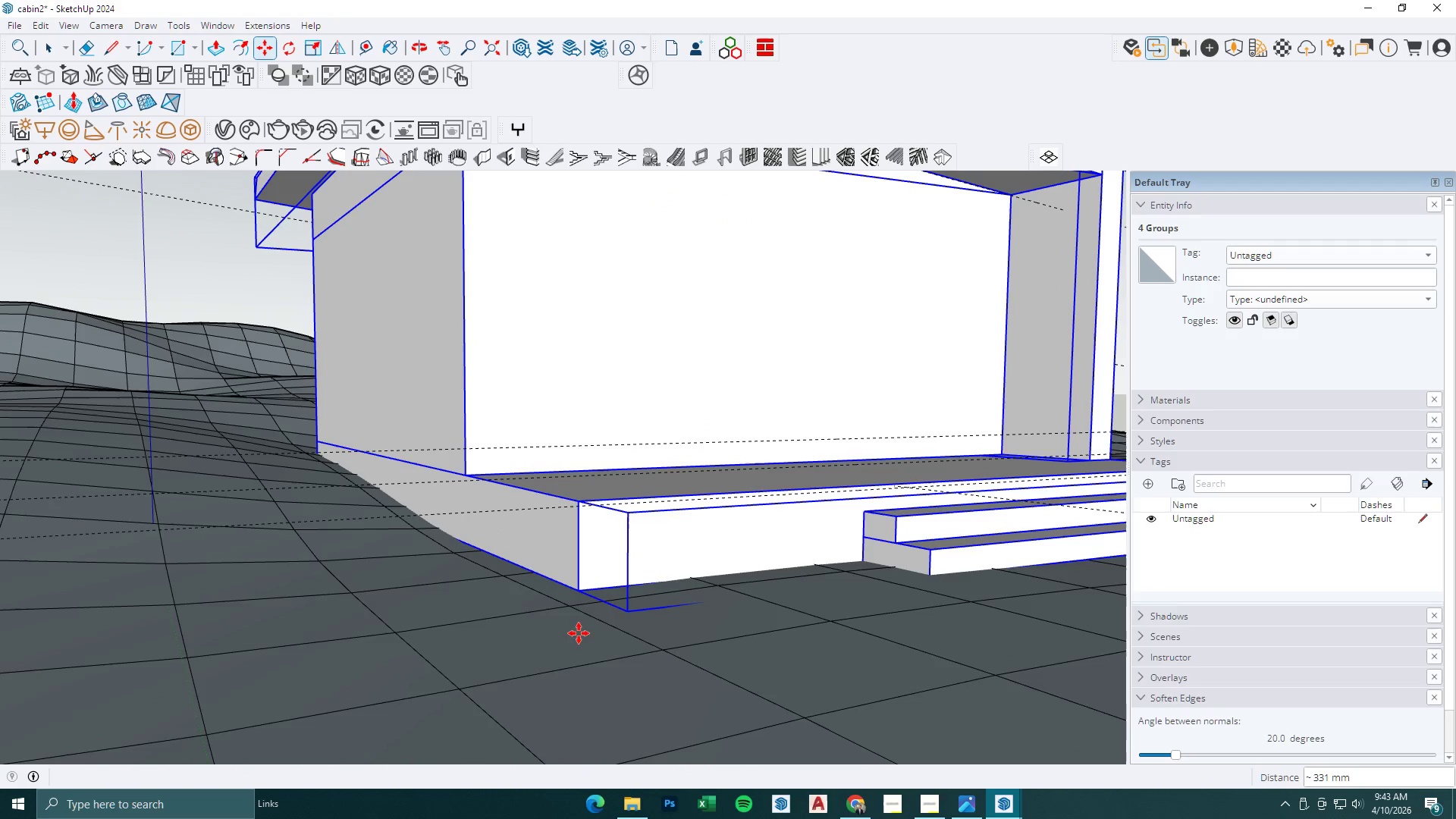 
key(Shift+ShiftLeft)
 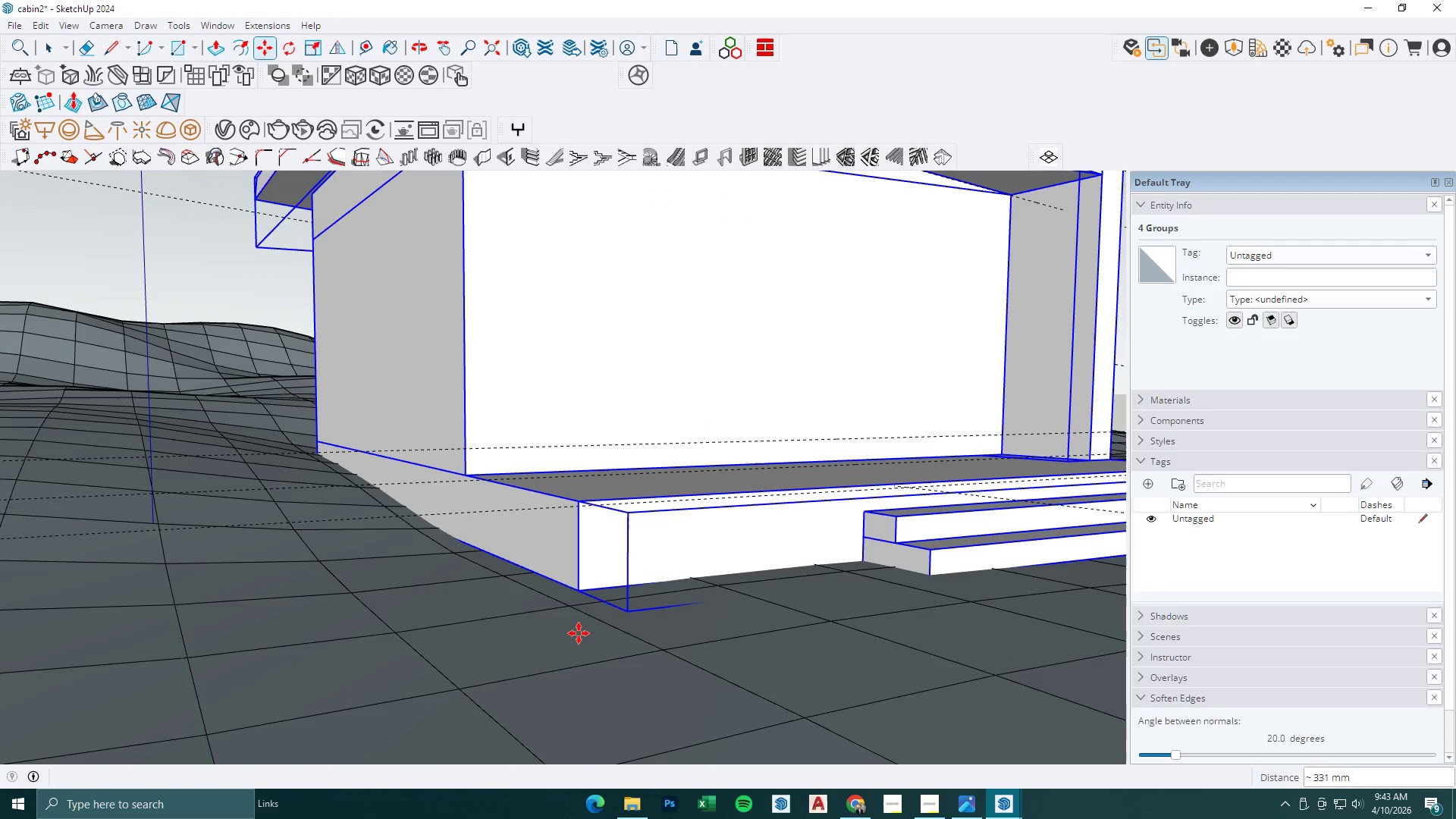 
key(Shift+ShiftLeft)
 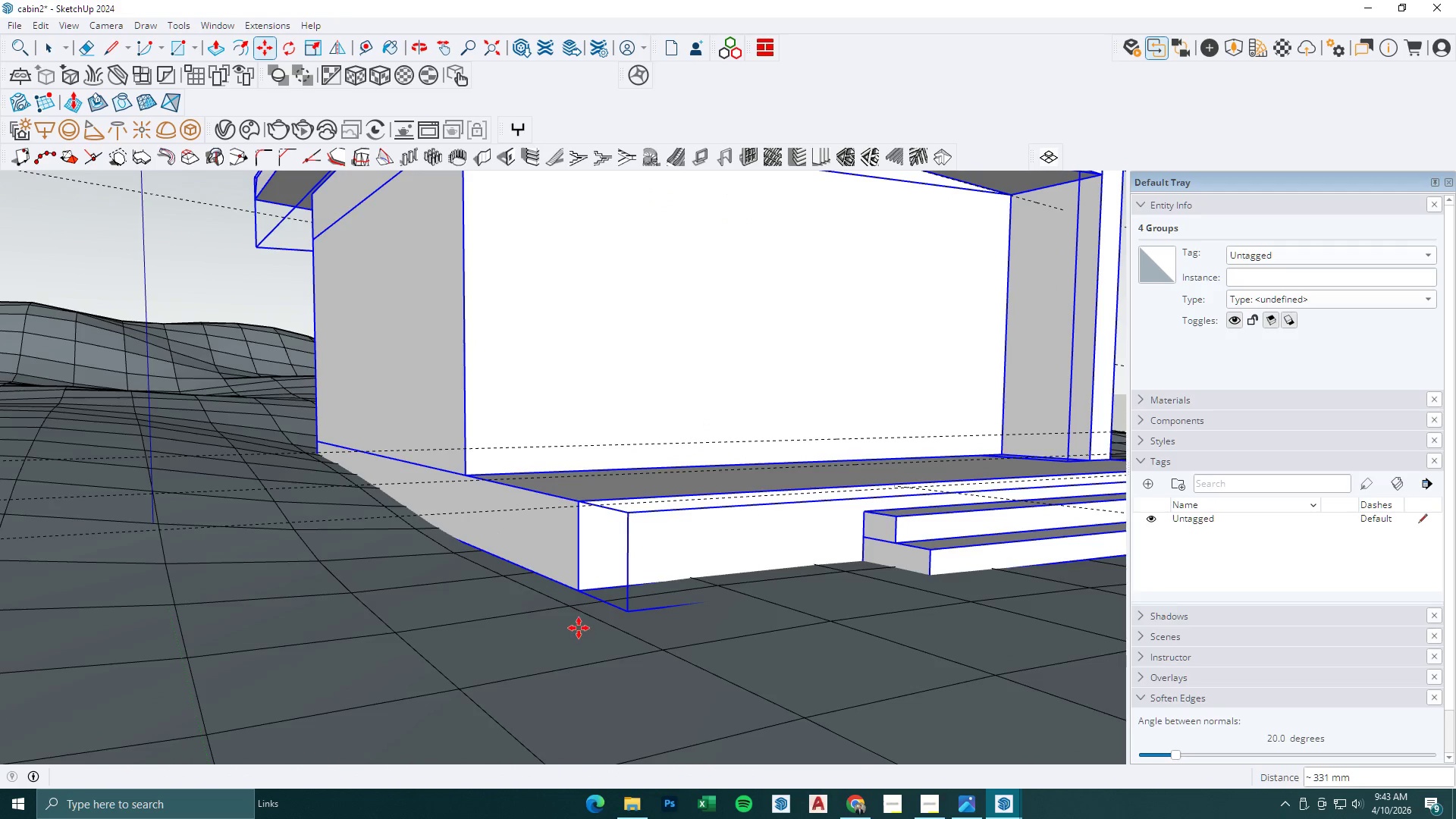 
key(Shift+ShiftLeft)
 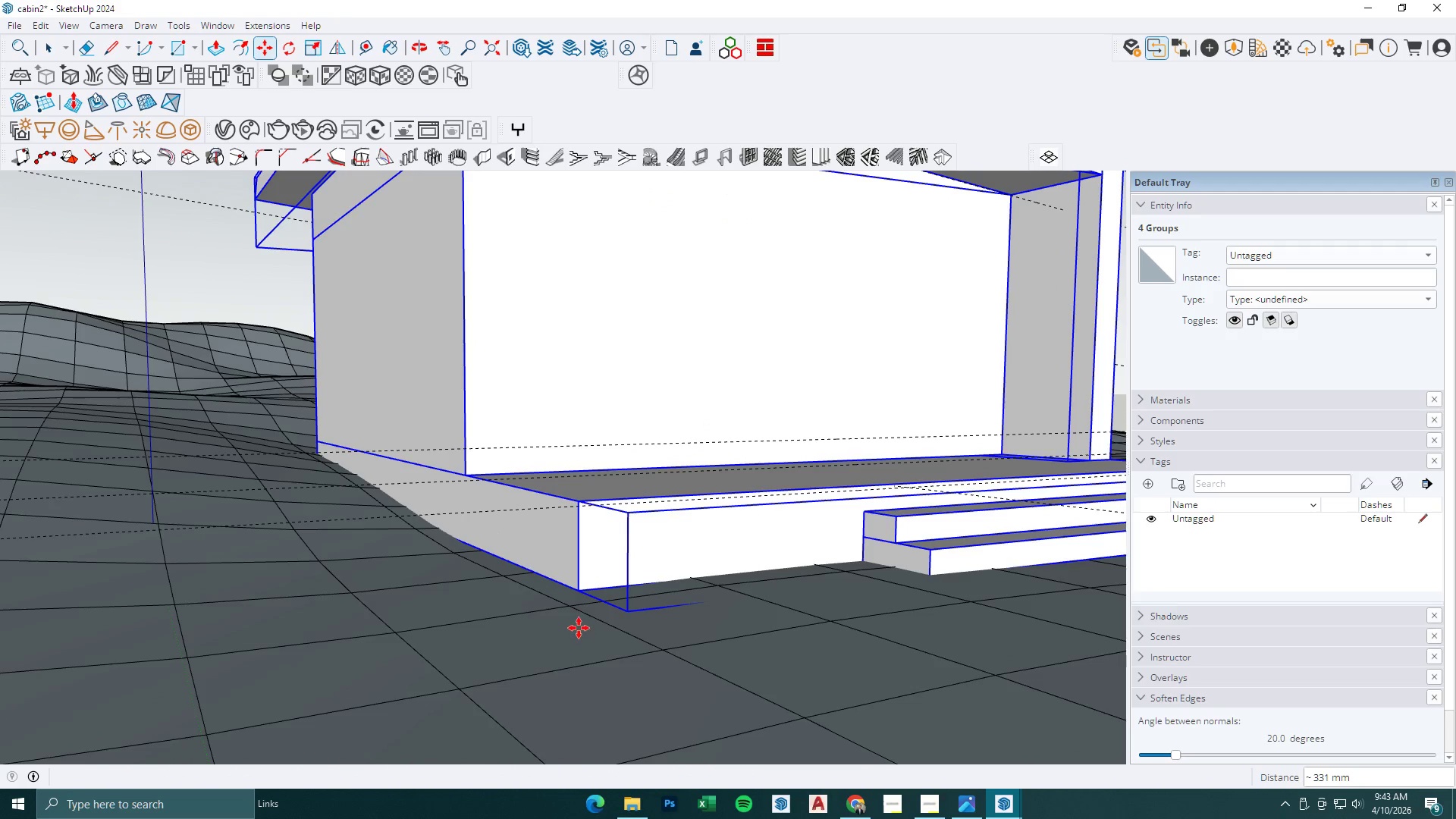 
key(Shift+ShiftLeft)
 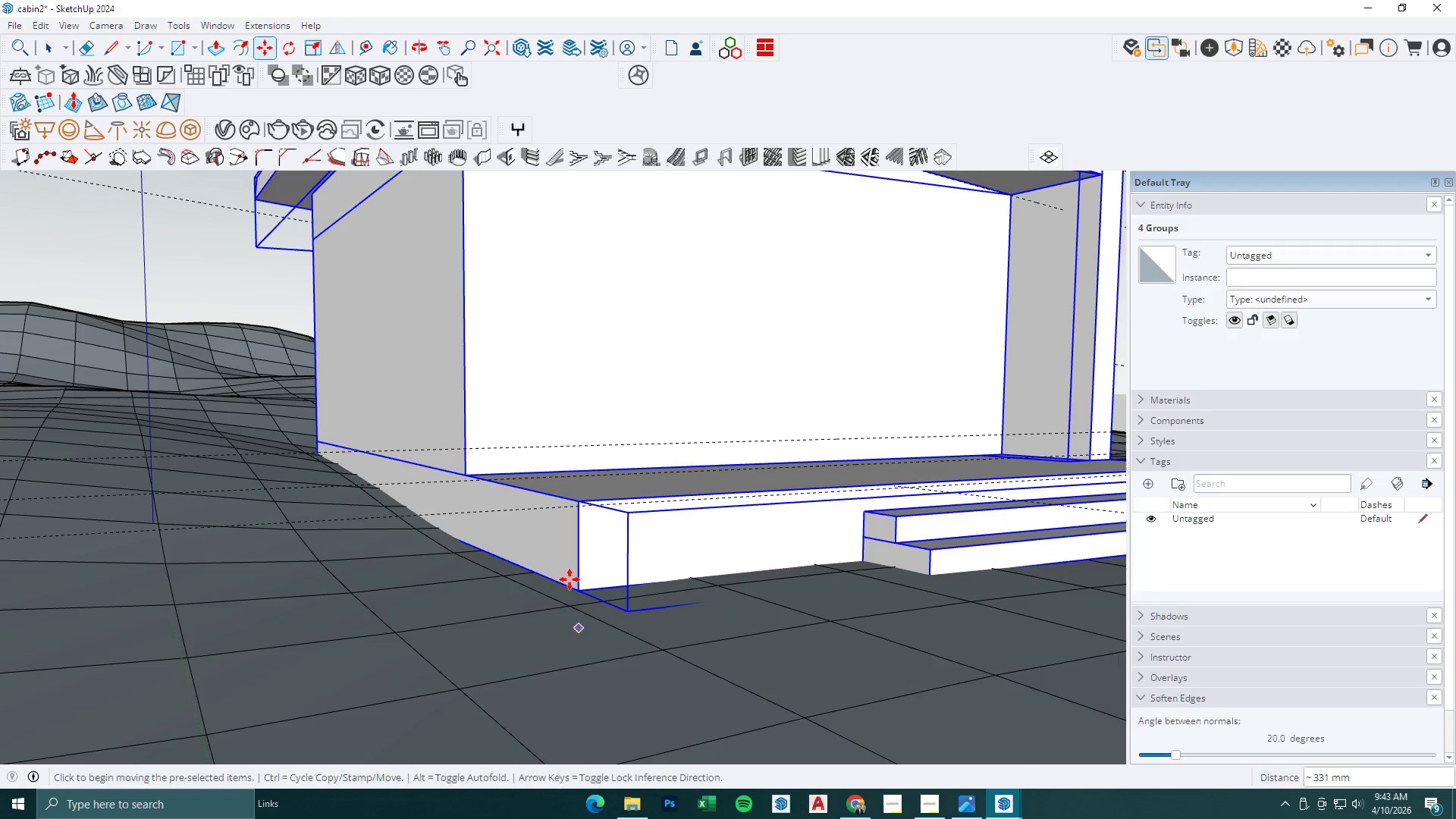 
key(Shift+ShiftLeft)
 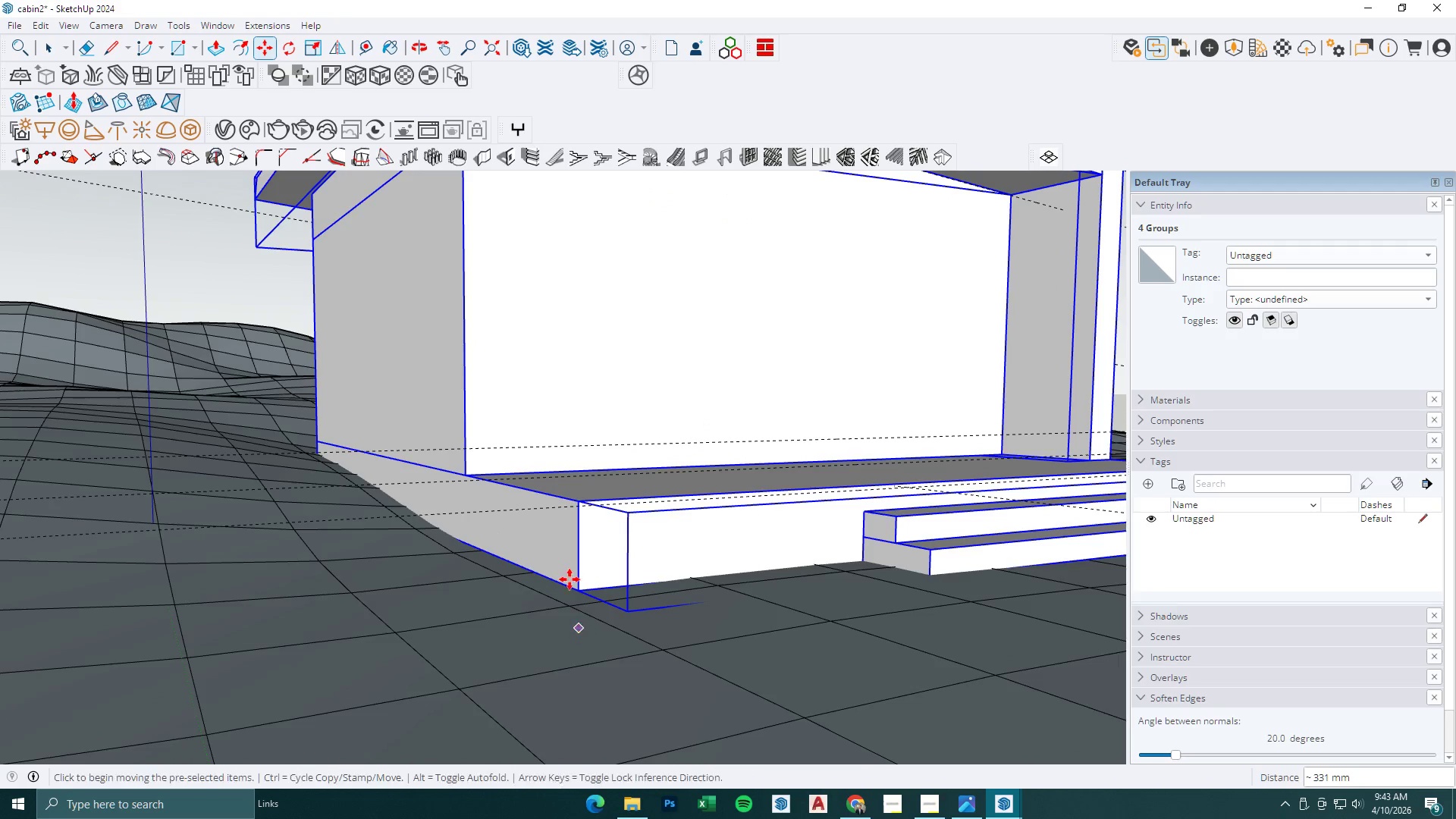 
key(Shift+ShiftLeft)
 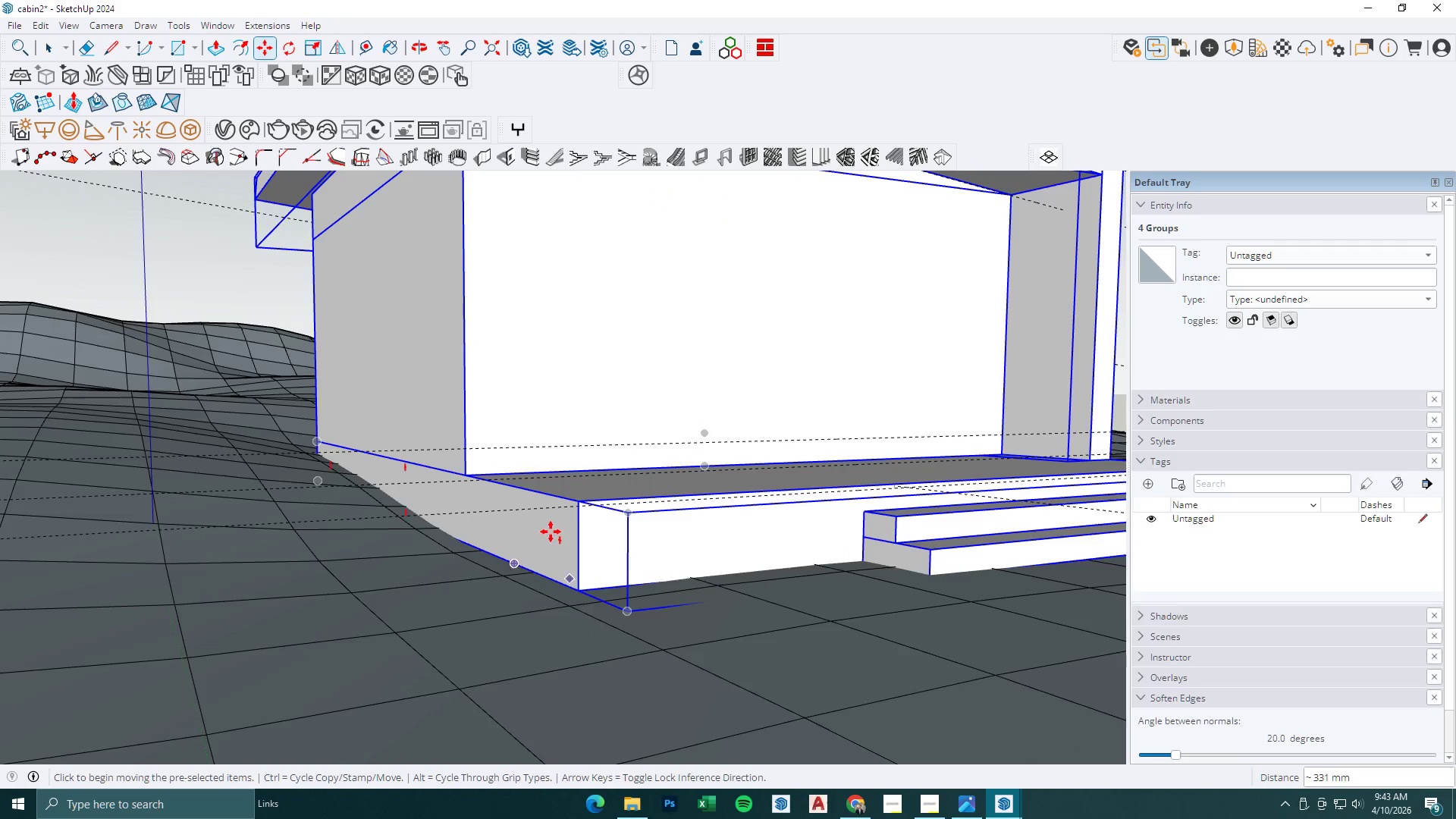 
scroll: coordinate [563, 535], scroll_direction: down, amount: 8.0
 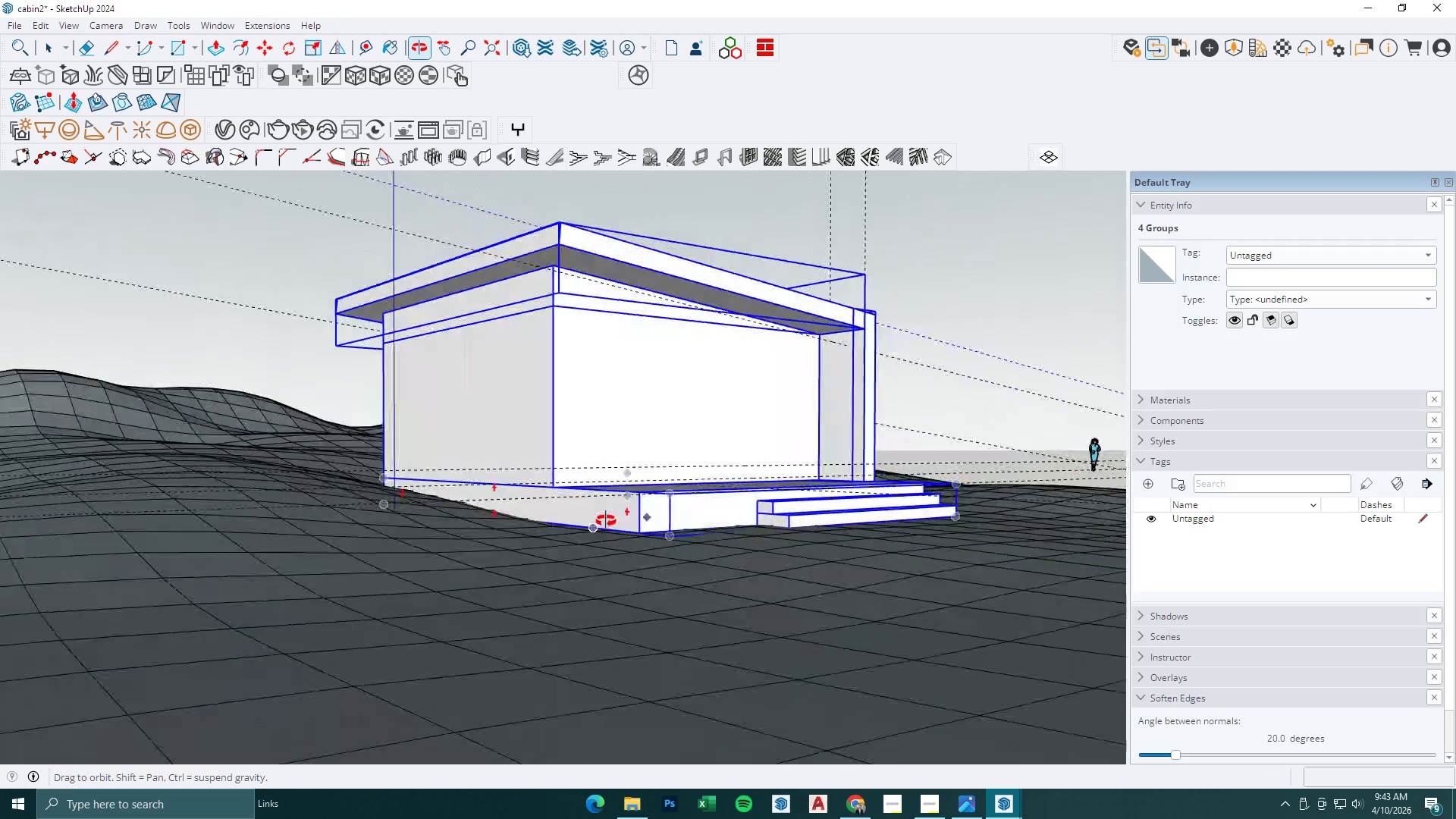 
key(Space)
 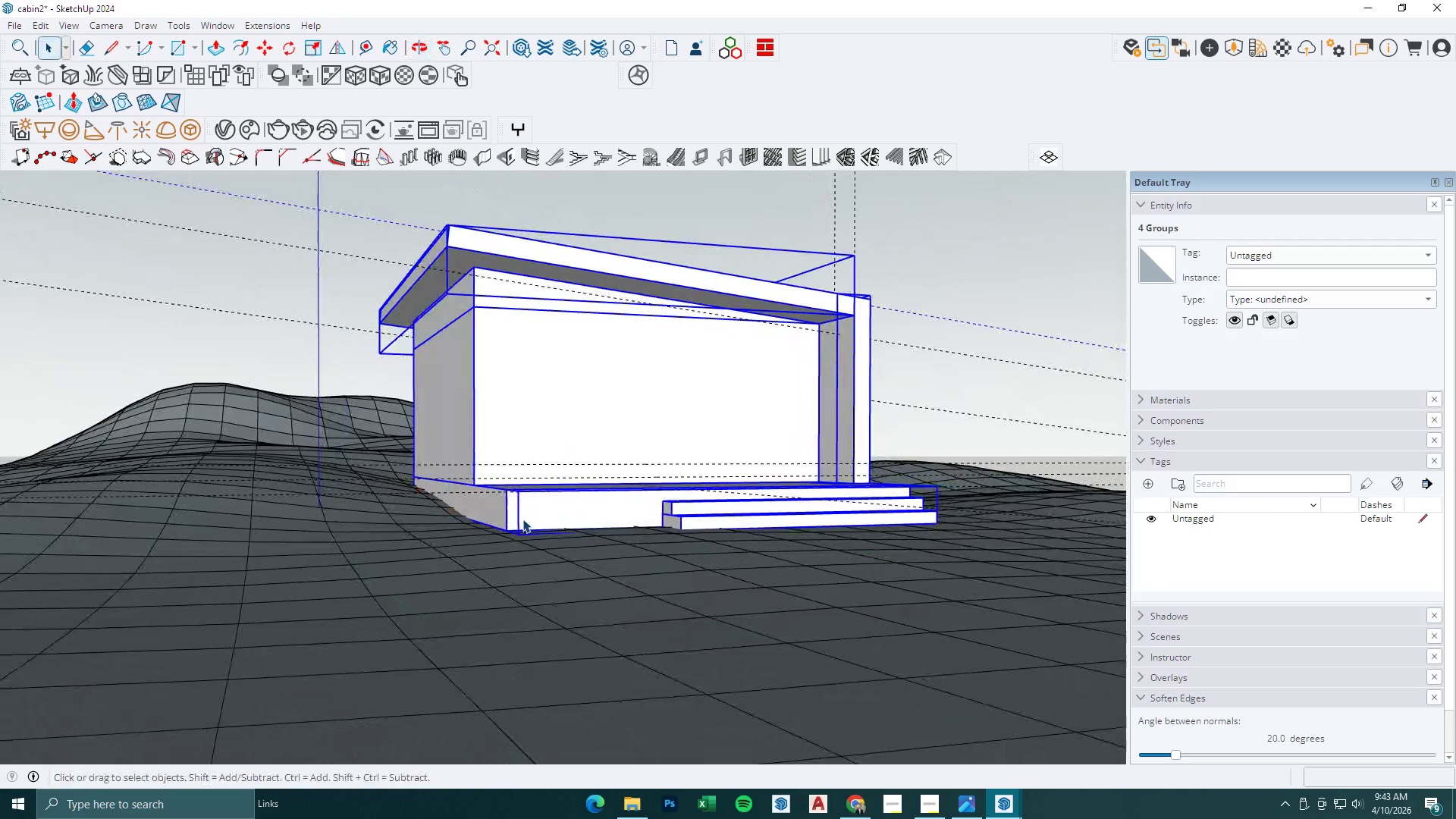 
key(Escape)
 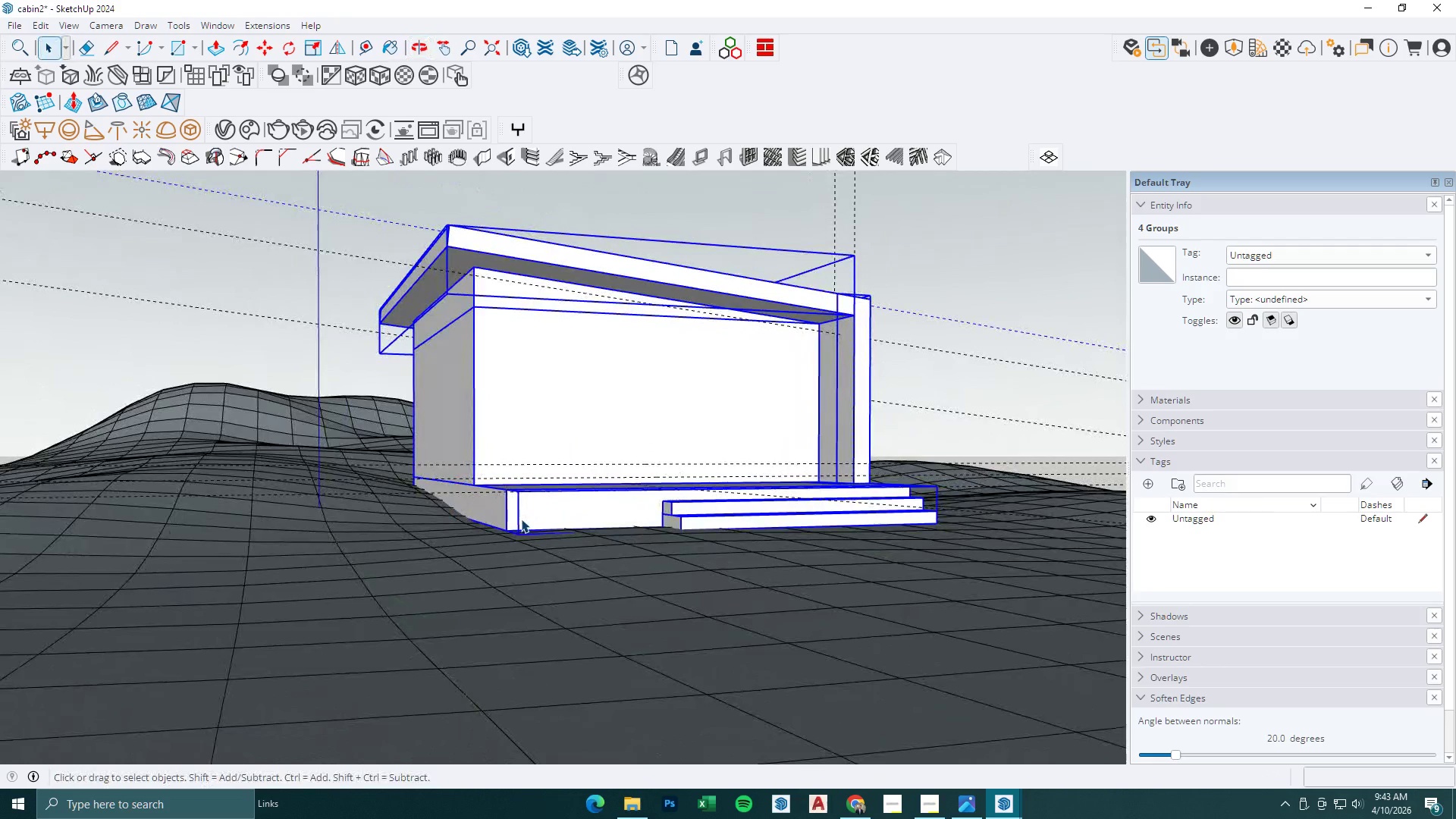 
key(Escape)
 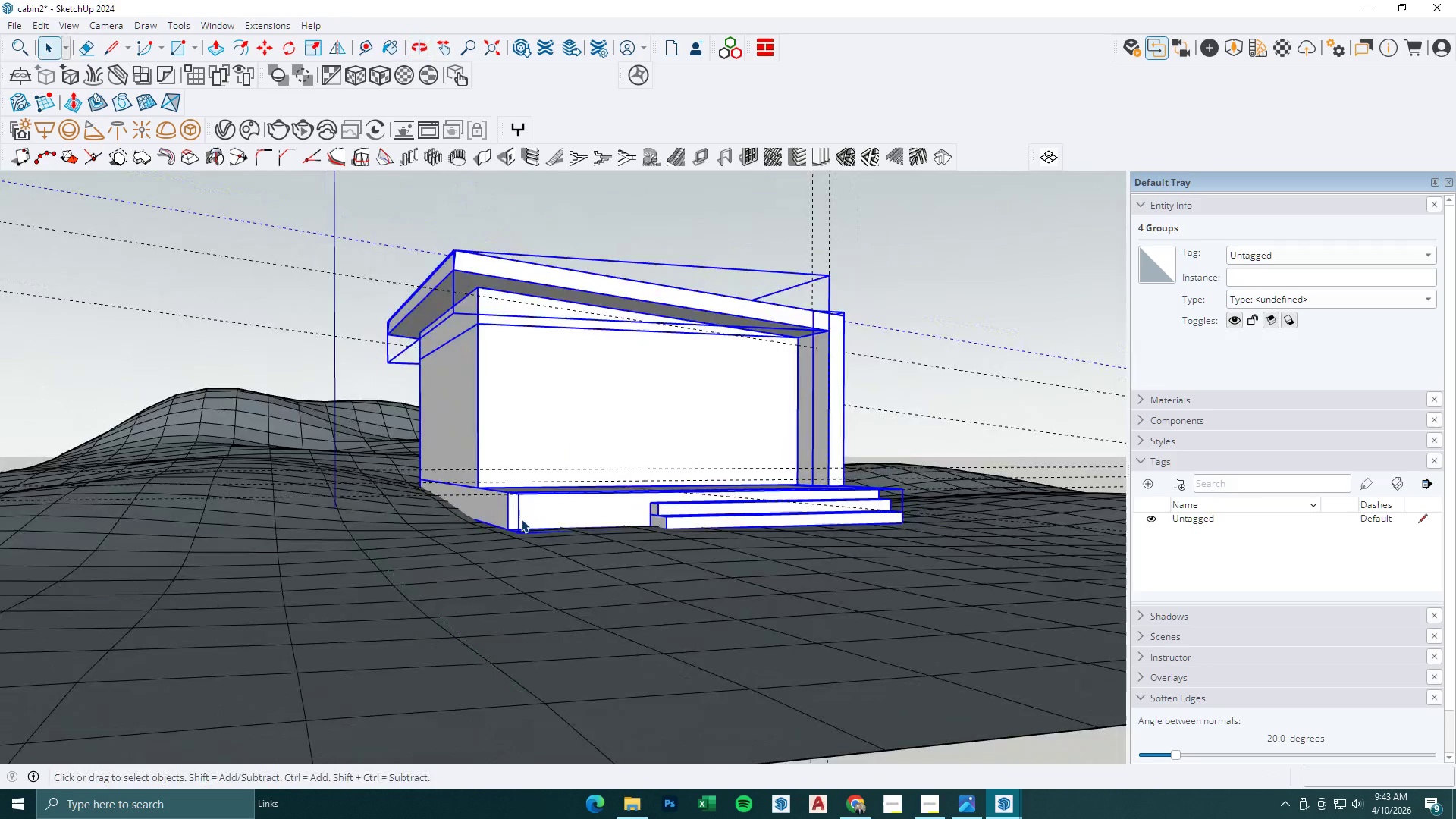 
scroll: coordinate [521, 519], scroll_direction: down, amount: 6.0
 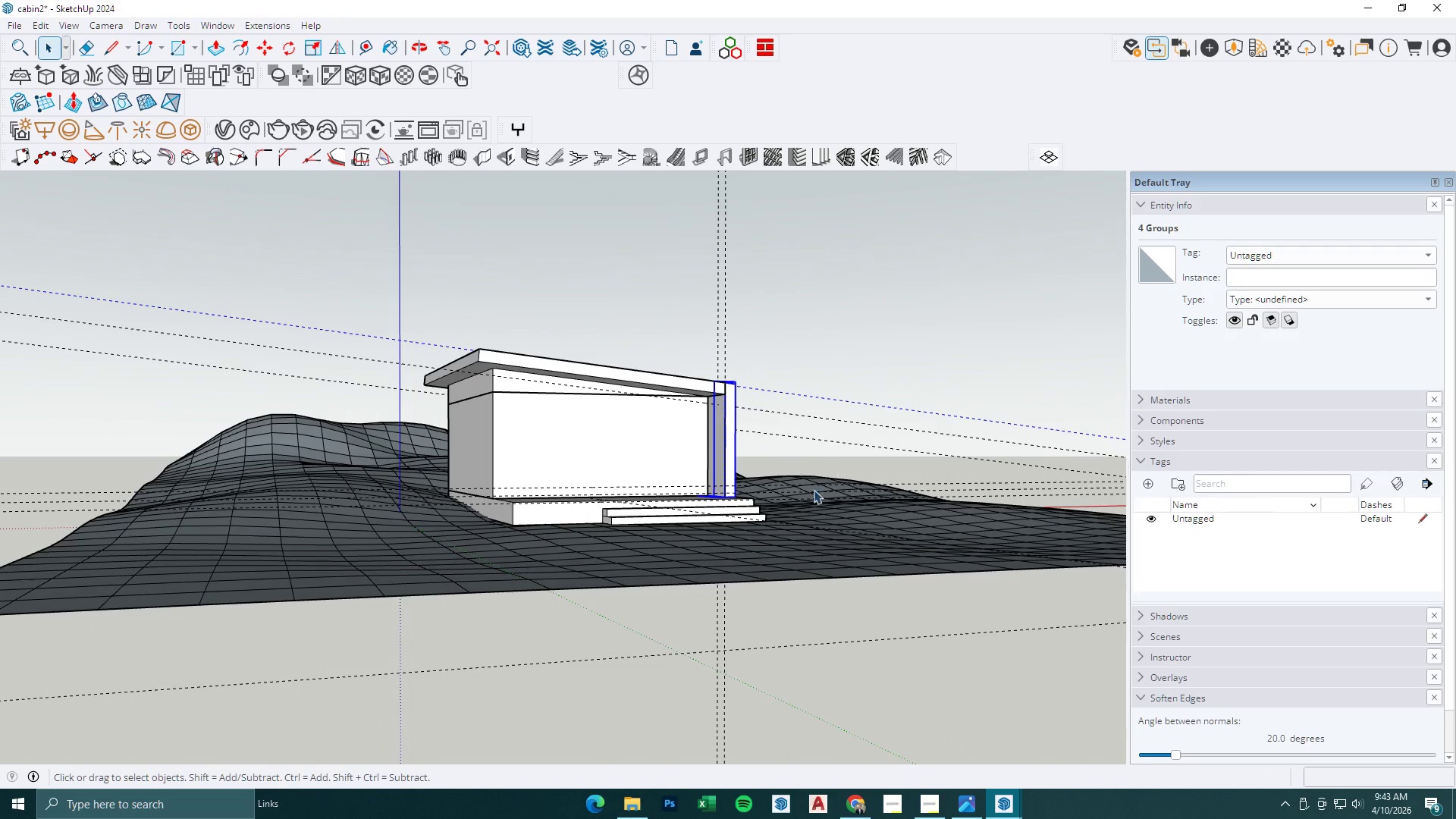 
key(Escape)
 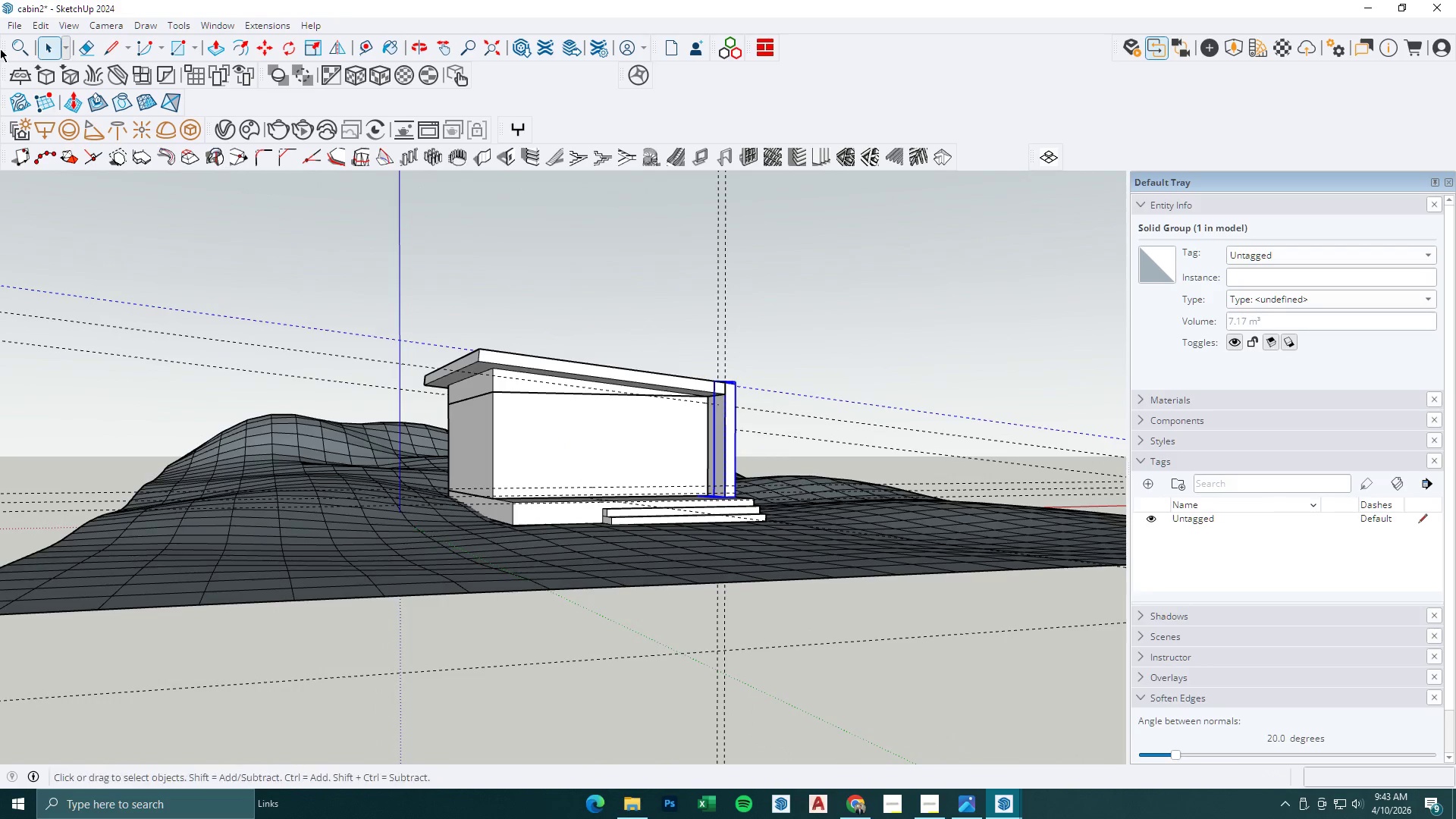 
key(Escape)
 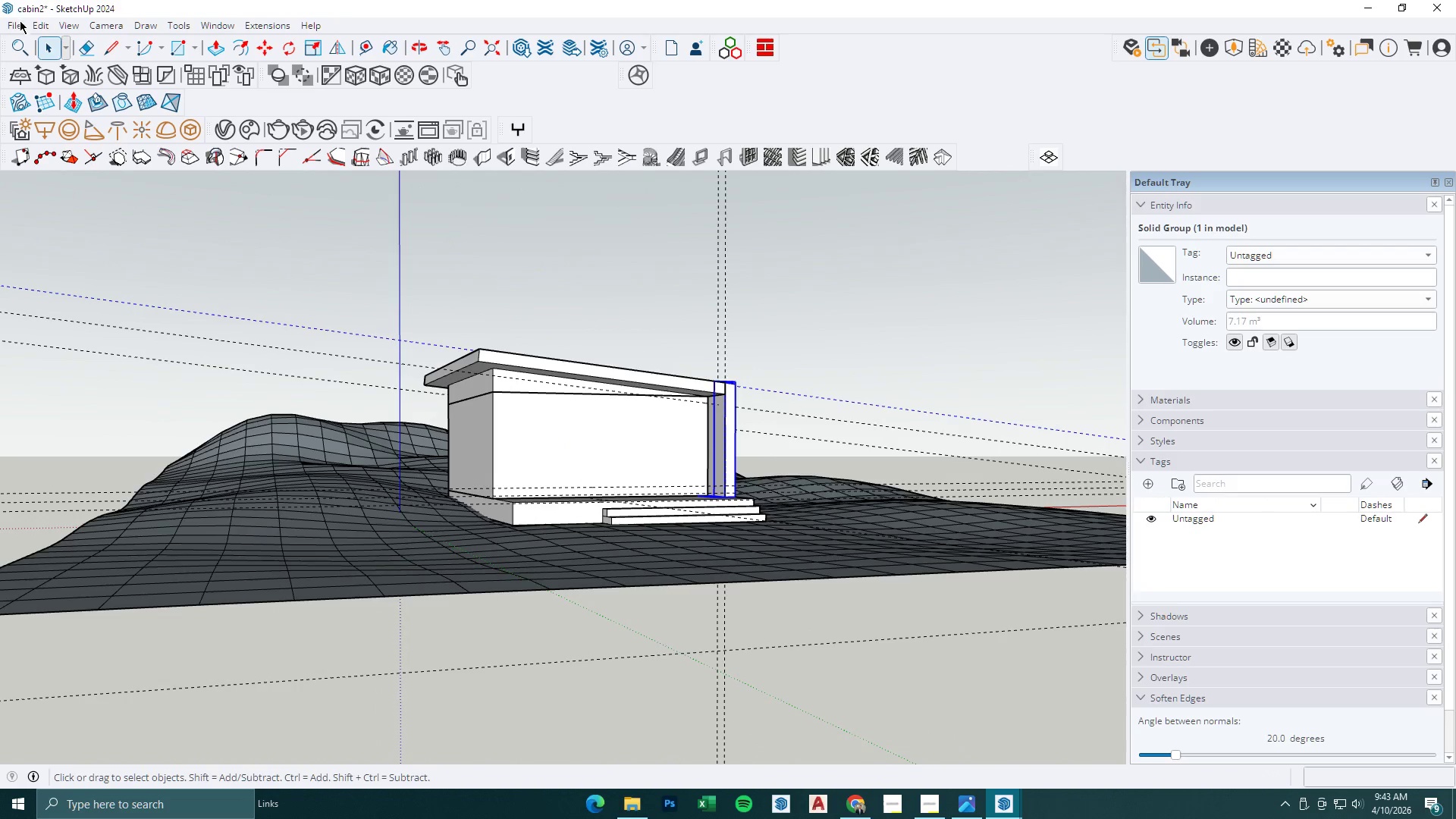 
left_click([42, 23])
 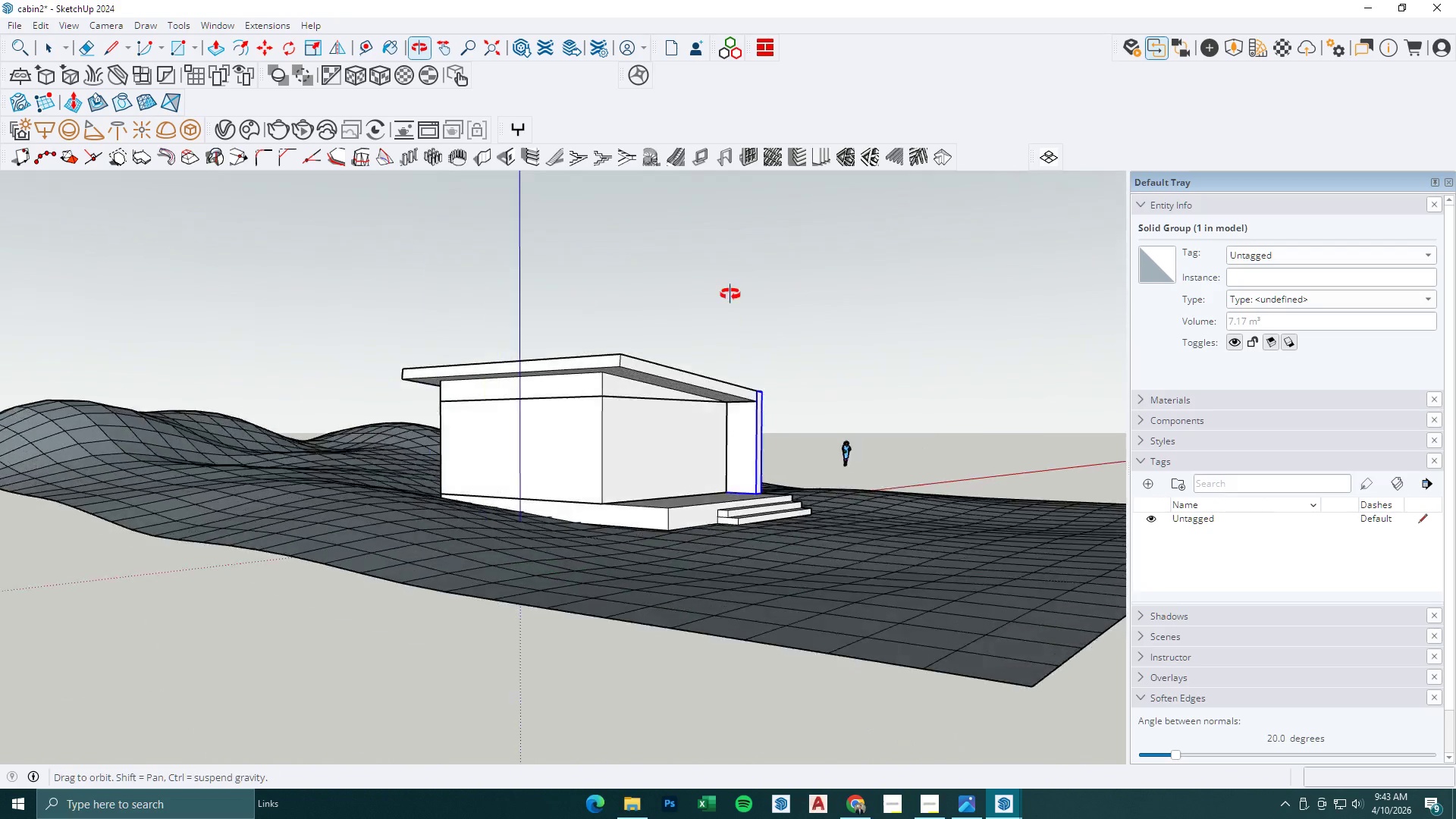 
key(Space)
 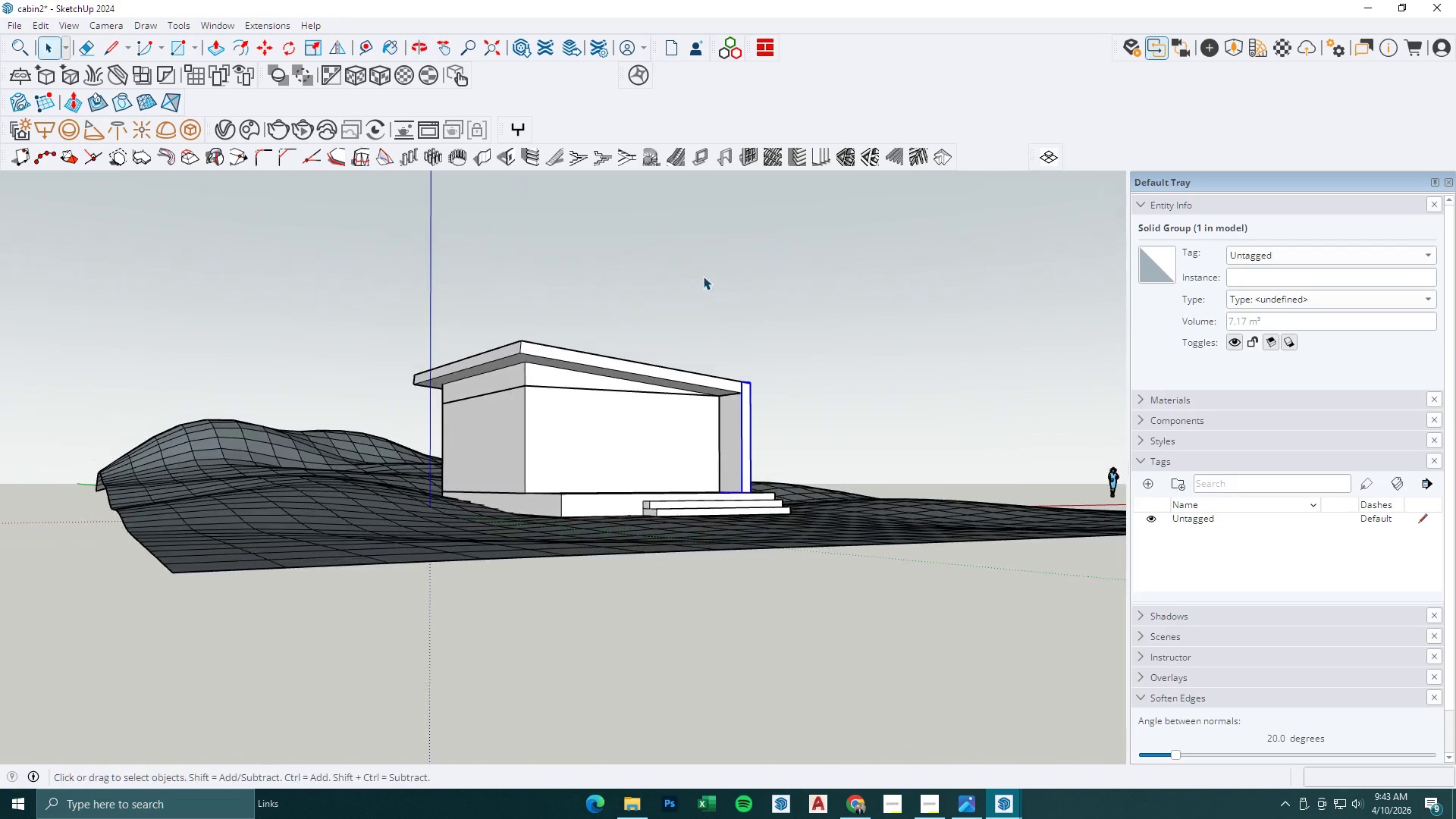 
key(Escape)
 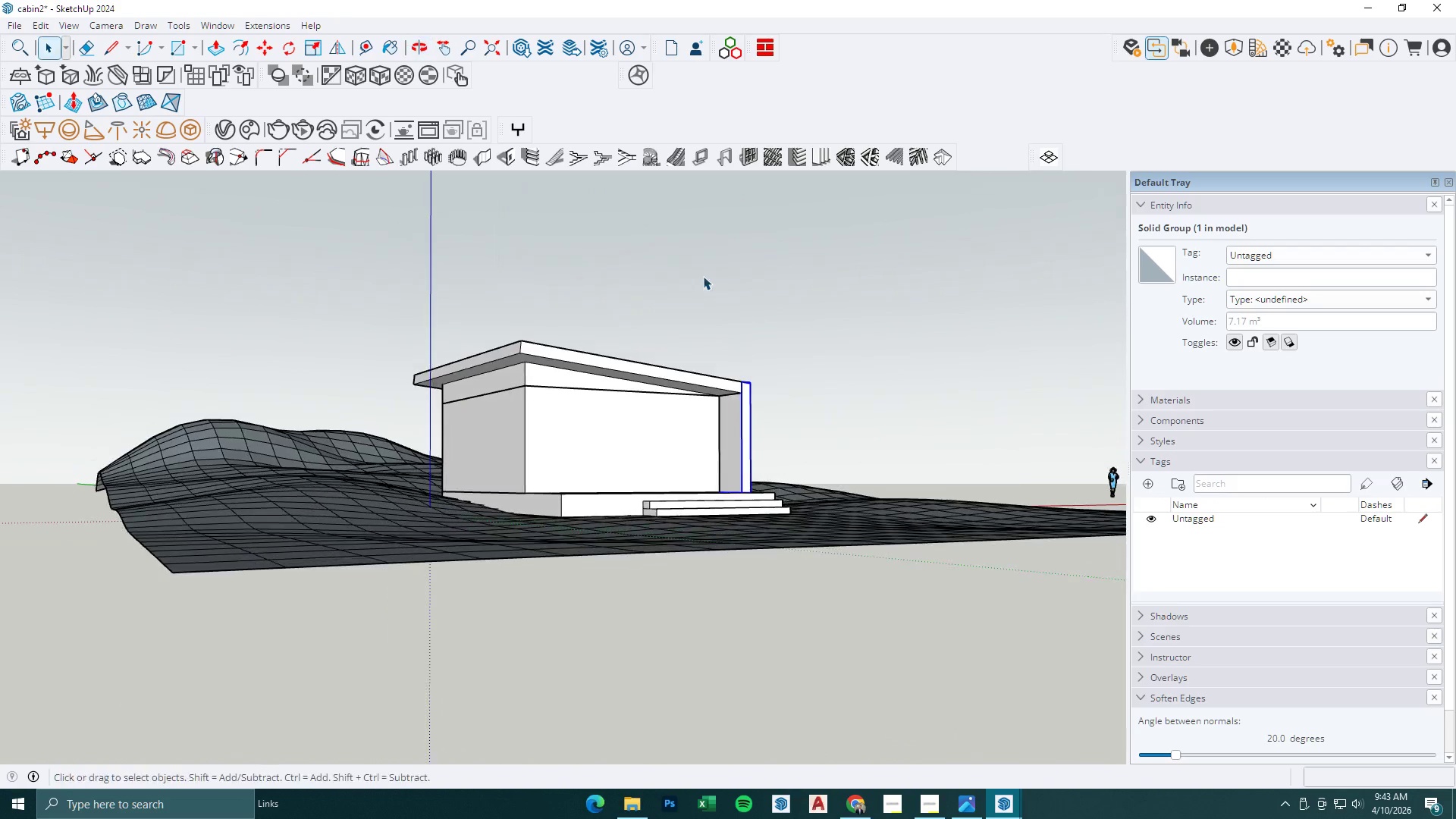 
left_click([743, 259])
 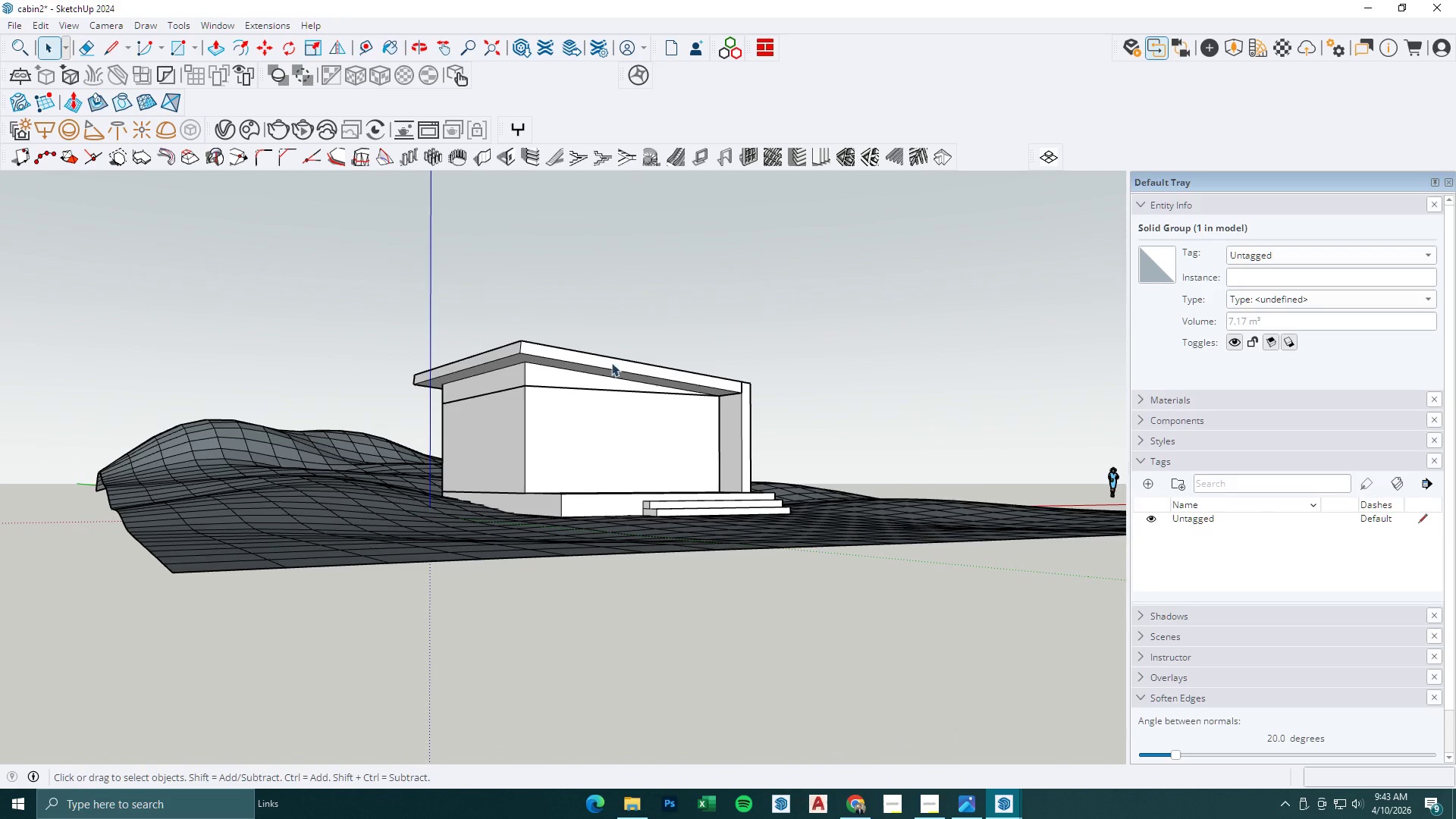 
scroll: coordinate [577, 503], scroll_direction: up, amount: 6.0
 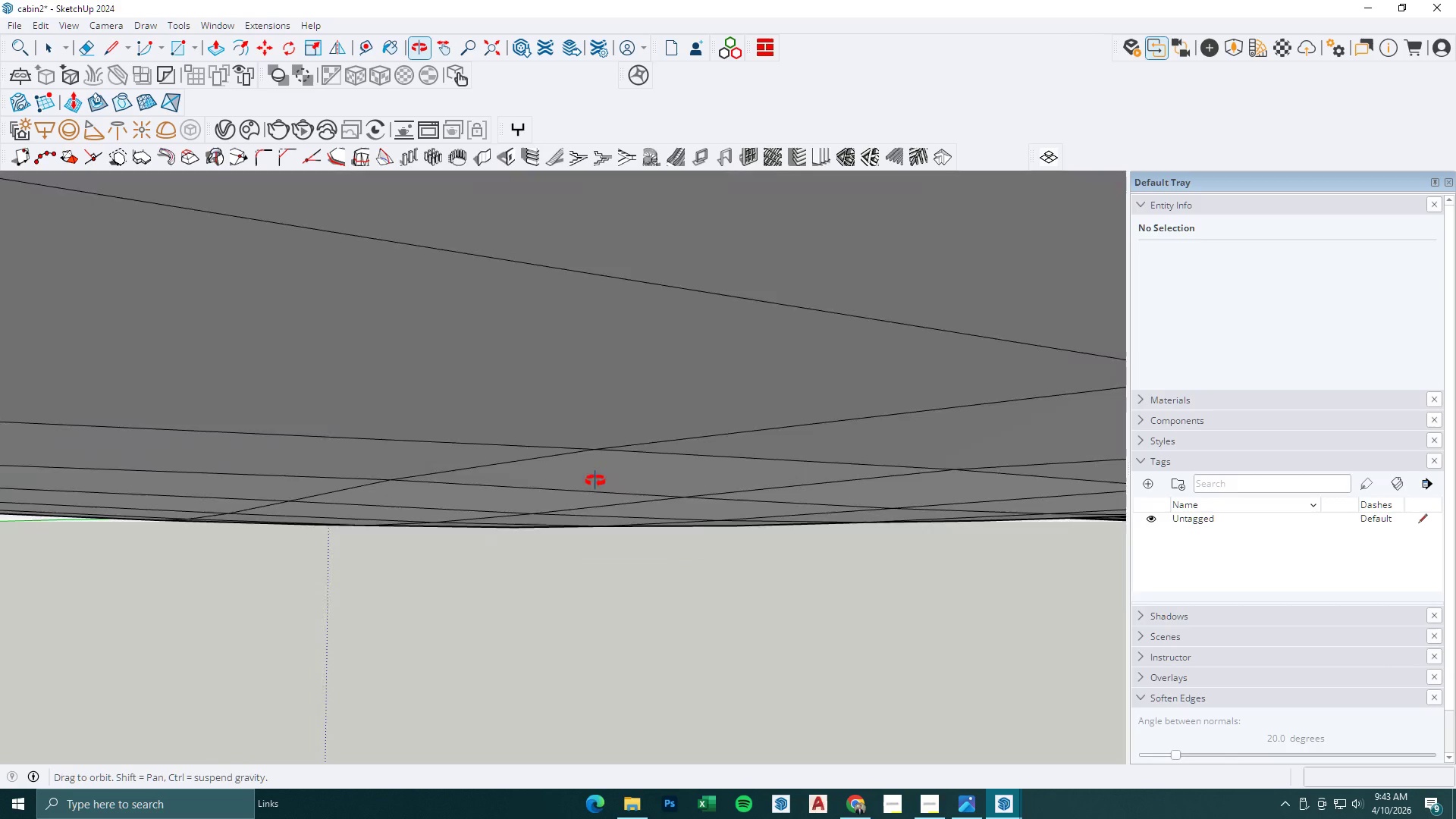 
wait(8.58)
 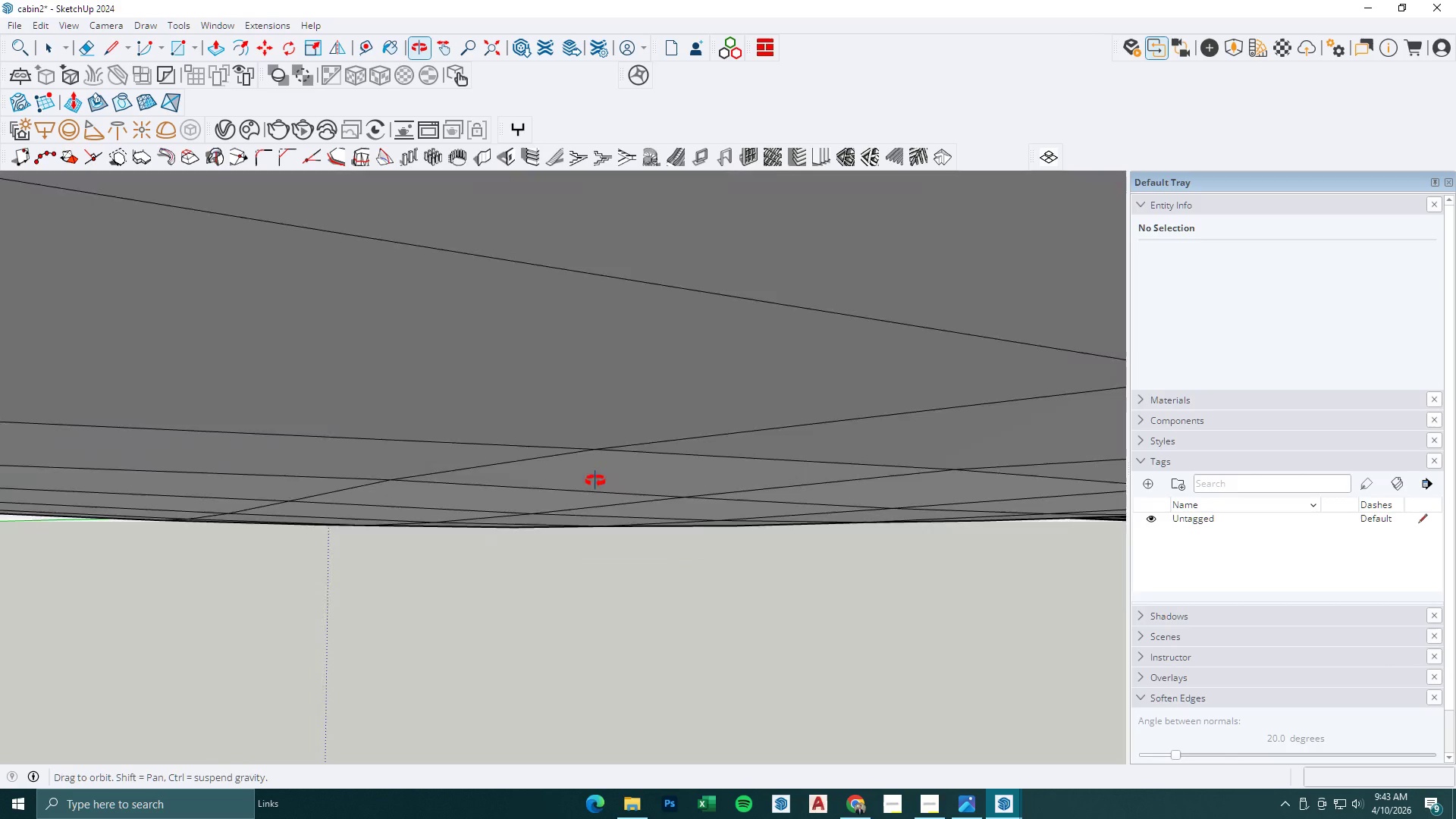 
left_click([967, 799])
 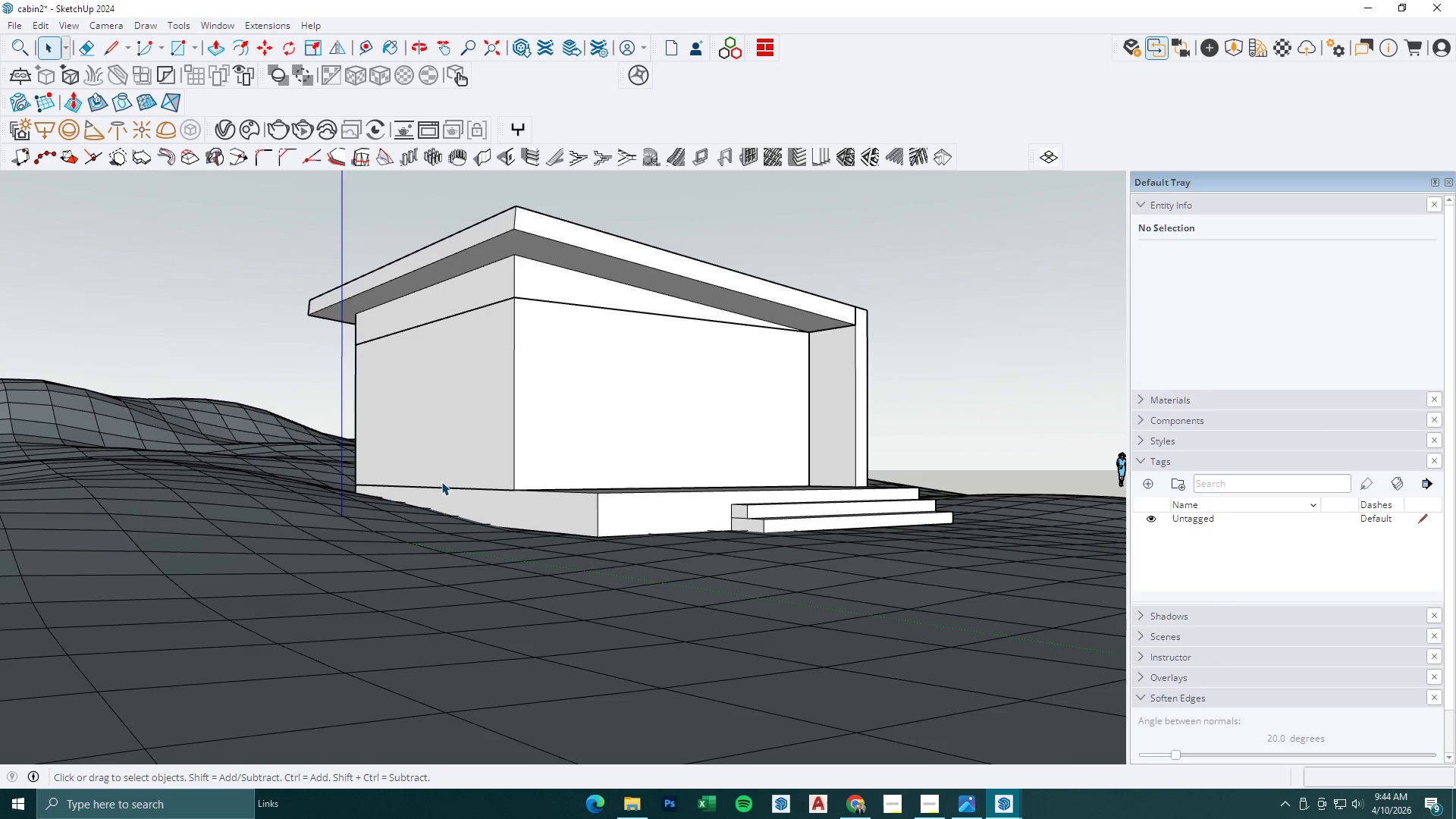 
wait(7.34)
 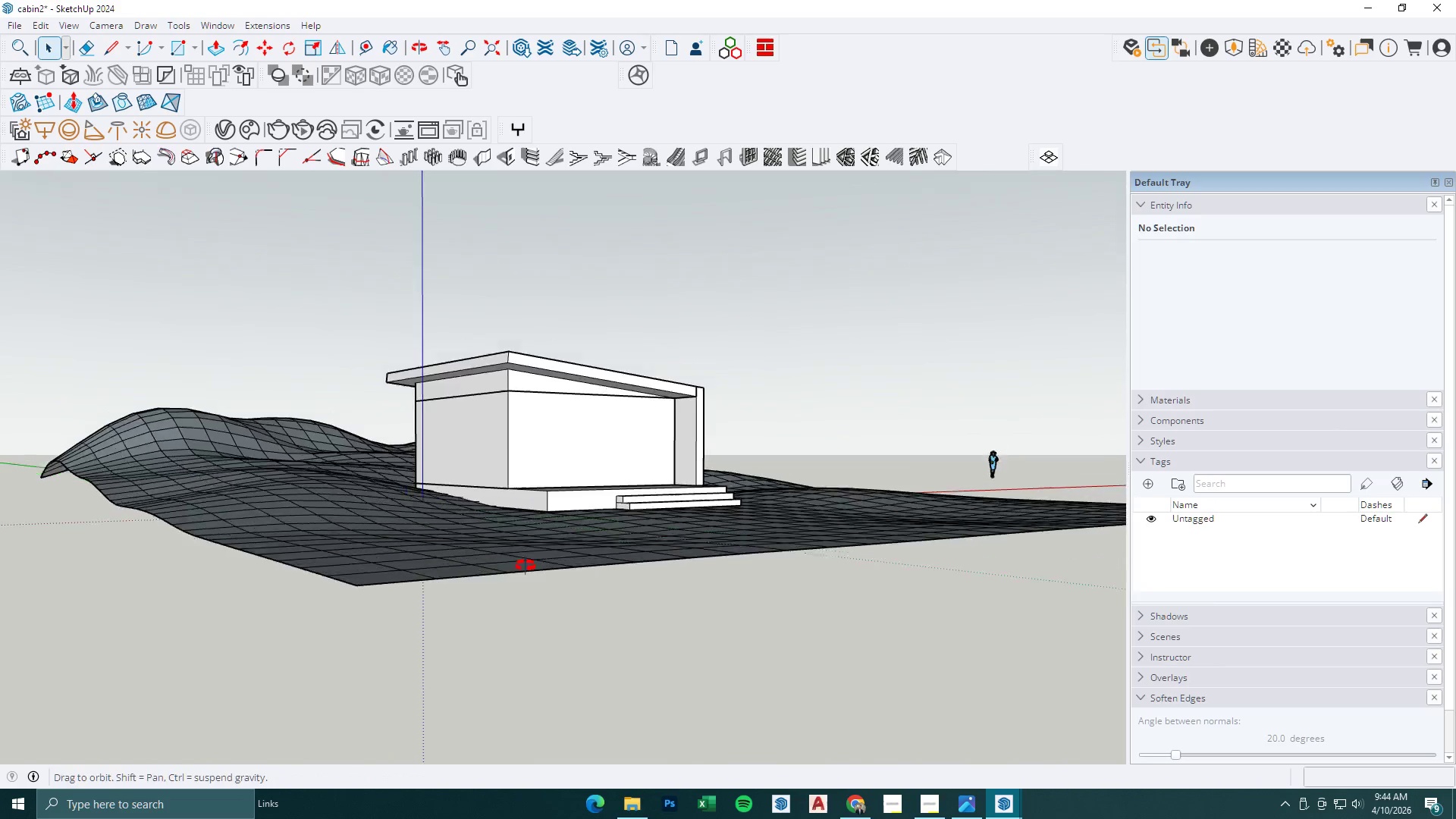 
key(Space)
 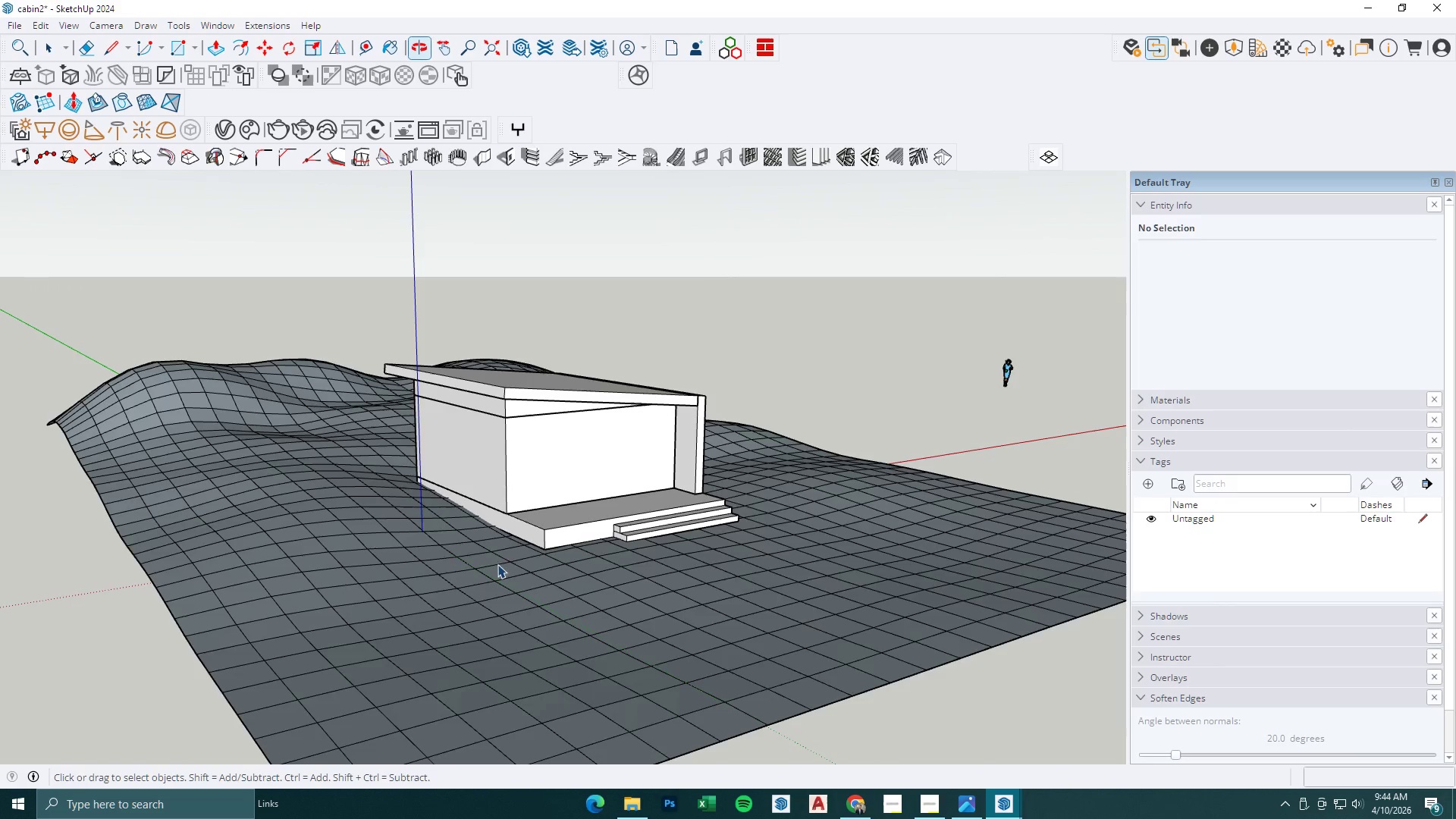 
key(Escape)
 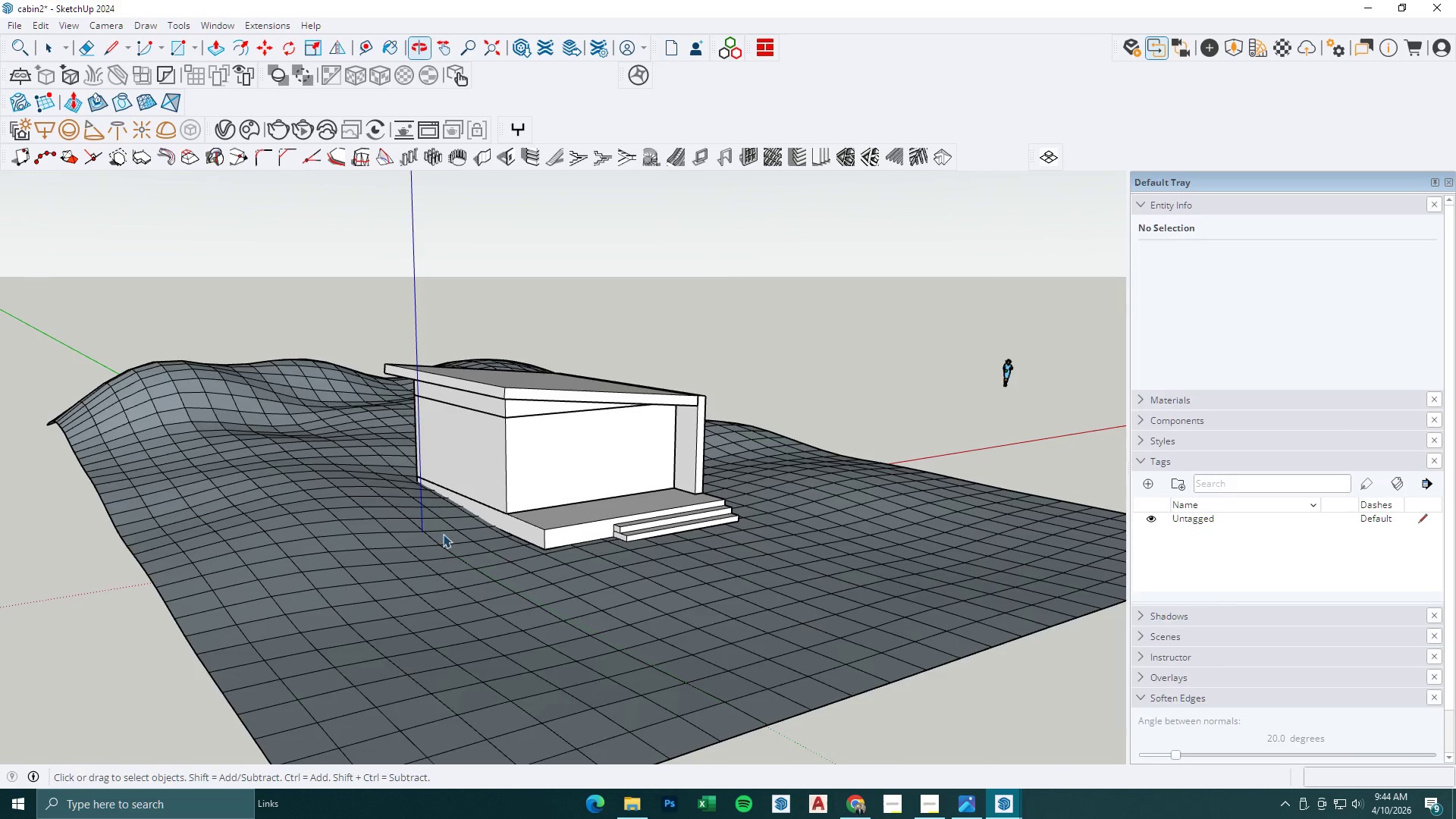 
left_click([428, 522])
 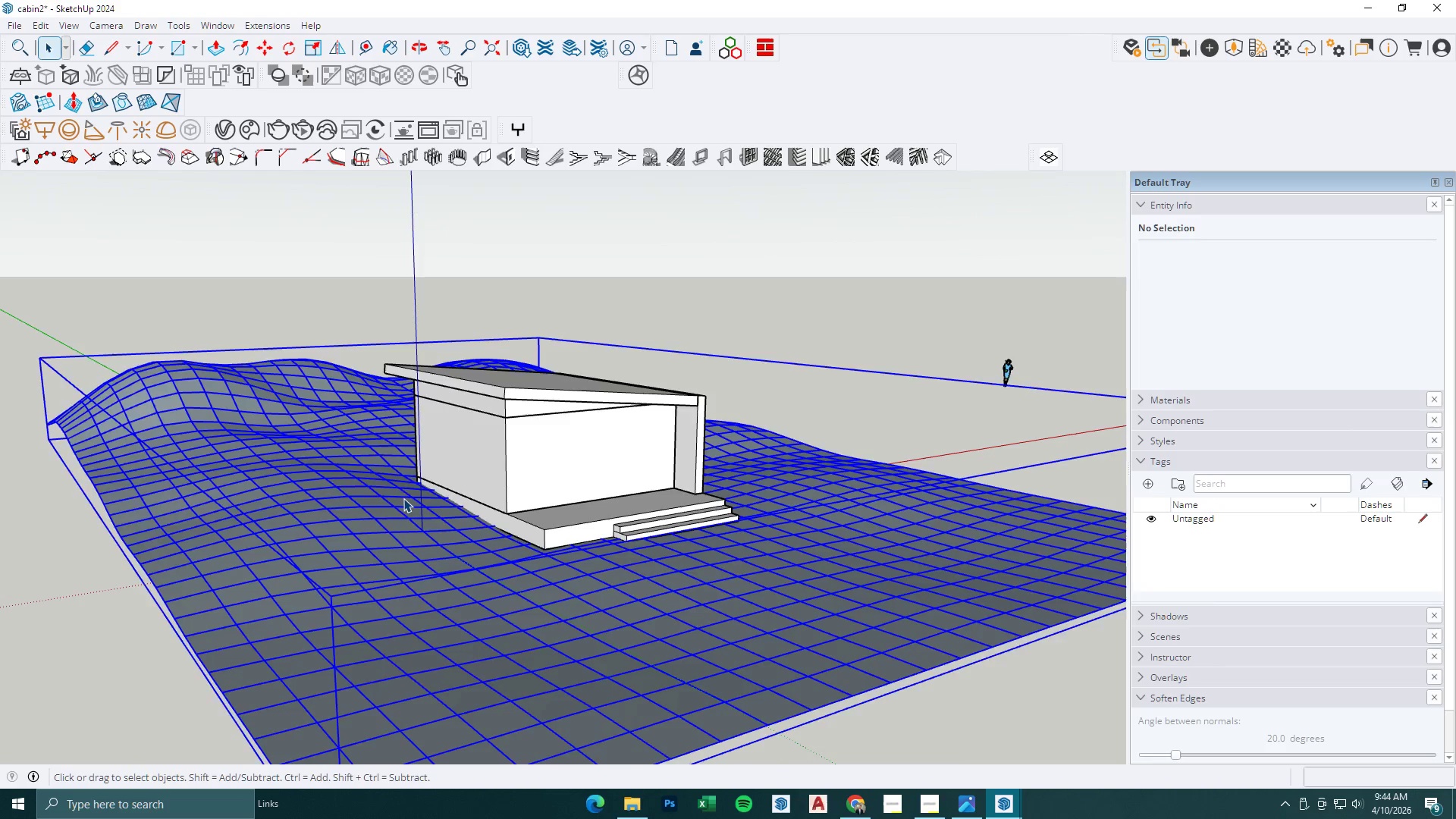 
scroll: coordinate [525, 487], scroll_direction: down, amount: 8.0
 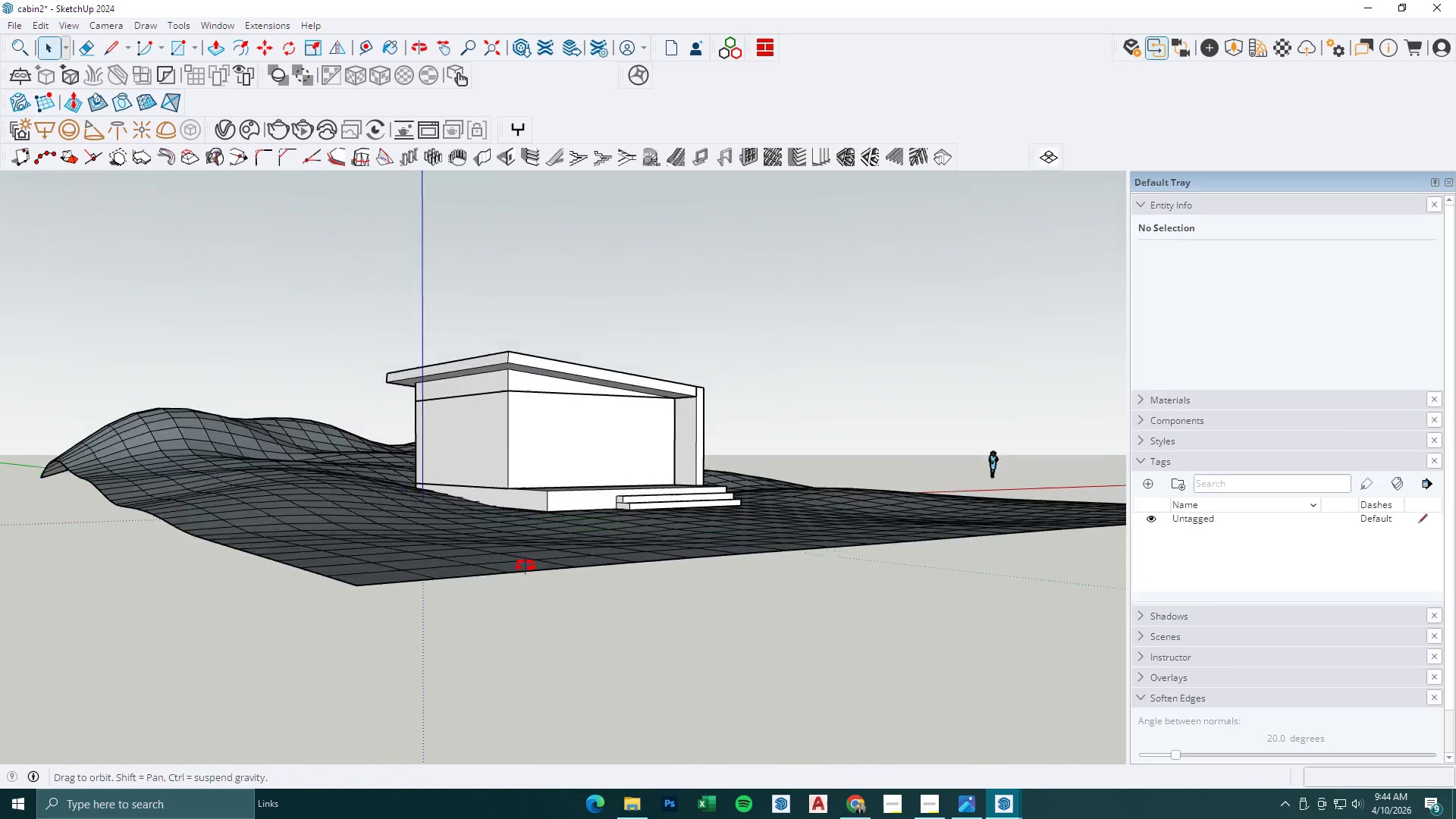 
key(M)
 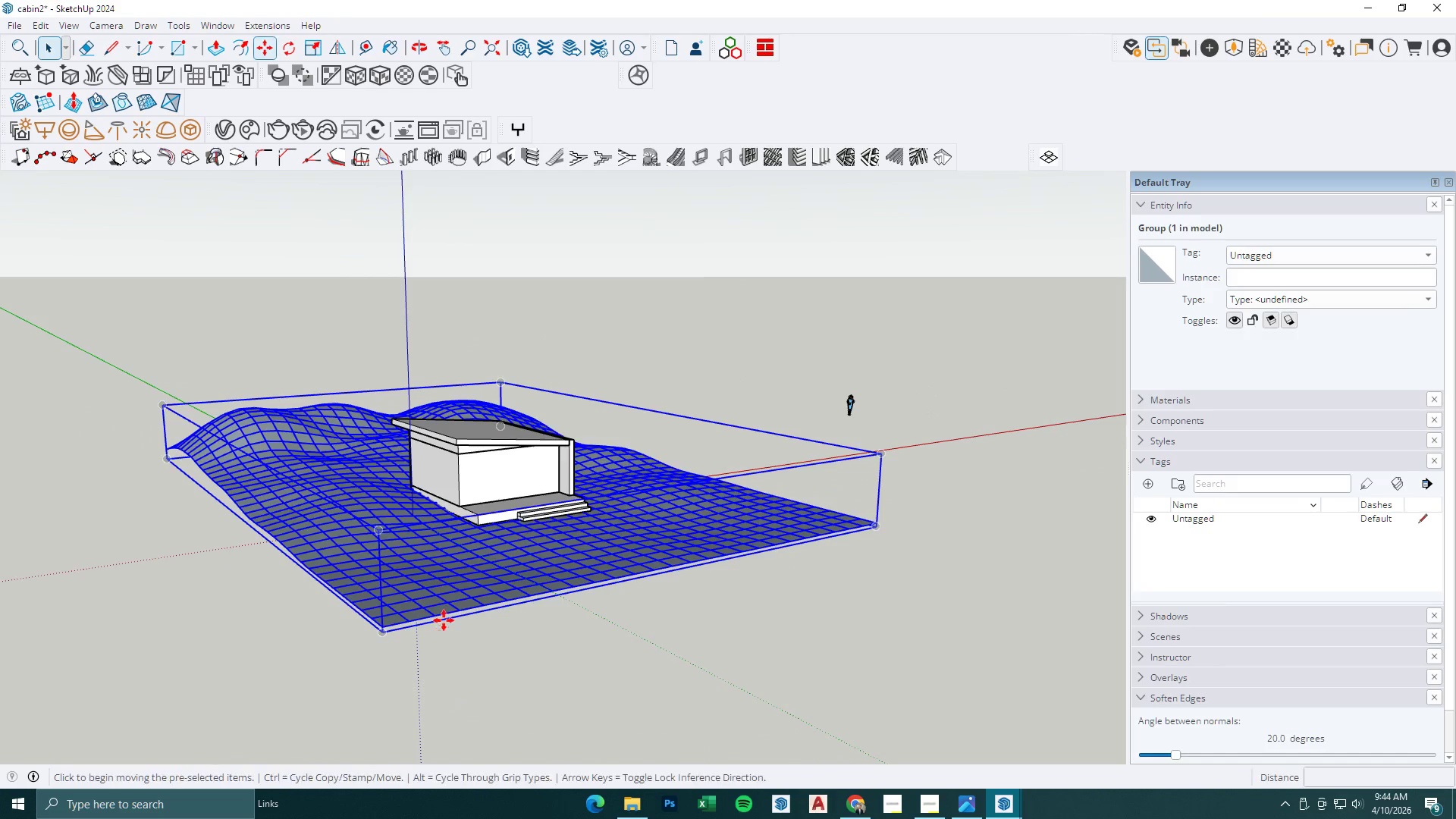 
left_click_drag(start_coordinate=[478, 588], to_coordinate=[491, 587])
 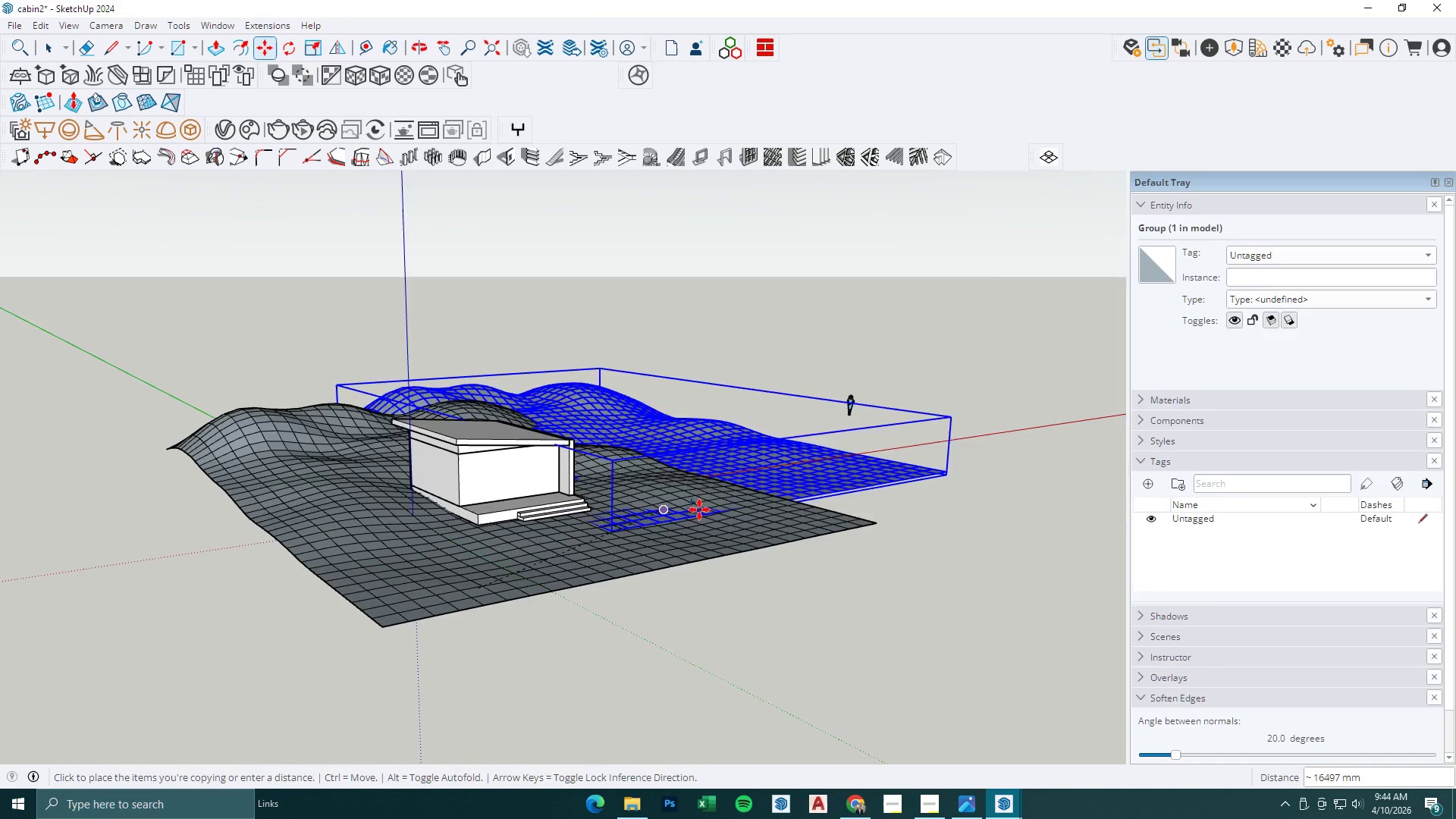 
scroll: coordinate [402, 497], scroll_direction: down, amount: 7.0
 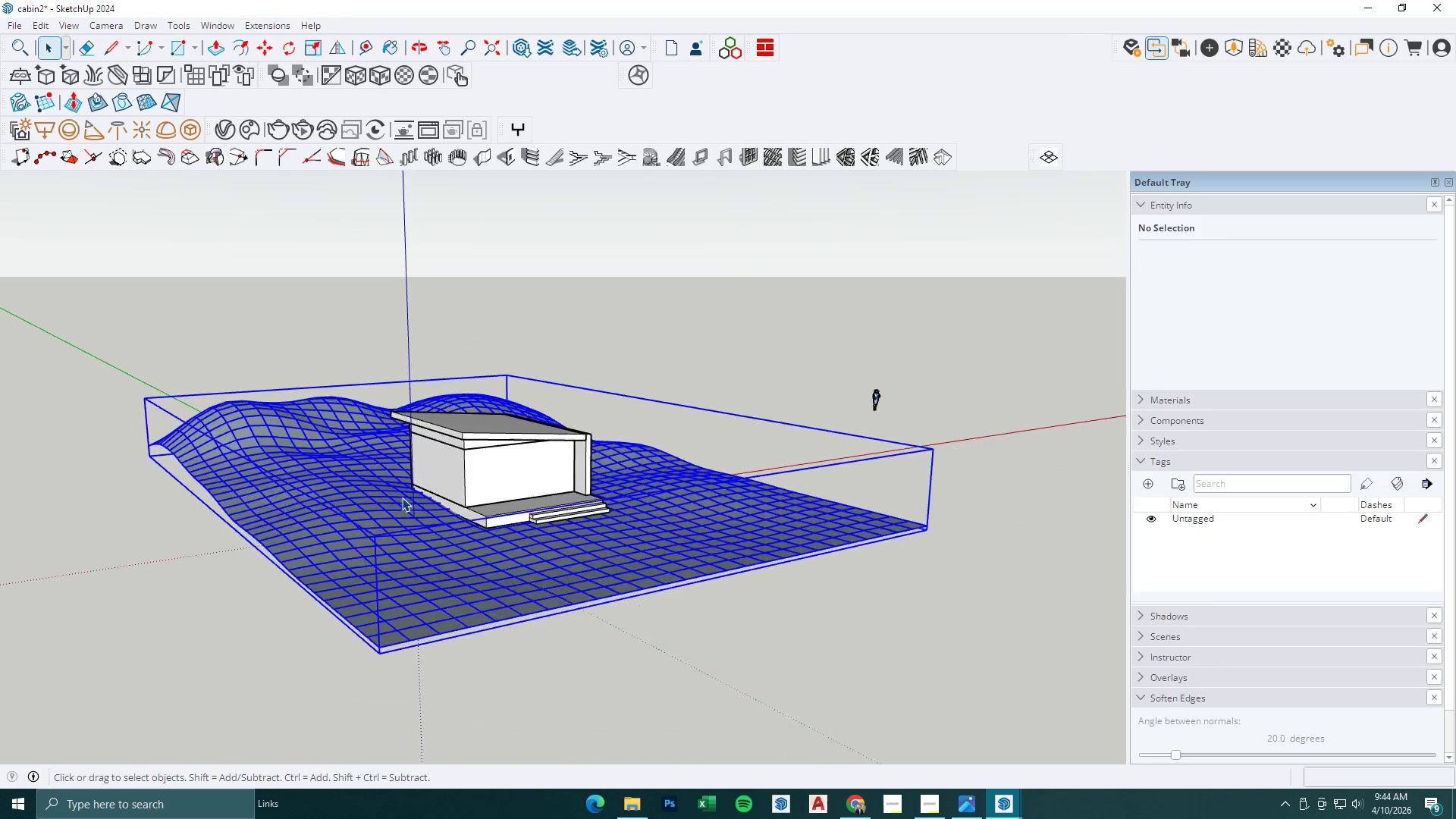 
key(Control+ControlLeft)
 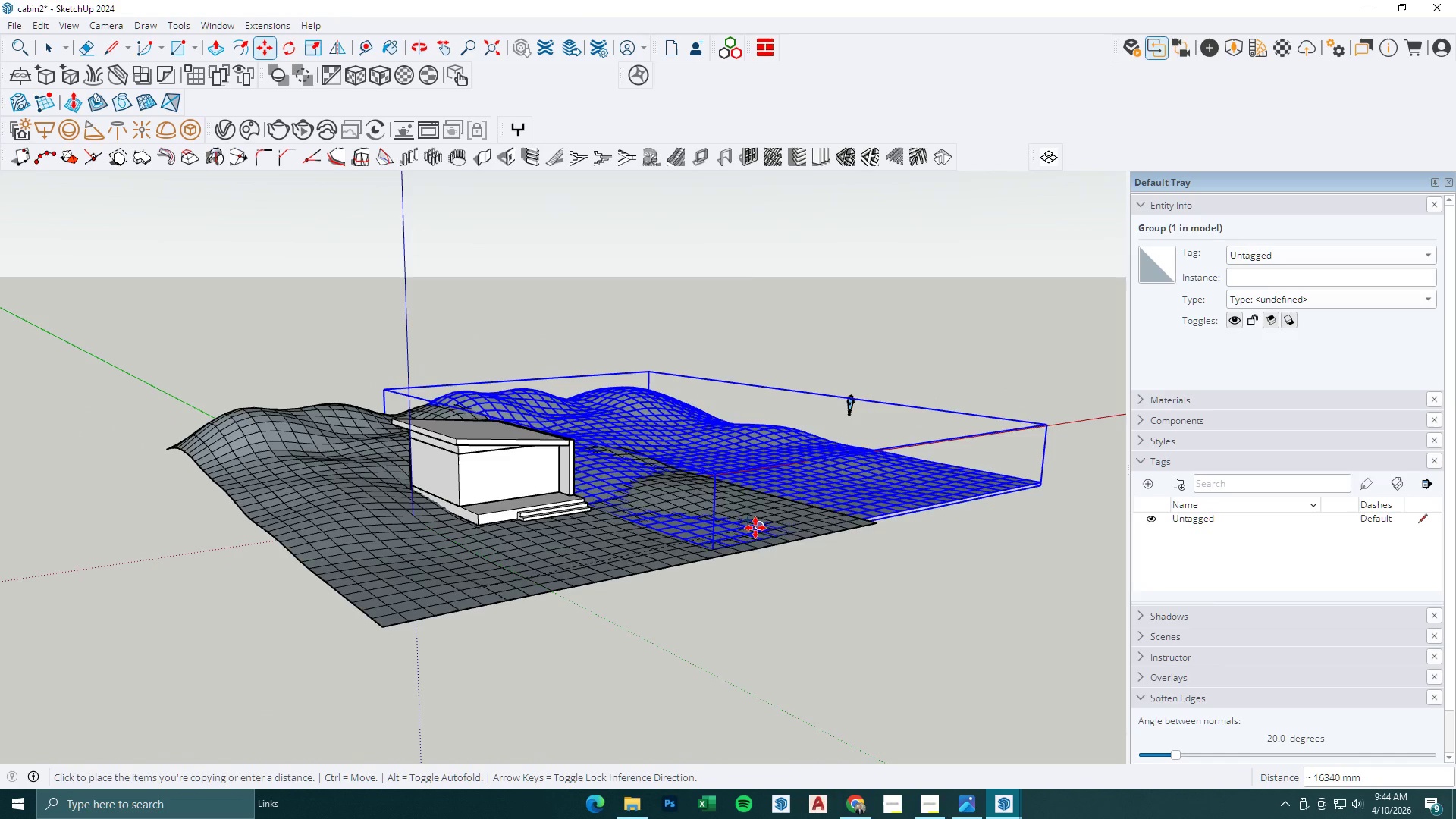 
left_click([761, 531])
 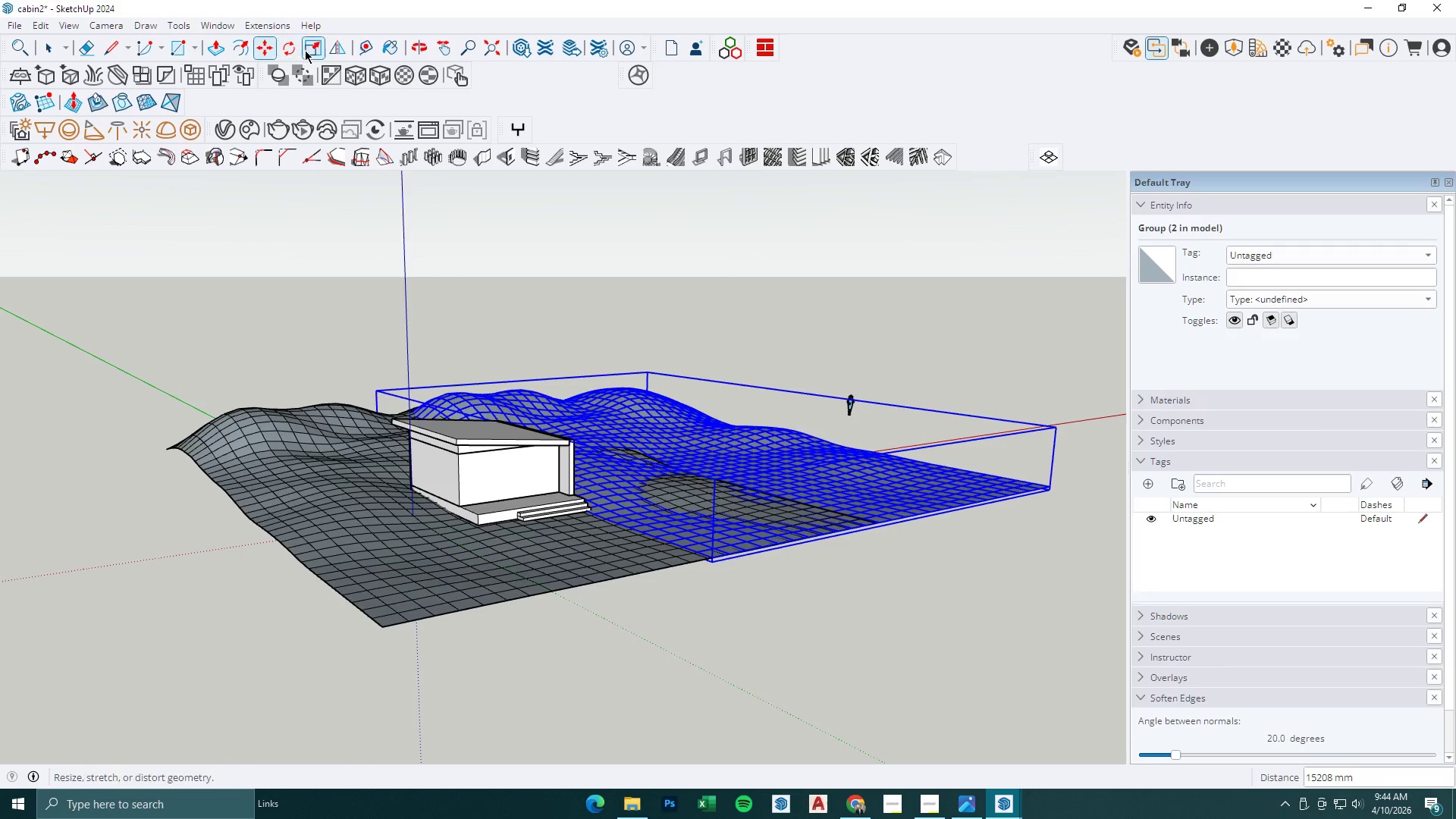 
left_click([284, 46])
 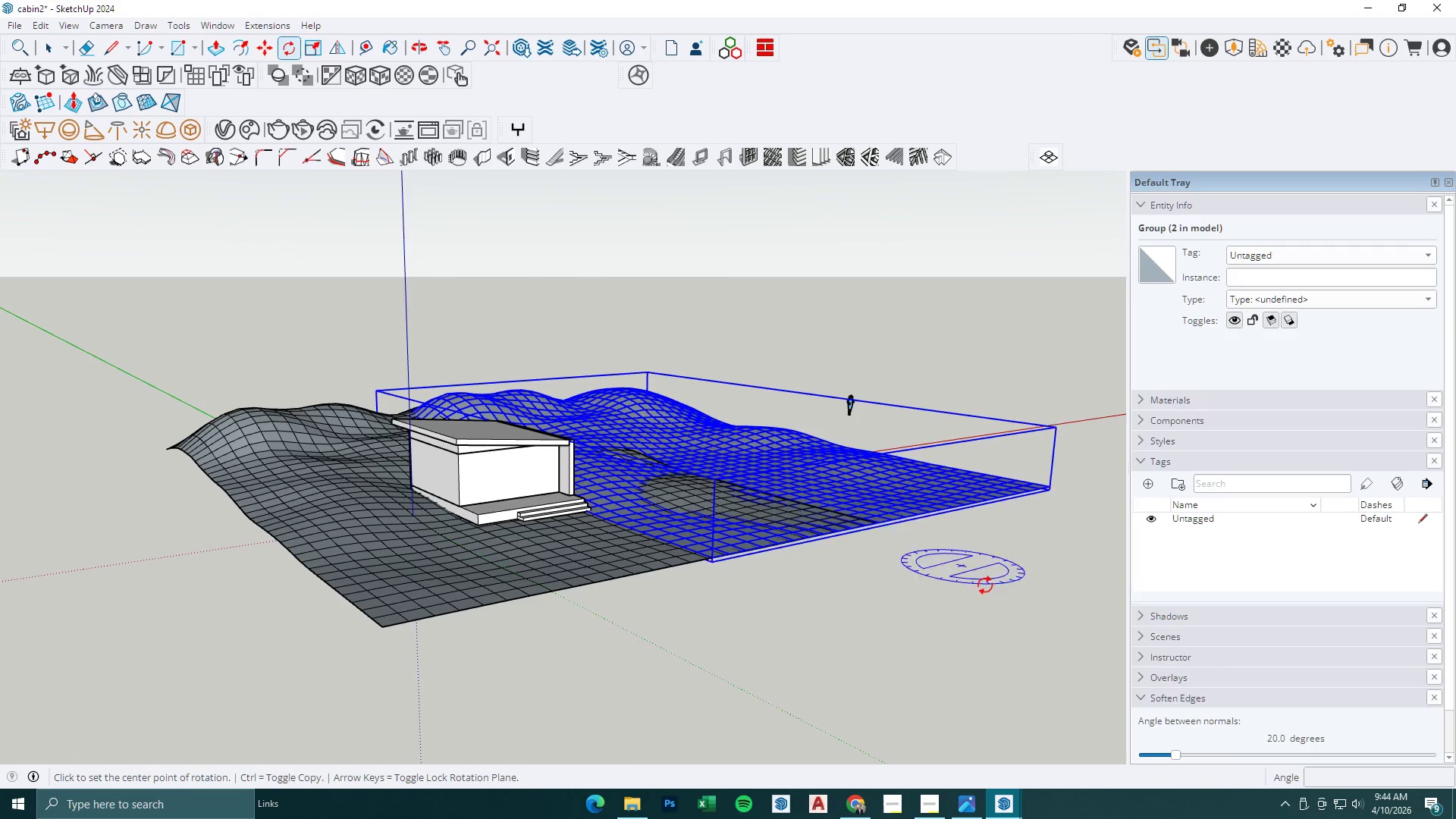 
left_click([946, 588])
 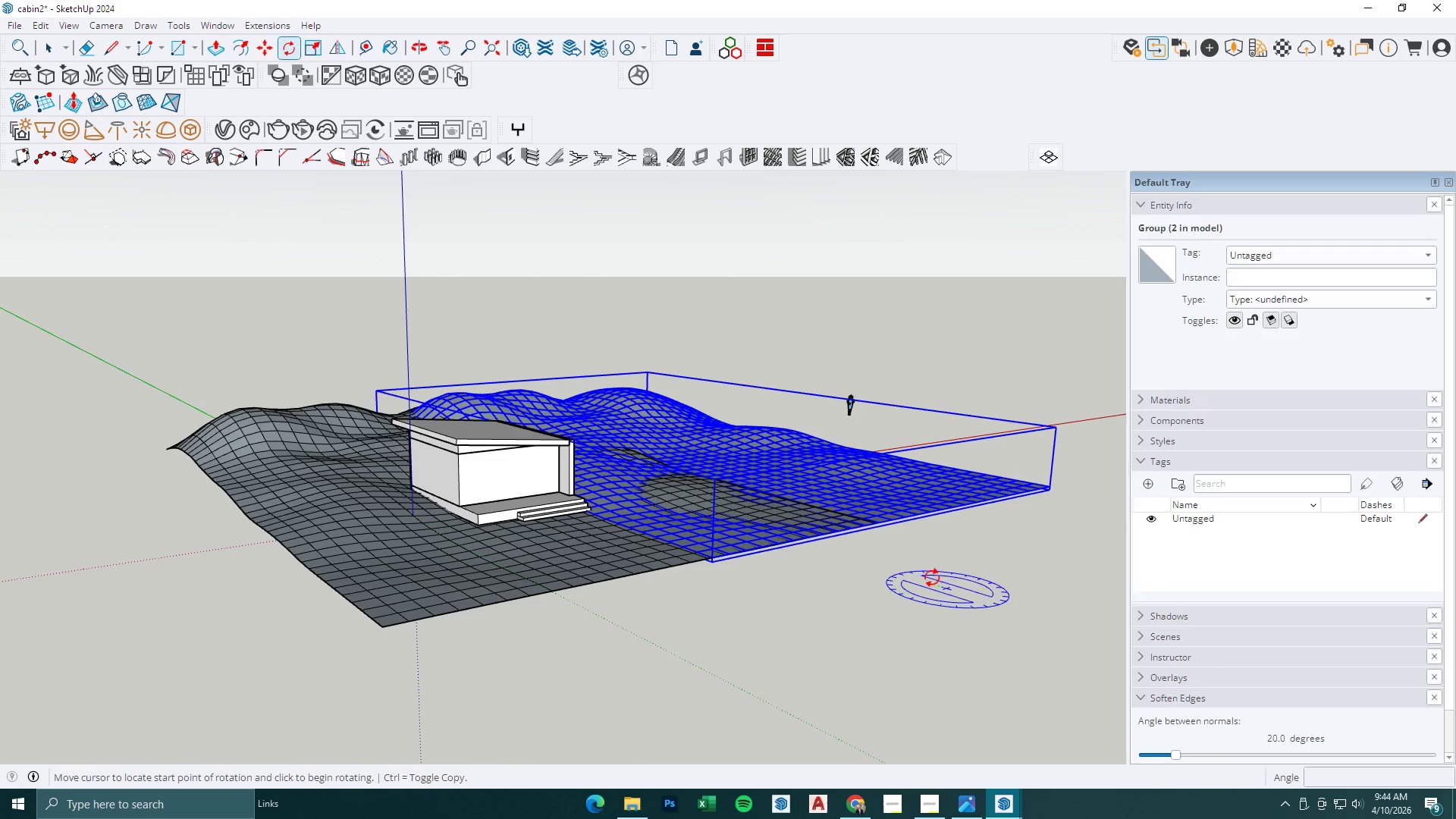 
left_click([932, 577])
 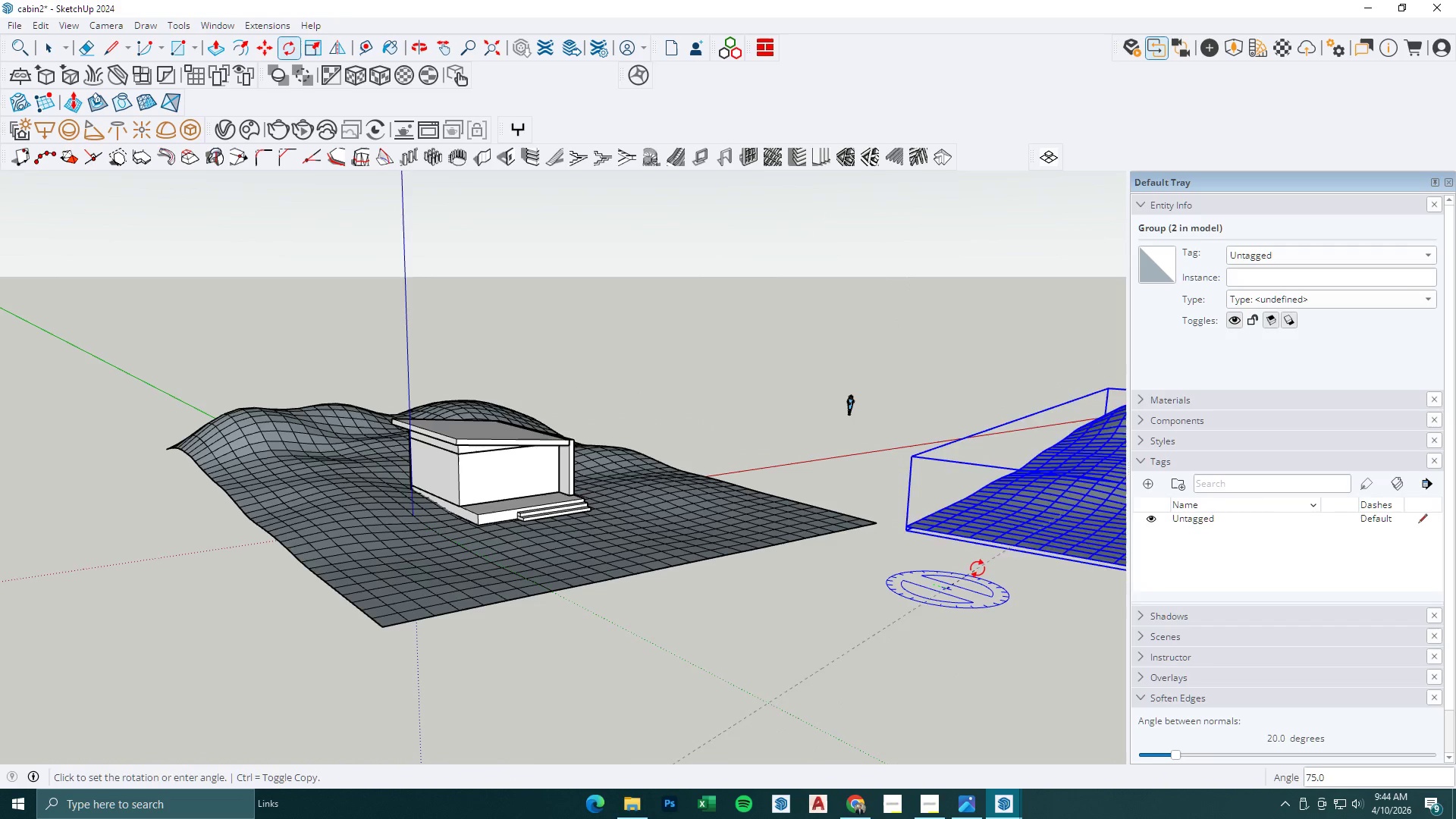 
left_click([982, 572])
 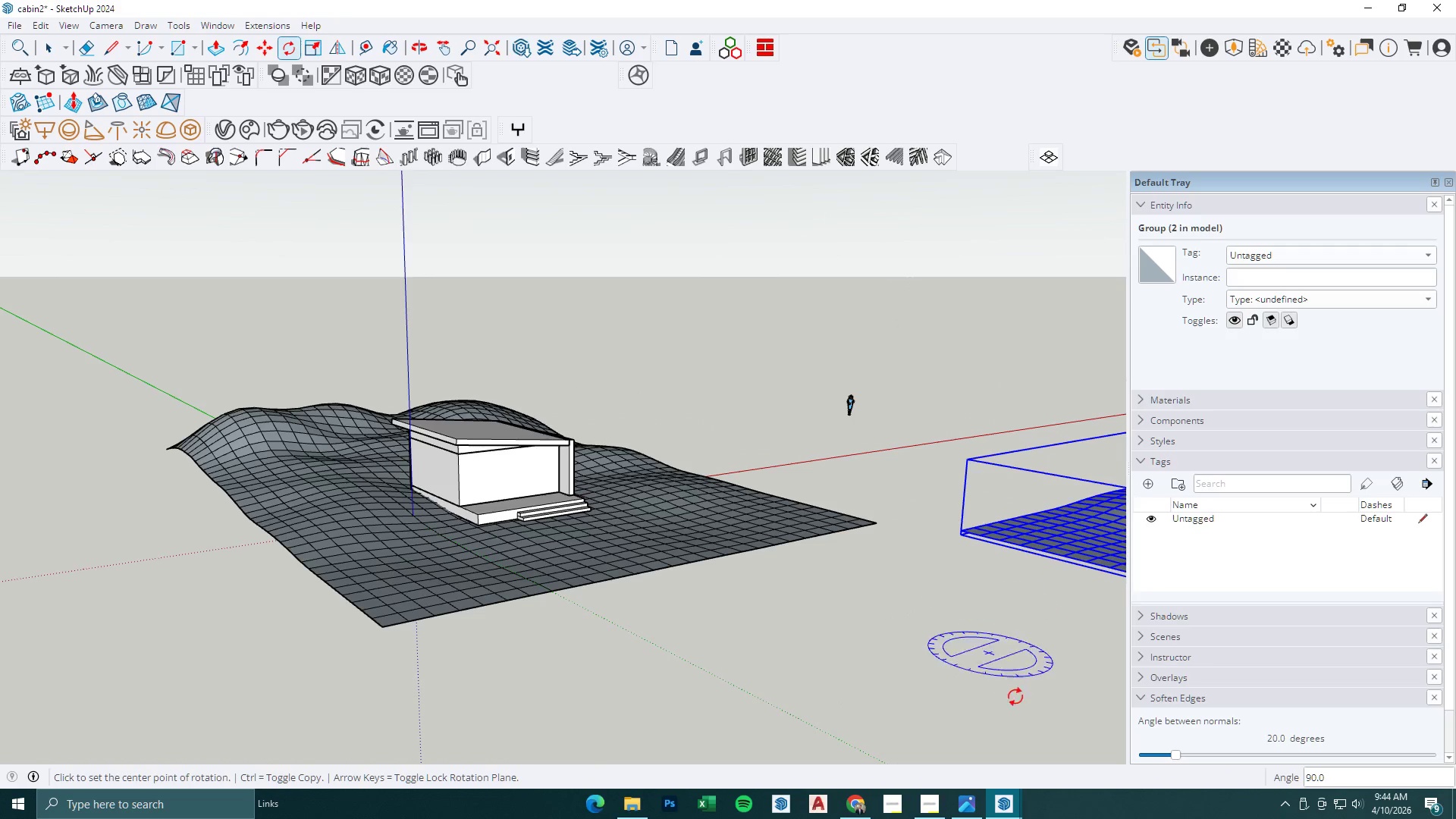 
key(M)
 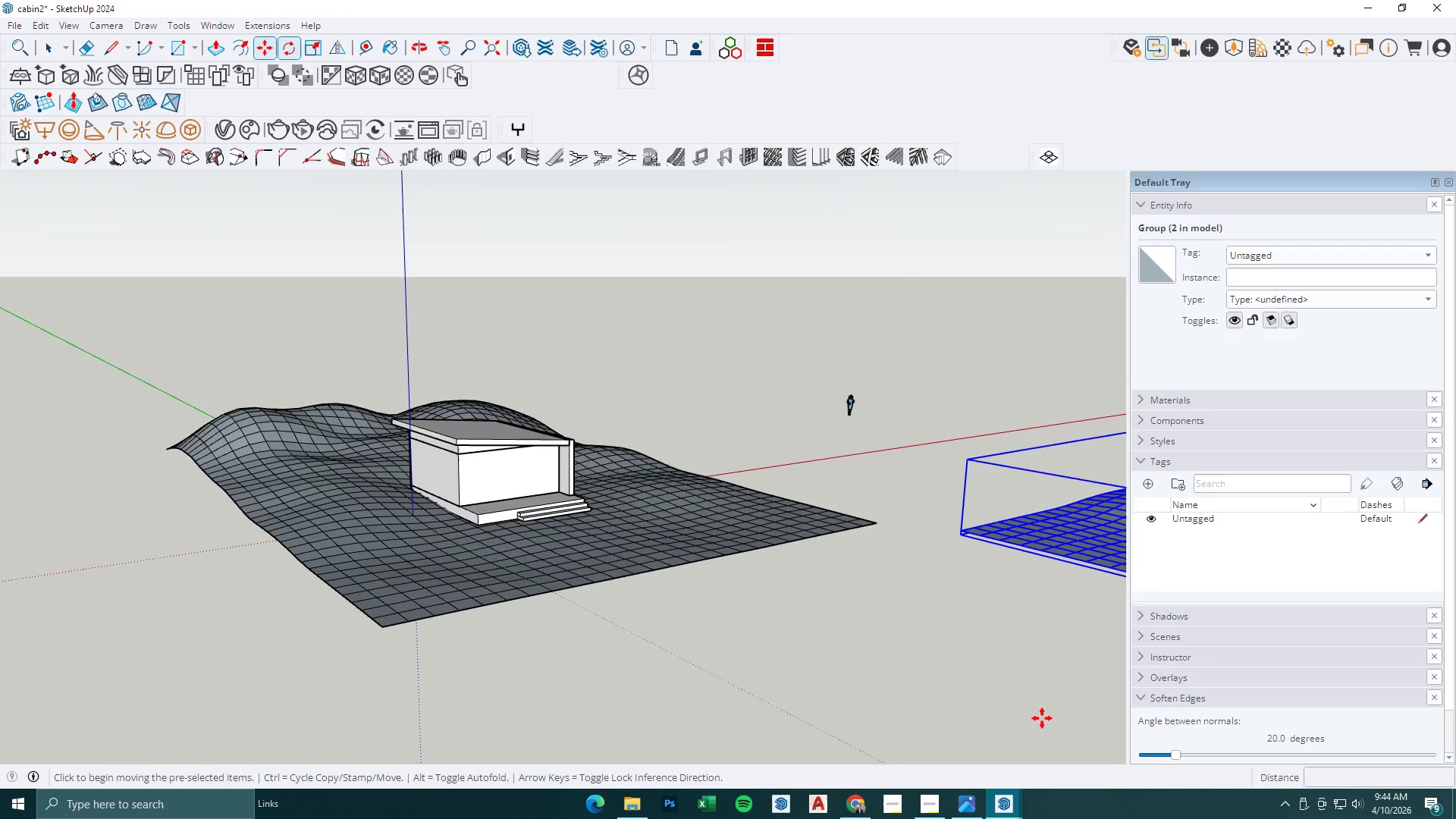 
left_click([1042, 719])
 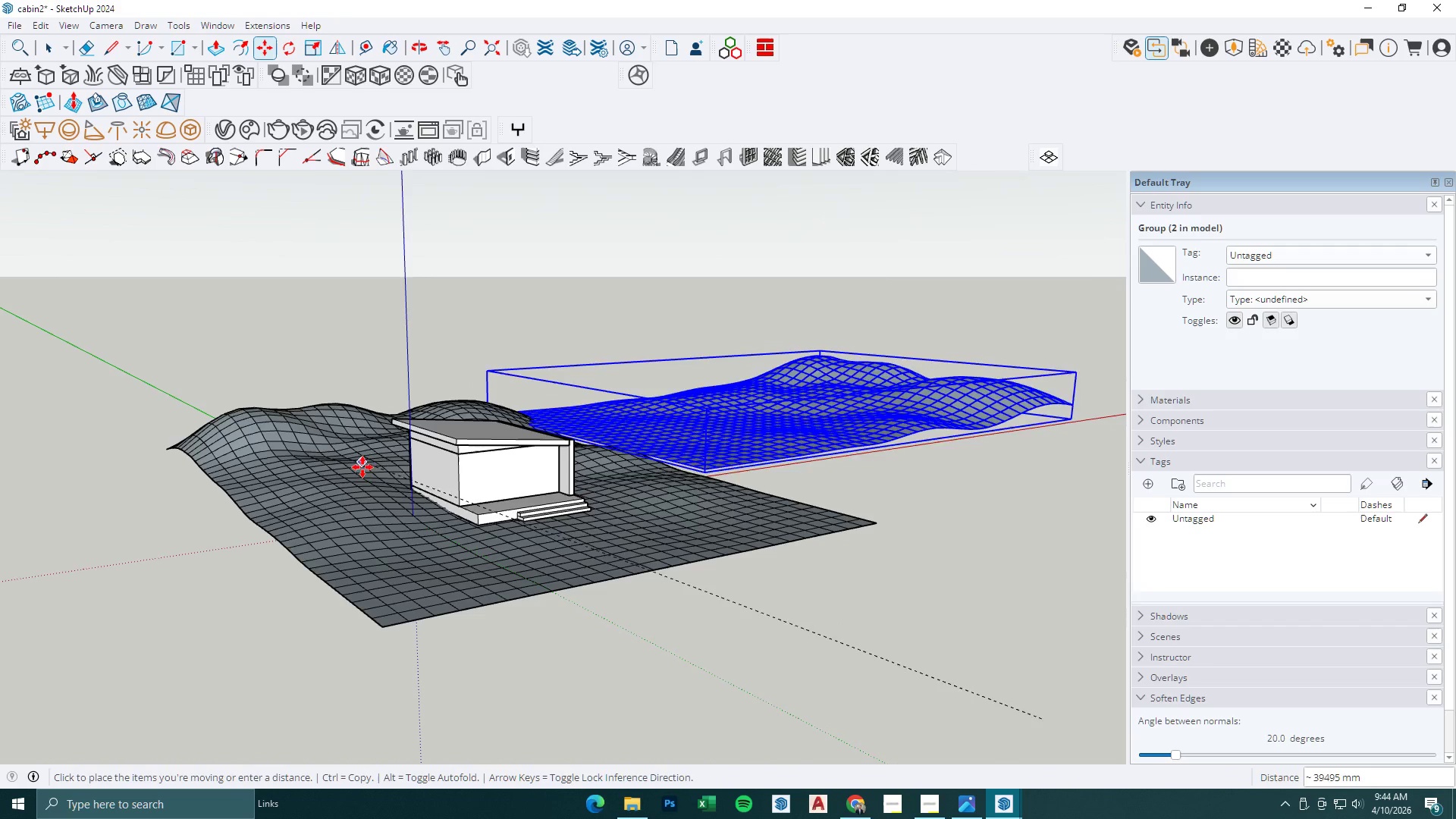 
left_click([360, 497])
 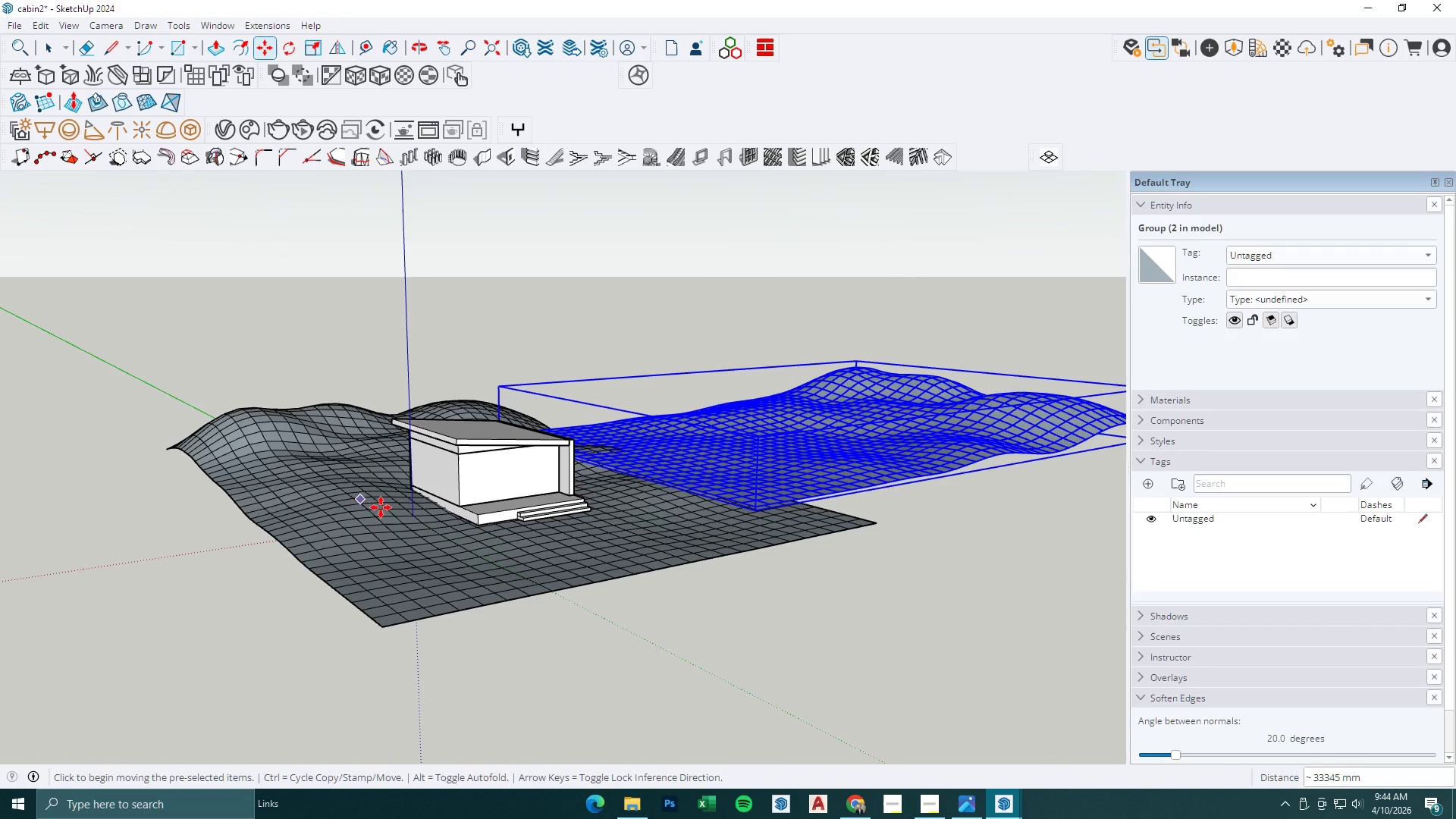 
scroll: coordinate [468, 545], scroll_direction: down, amount: 3.0
 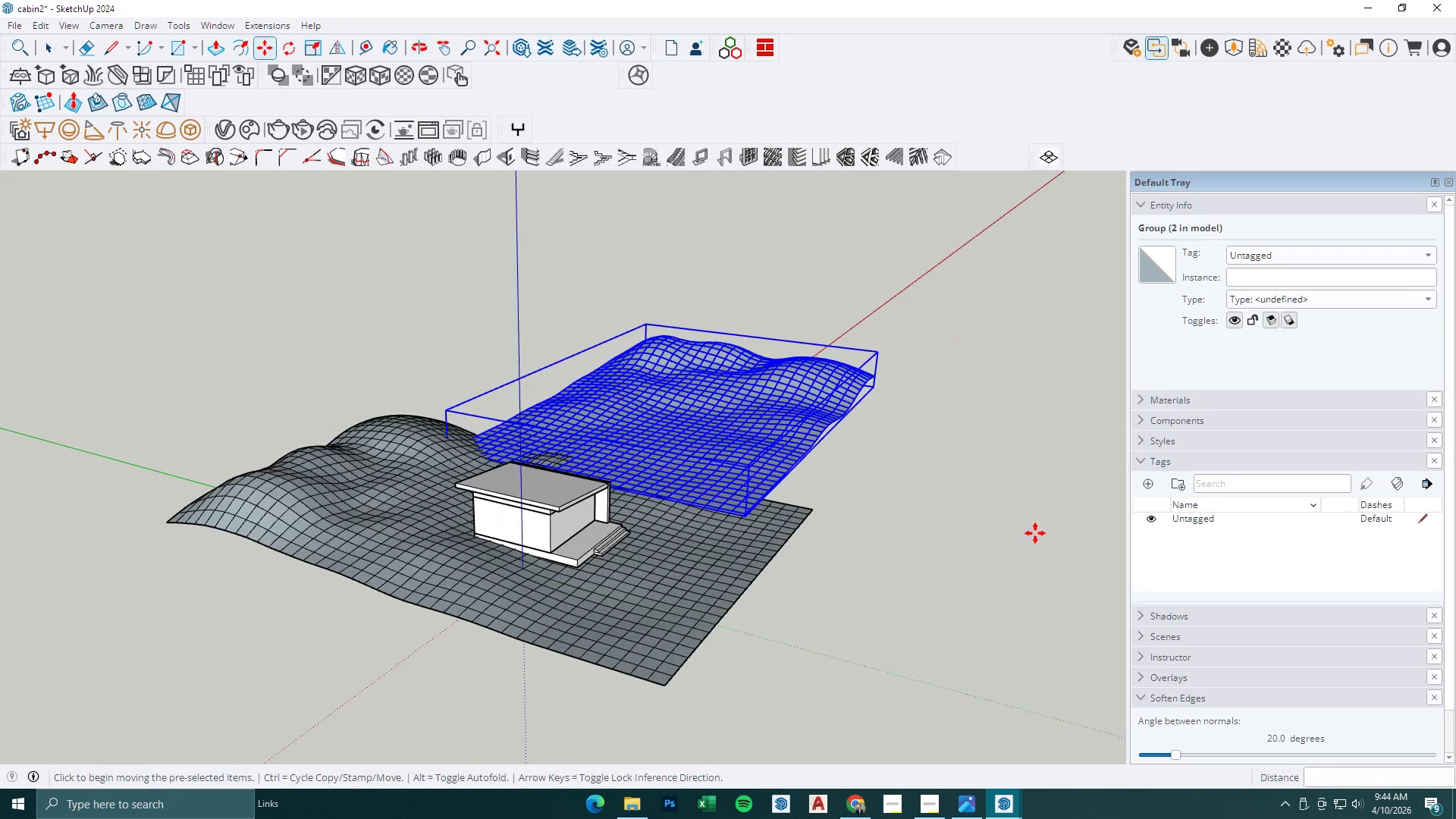 
left_click_drag(start_coordinate=[1035, 512], to_coordinate=[1025, 500])
 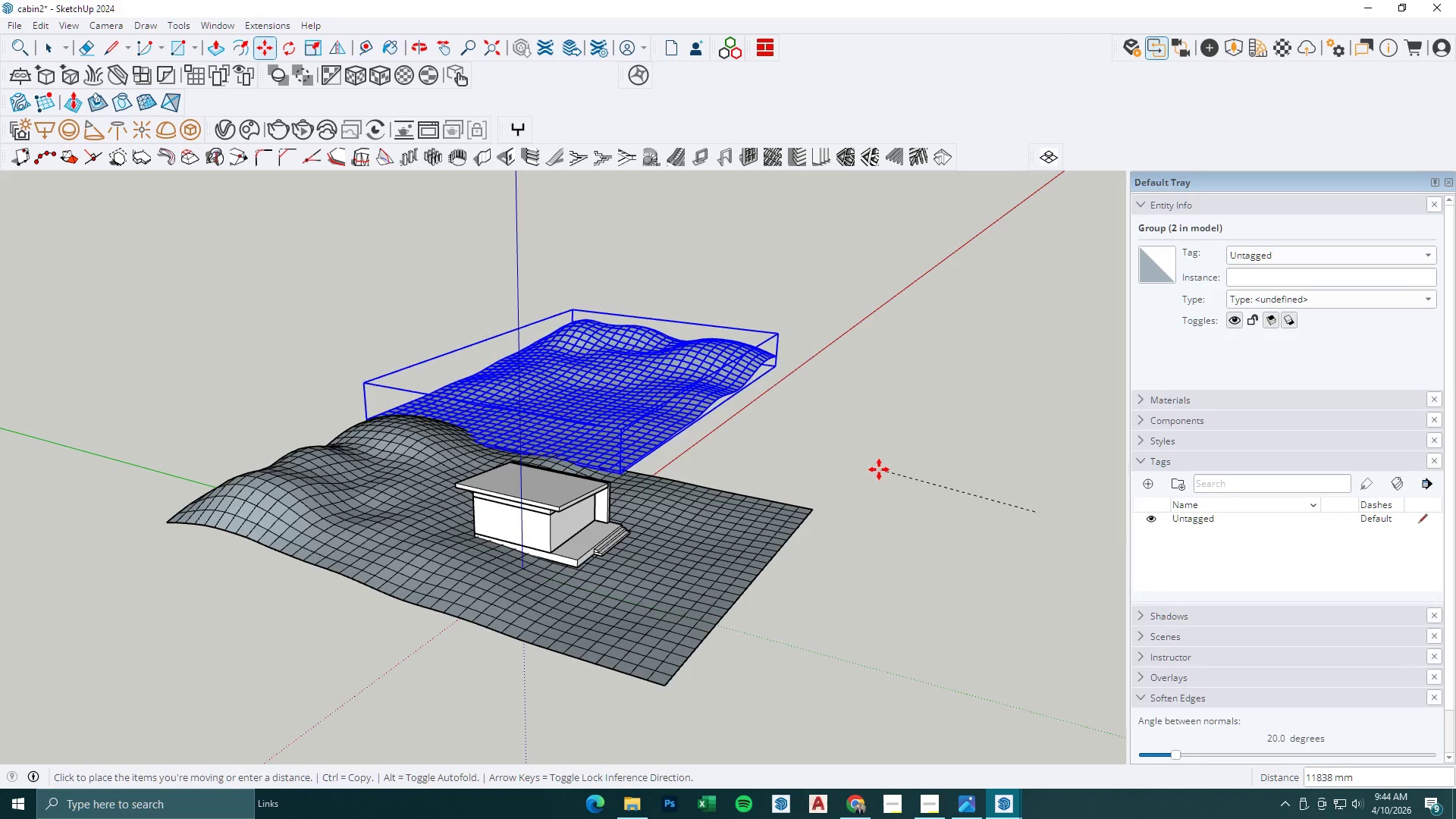 
left_click_drag(start_coordinate=[867, 464], to_coordinate=[648, 382])
 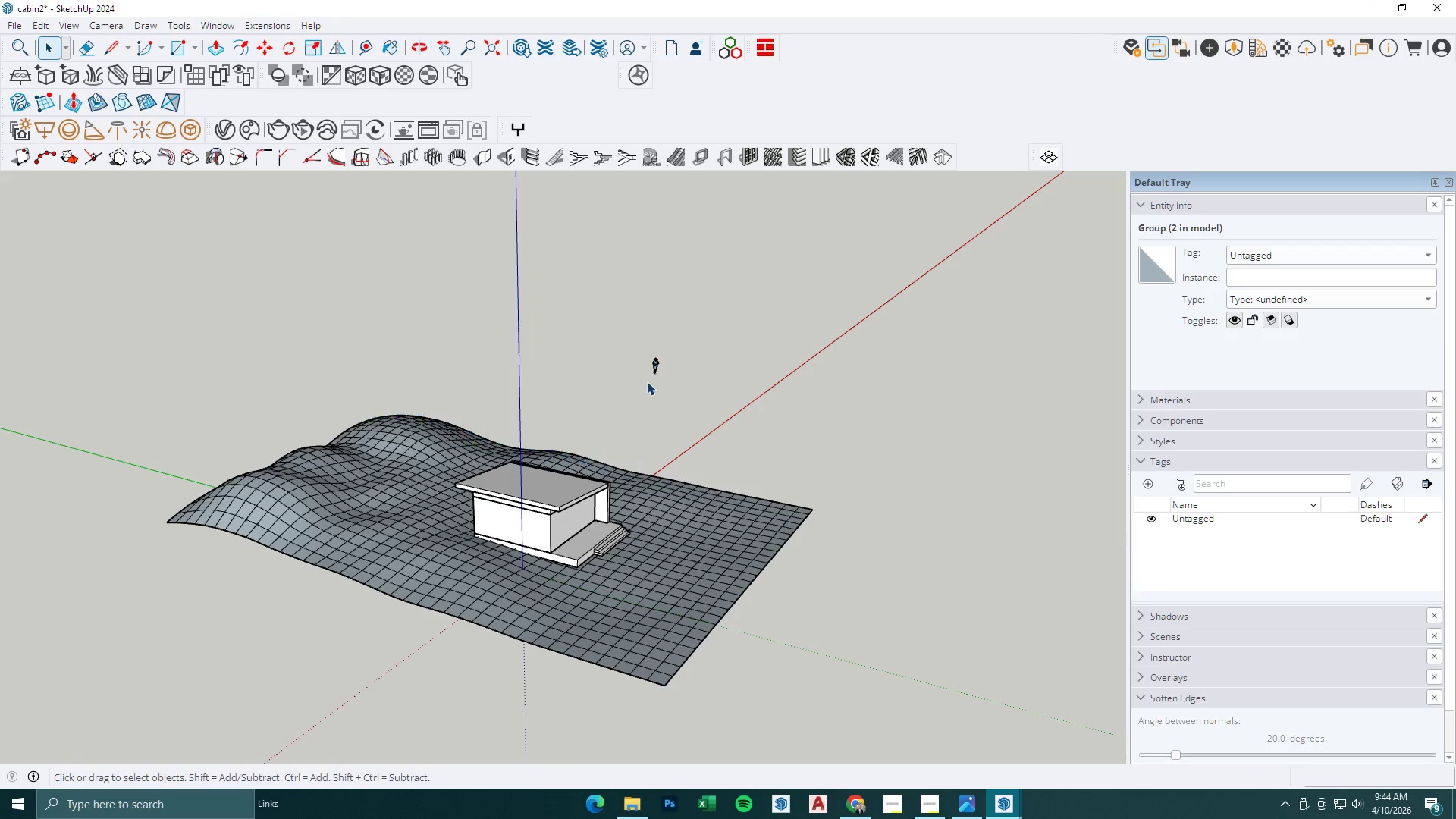 
key(Space)
 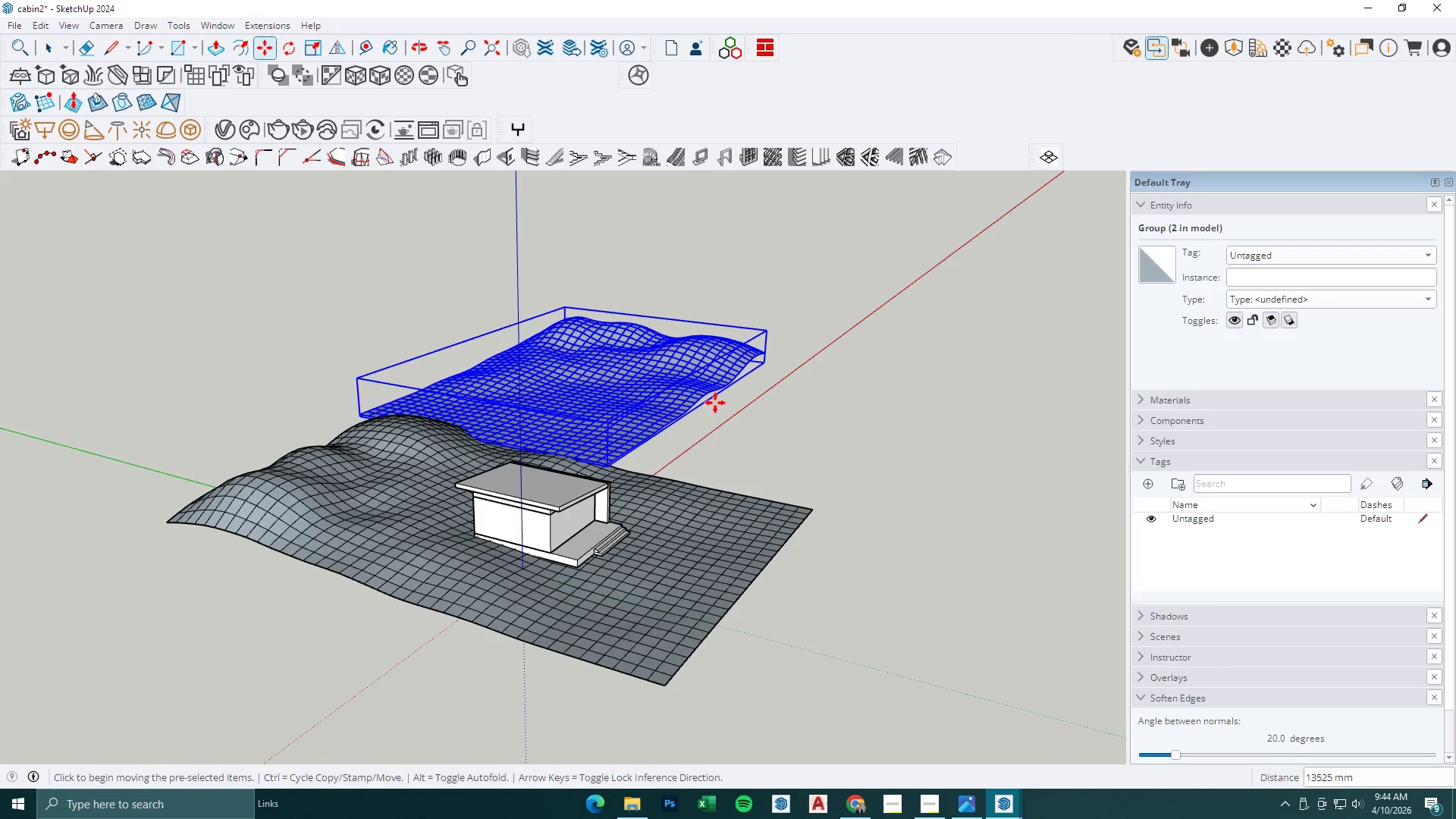 
double_click([648, 382])
 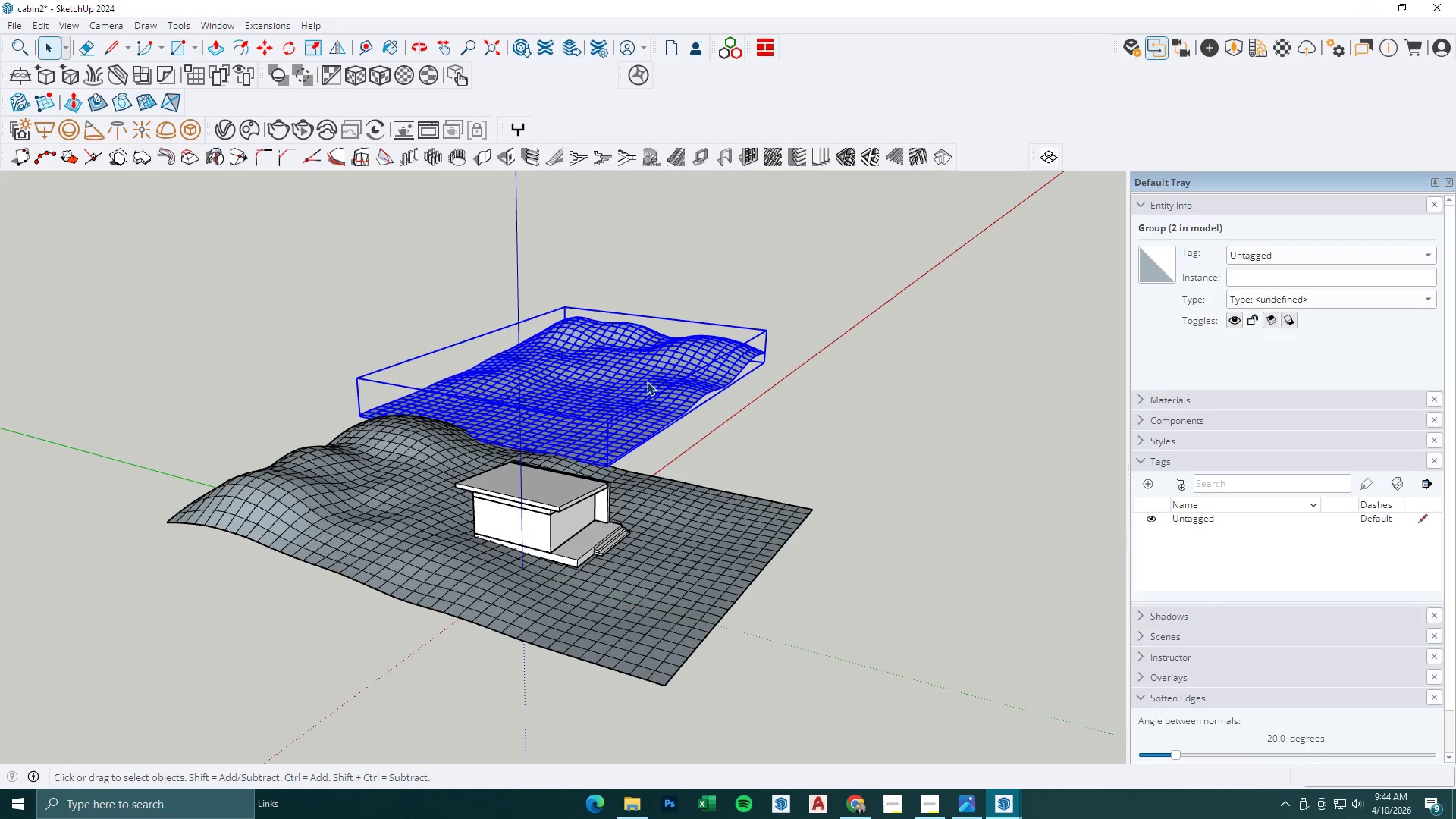 
key(Delete)
 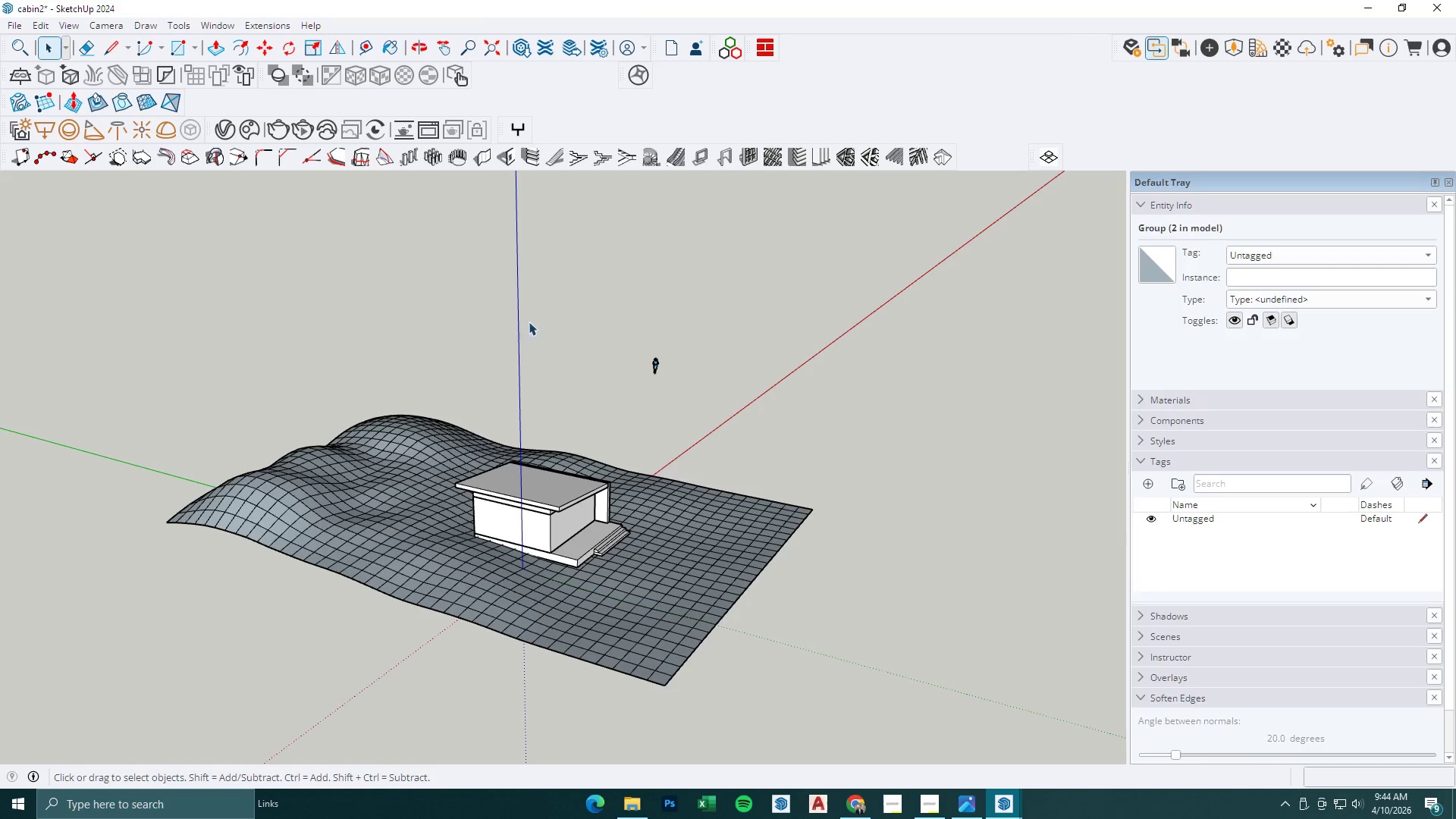 
key(Space)
 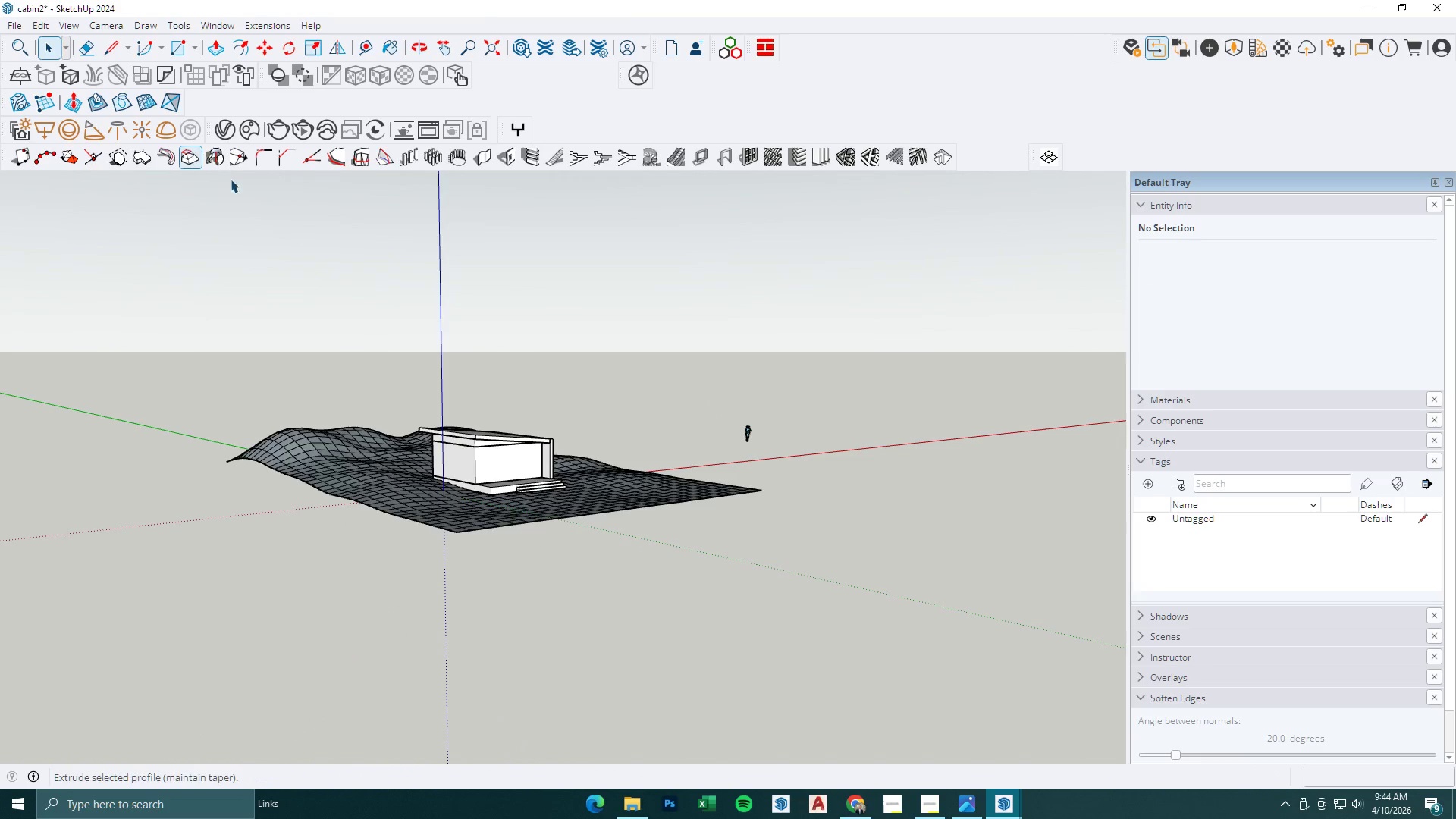 
scroll: coordinate [332, 239], scroll_direction: down, amount: 1.0
 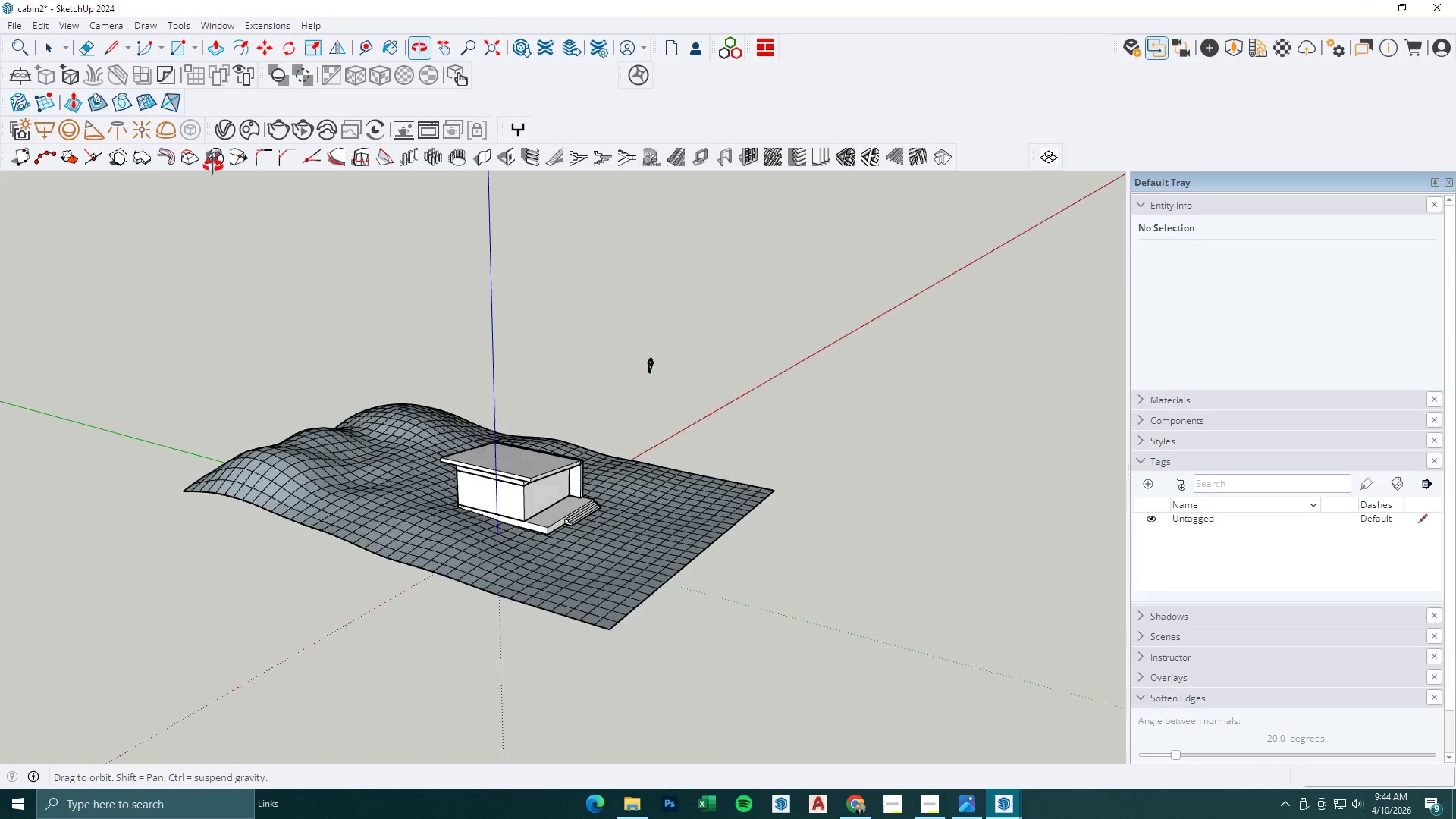 
key(Escape)
 